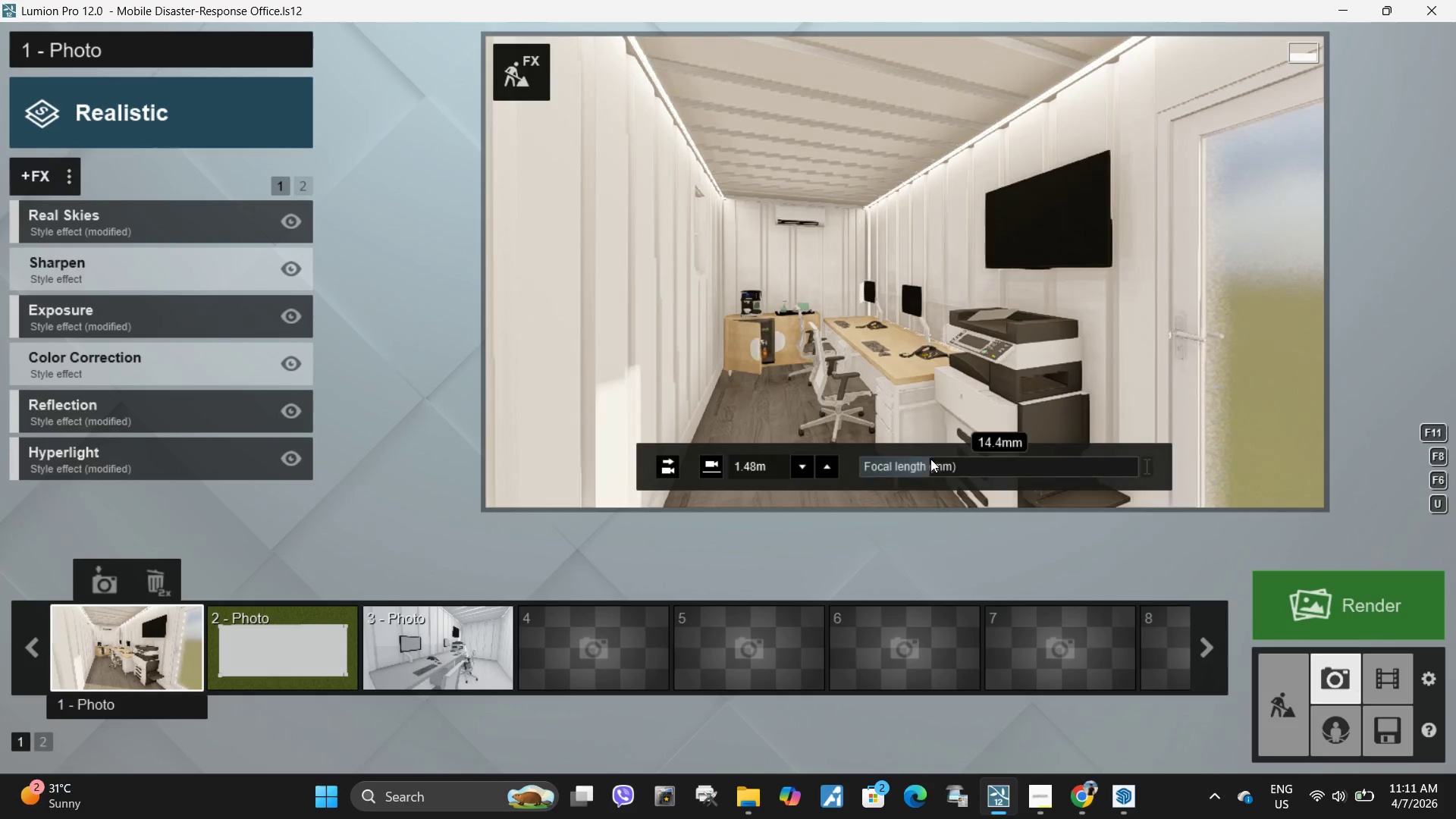 
left_click_drag(start_coordinate=[930, 466], to_coordinate=[920, 469])
 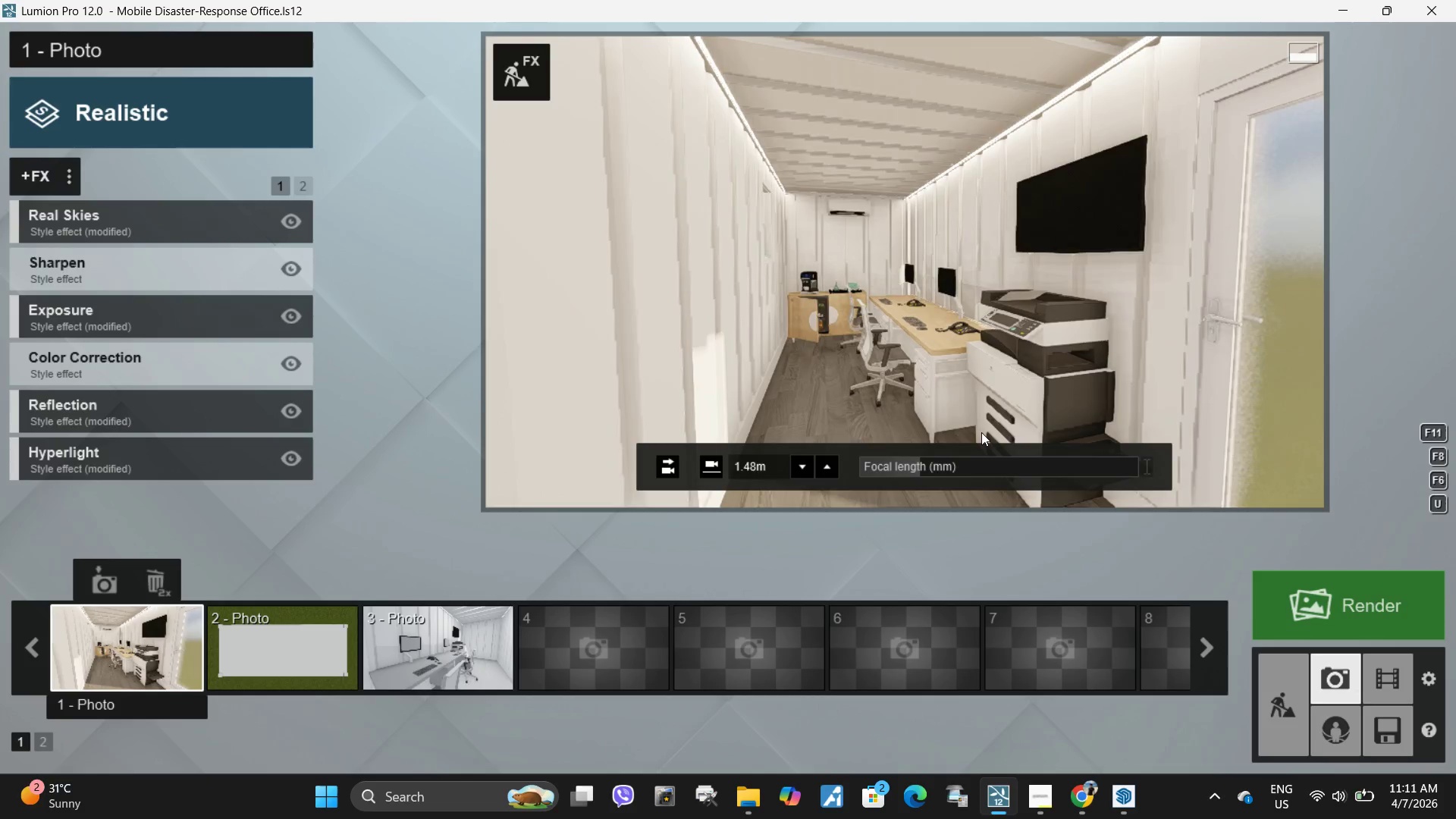 
left_click([996, 336])
 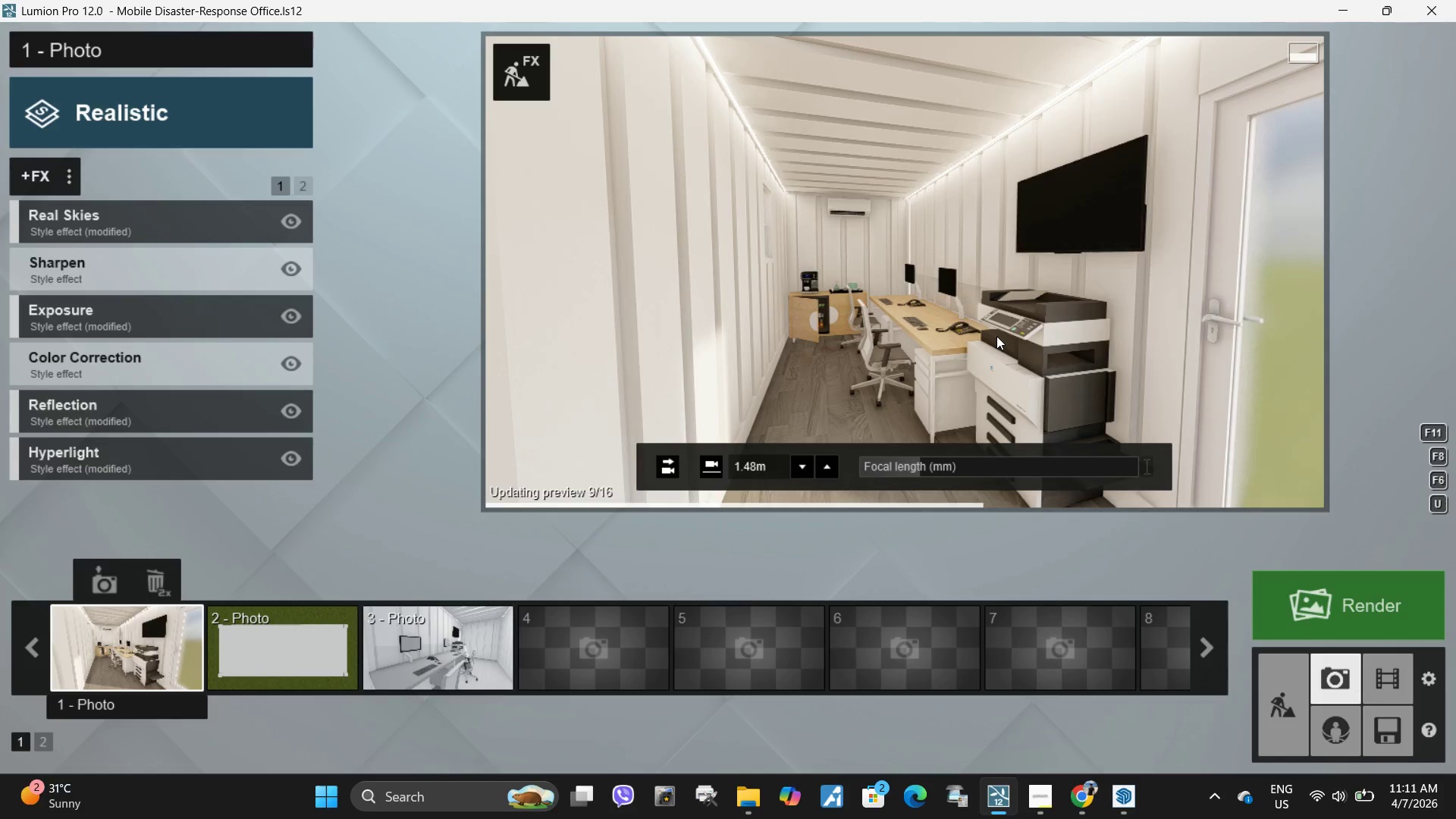 
mouse_move([127, 573])
 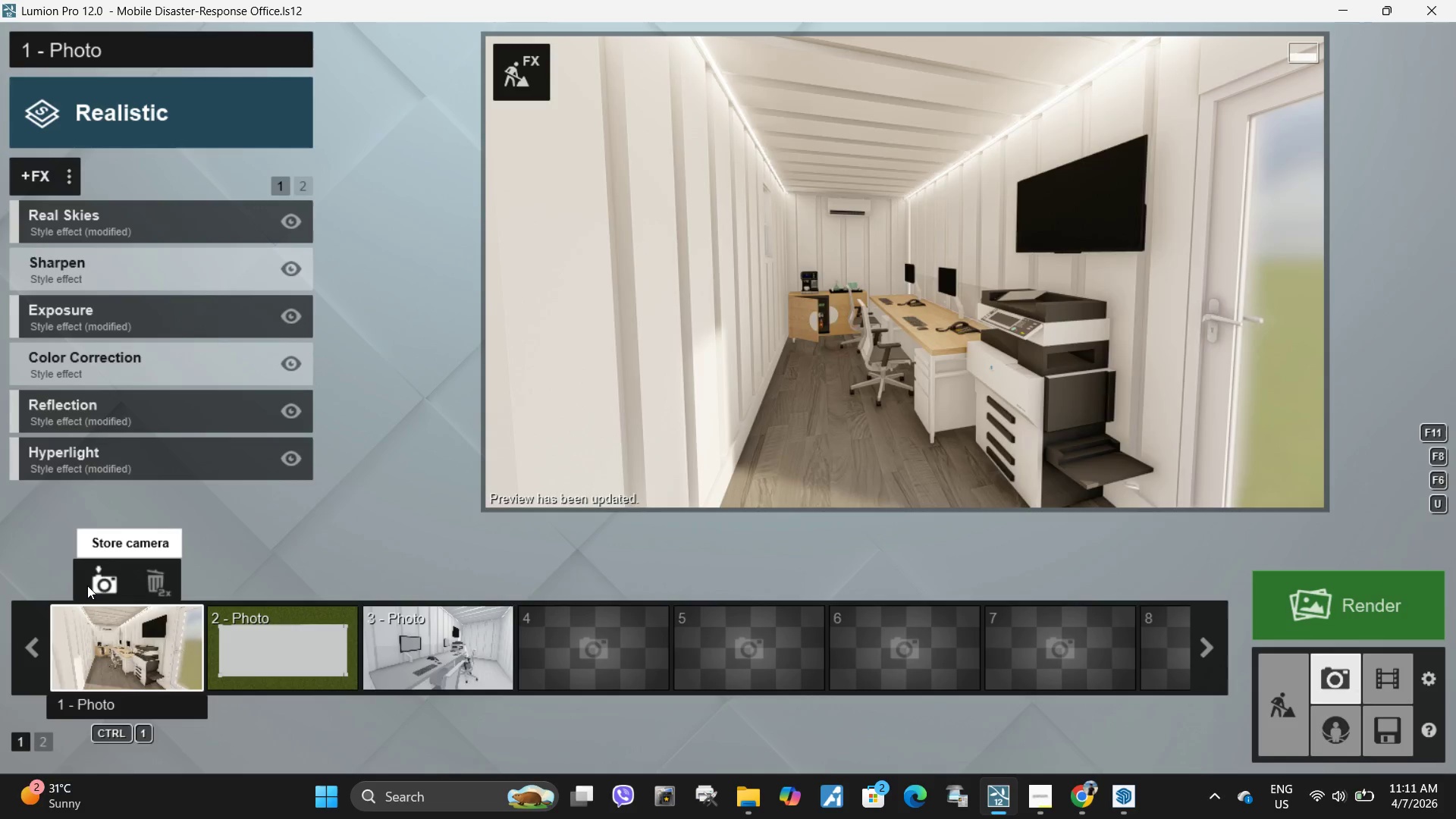 
left_click([87, 585])
 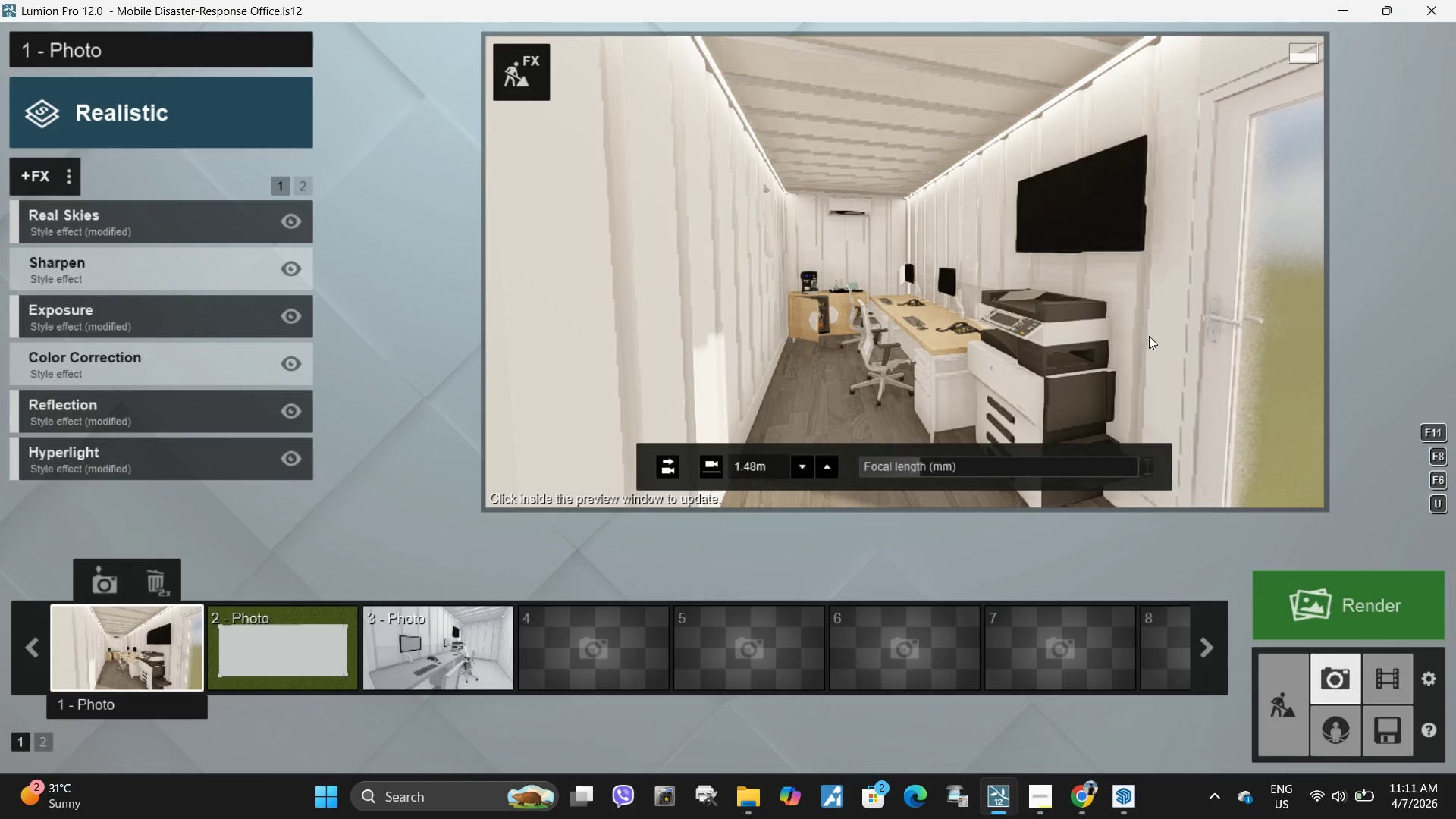 
left_click([950, 299])
 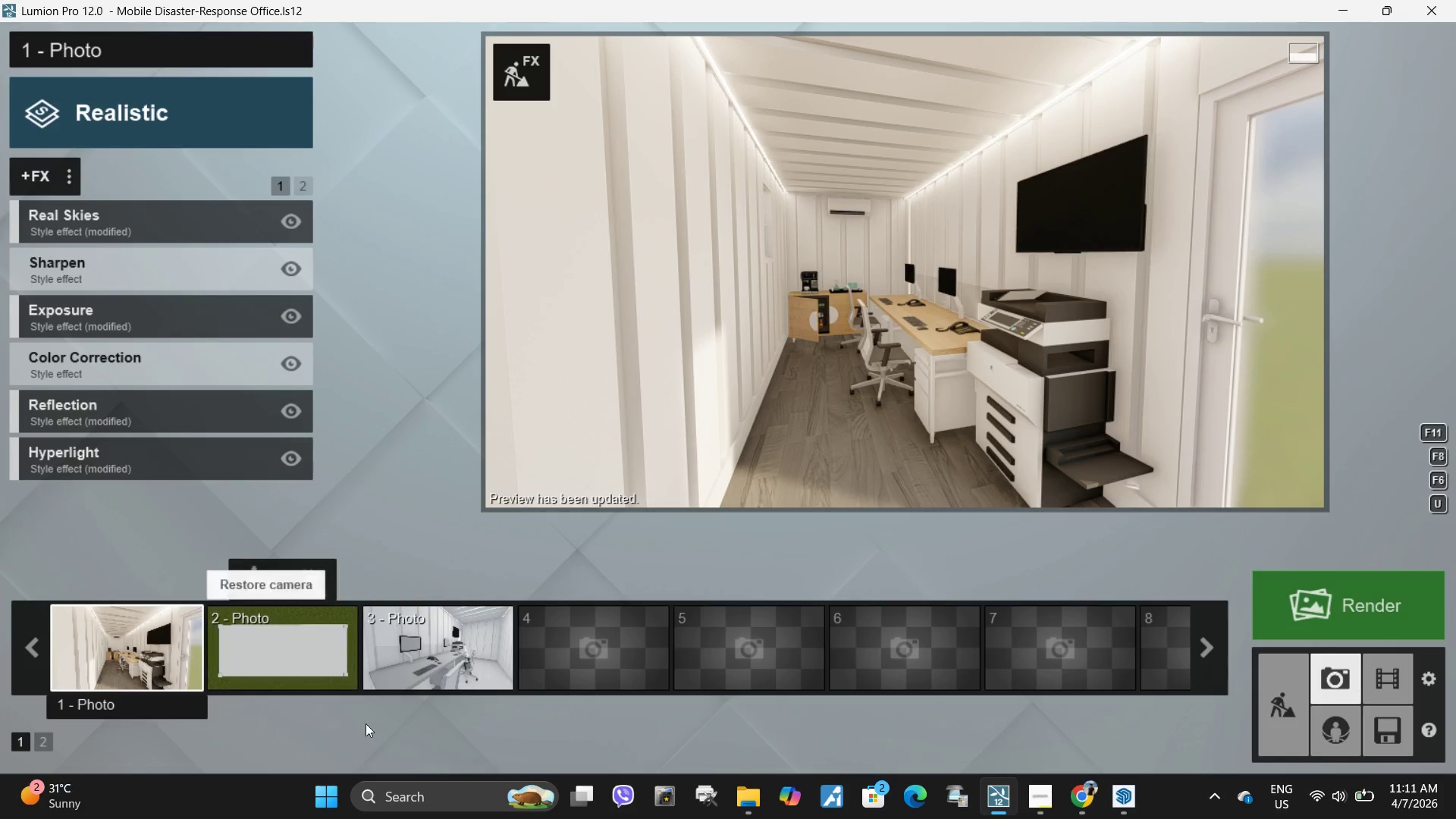 
mouse_move([122, 290])
 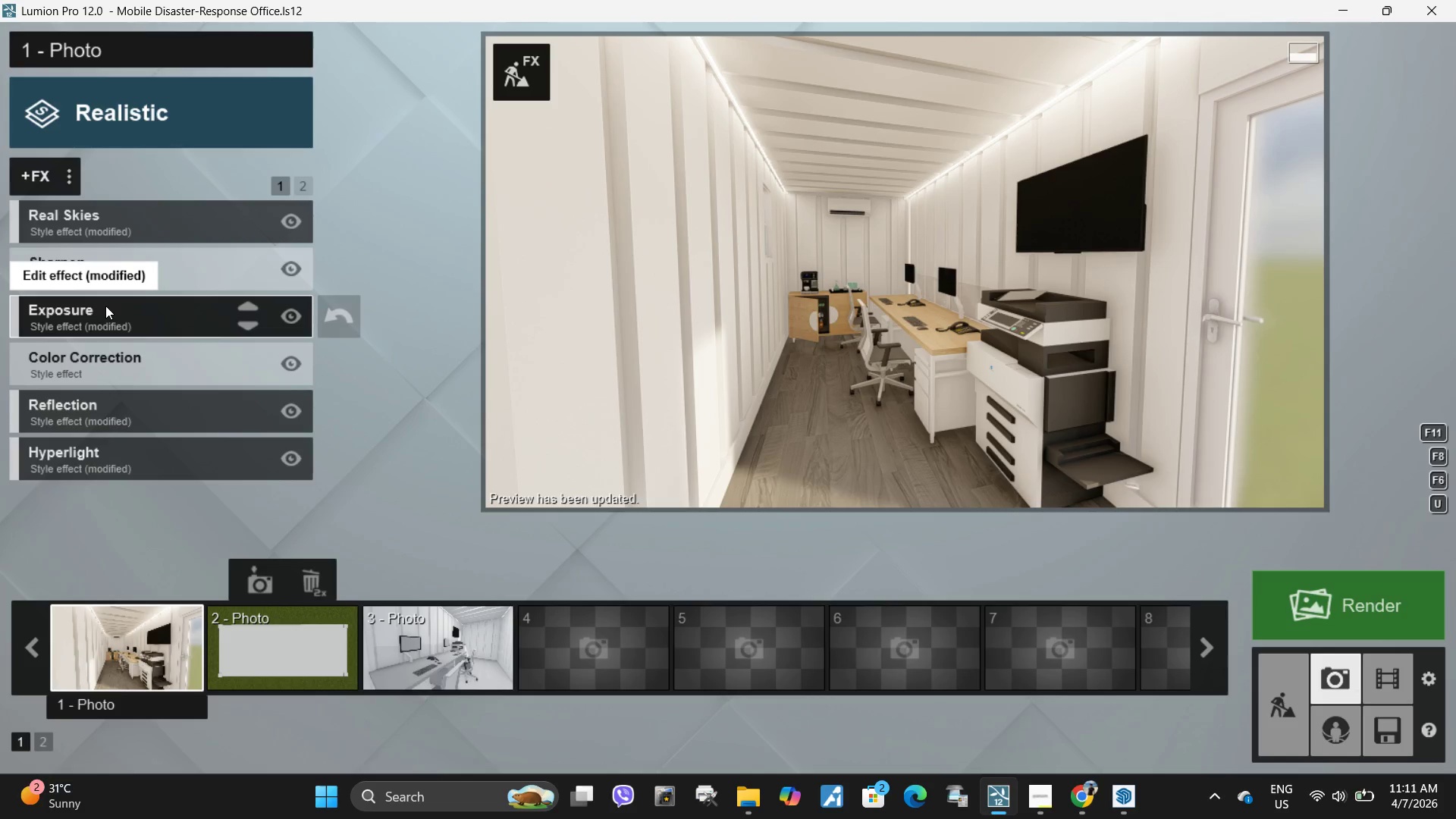 
left_click([105, 306])
 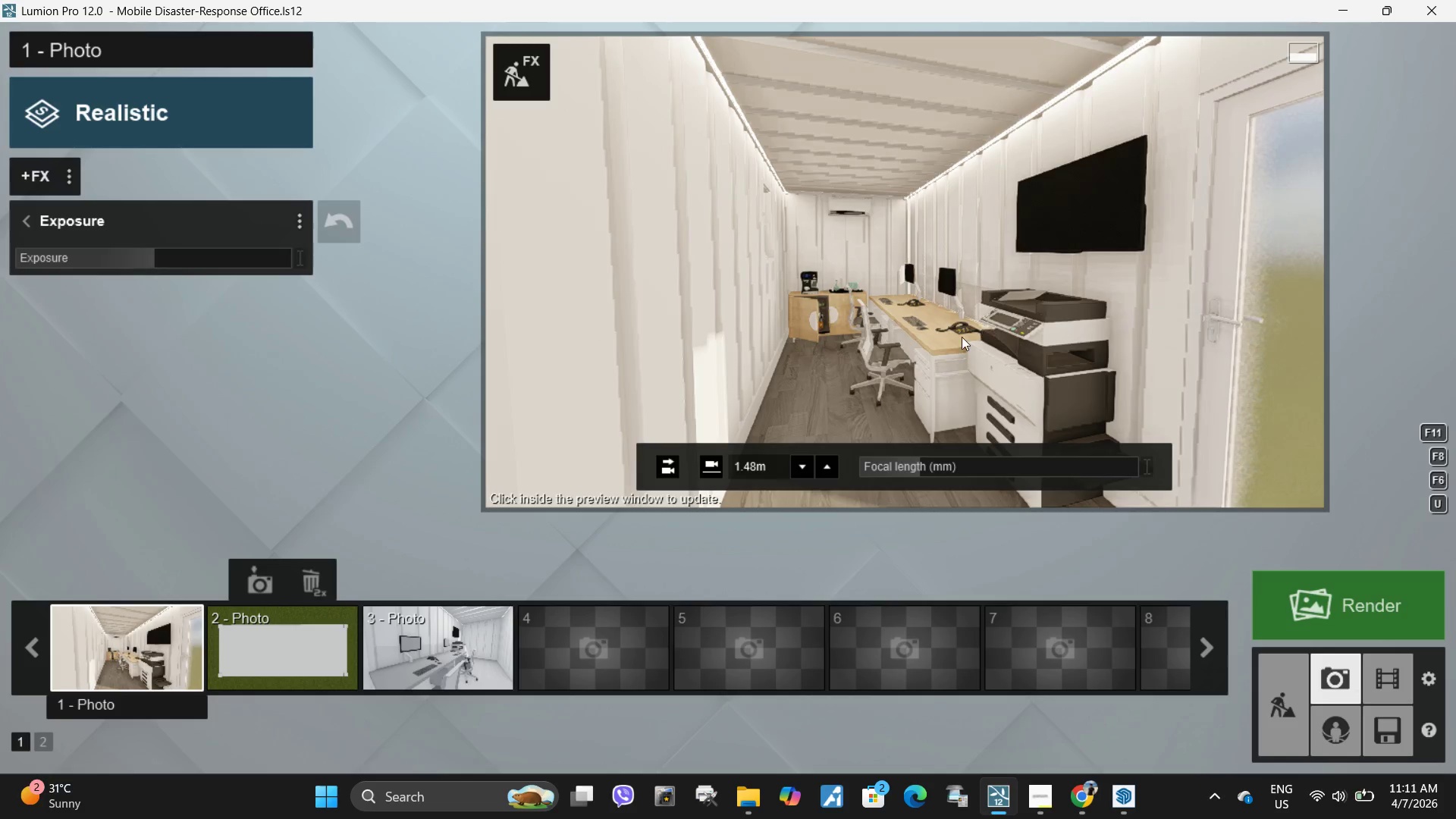 
left_click([944, 338])
 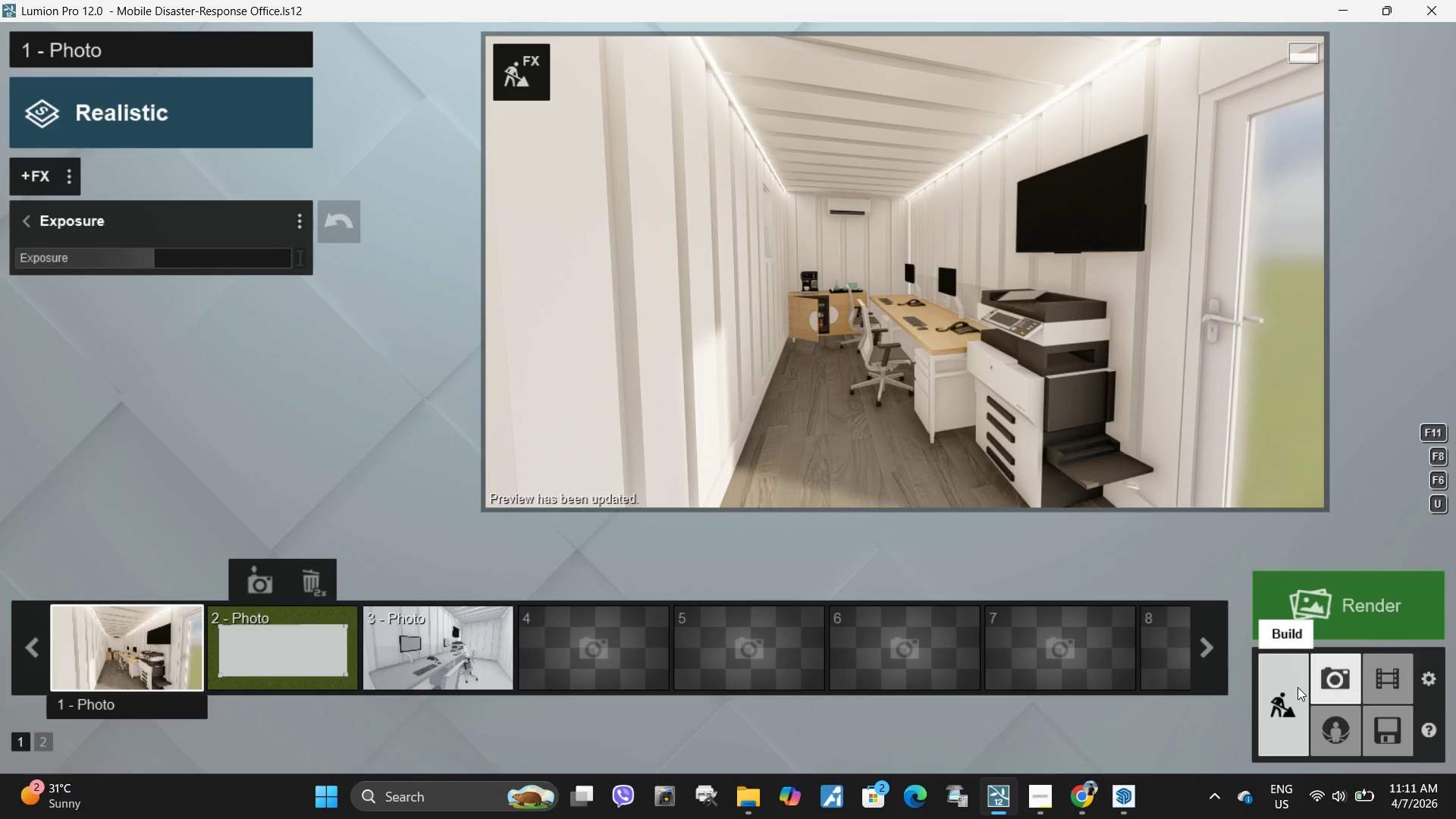 
left_click([525, 76])
 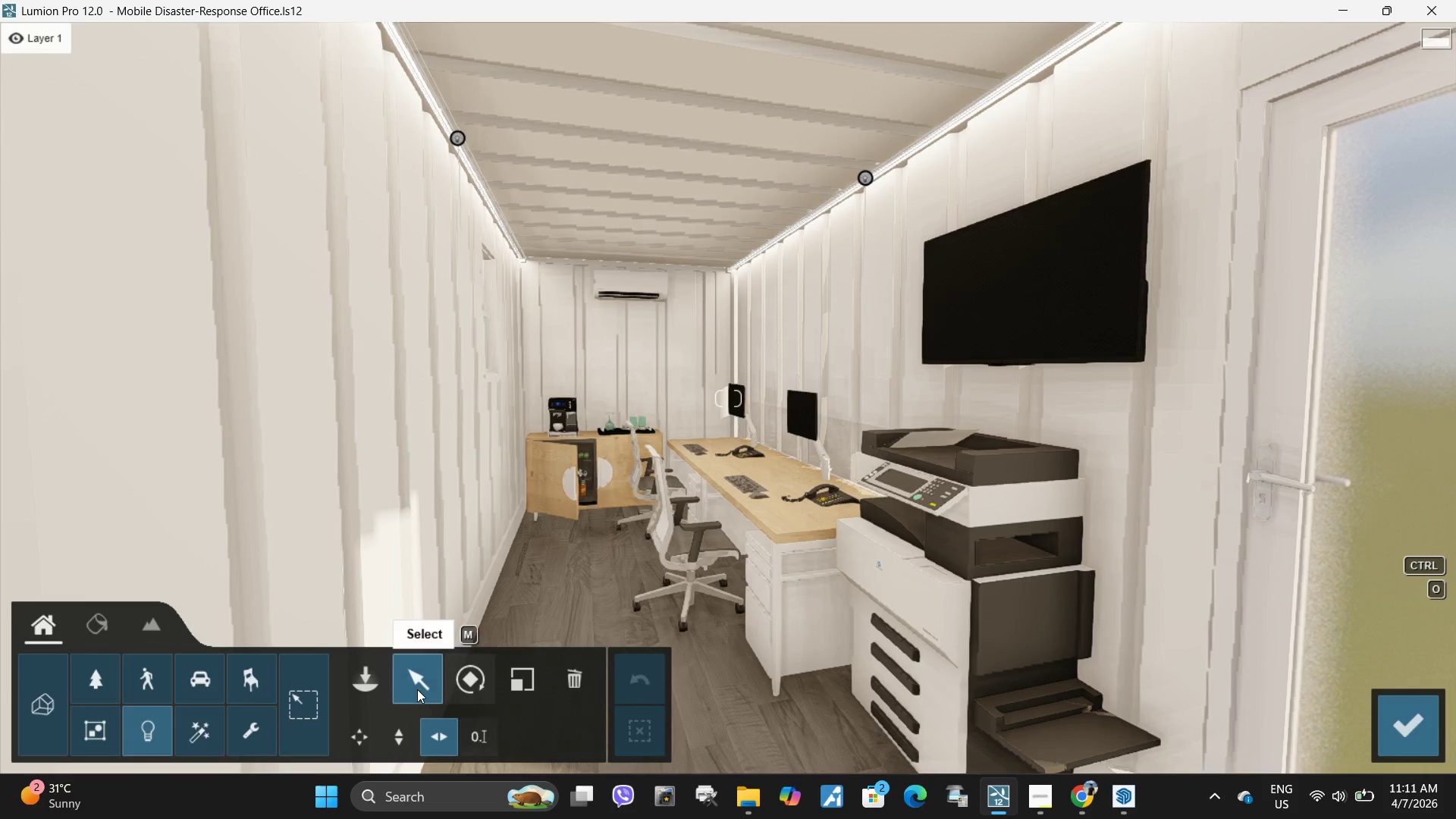 
left_click([102, 613])
 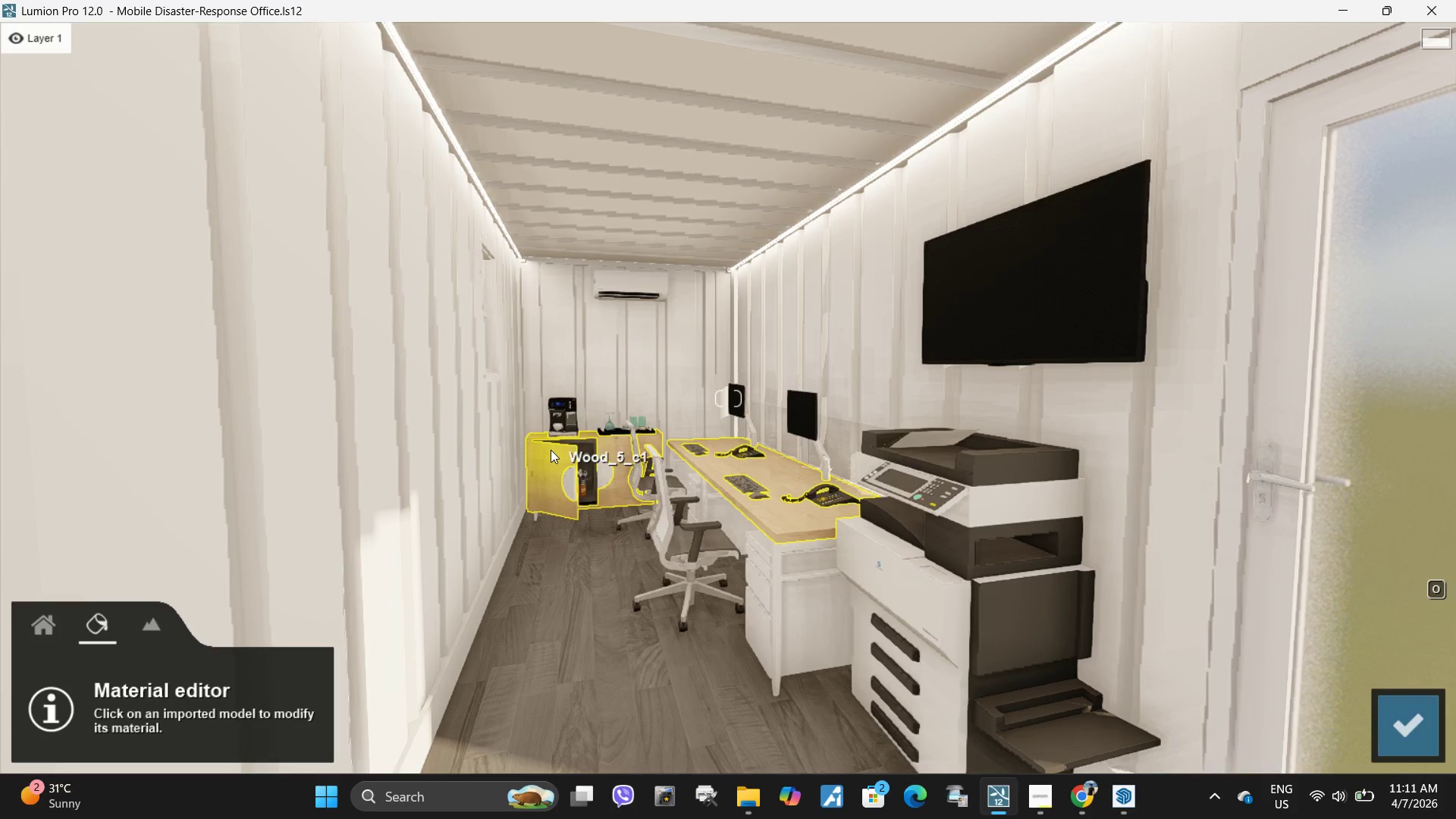 
left_click([551, 451])
 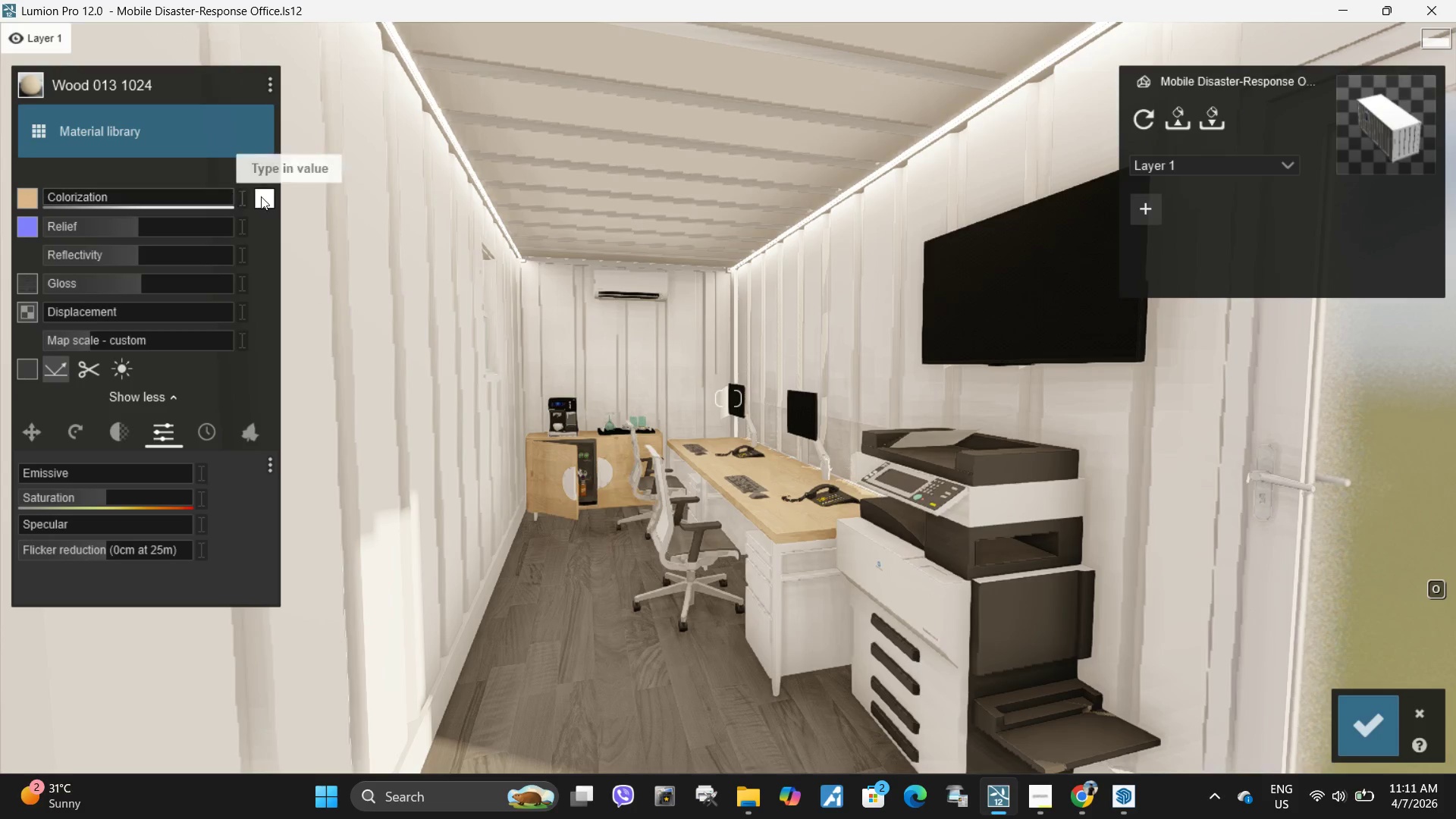 
left_click([262, 201])
 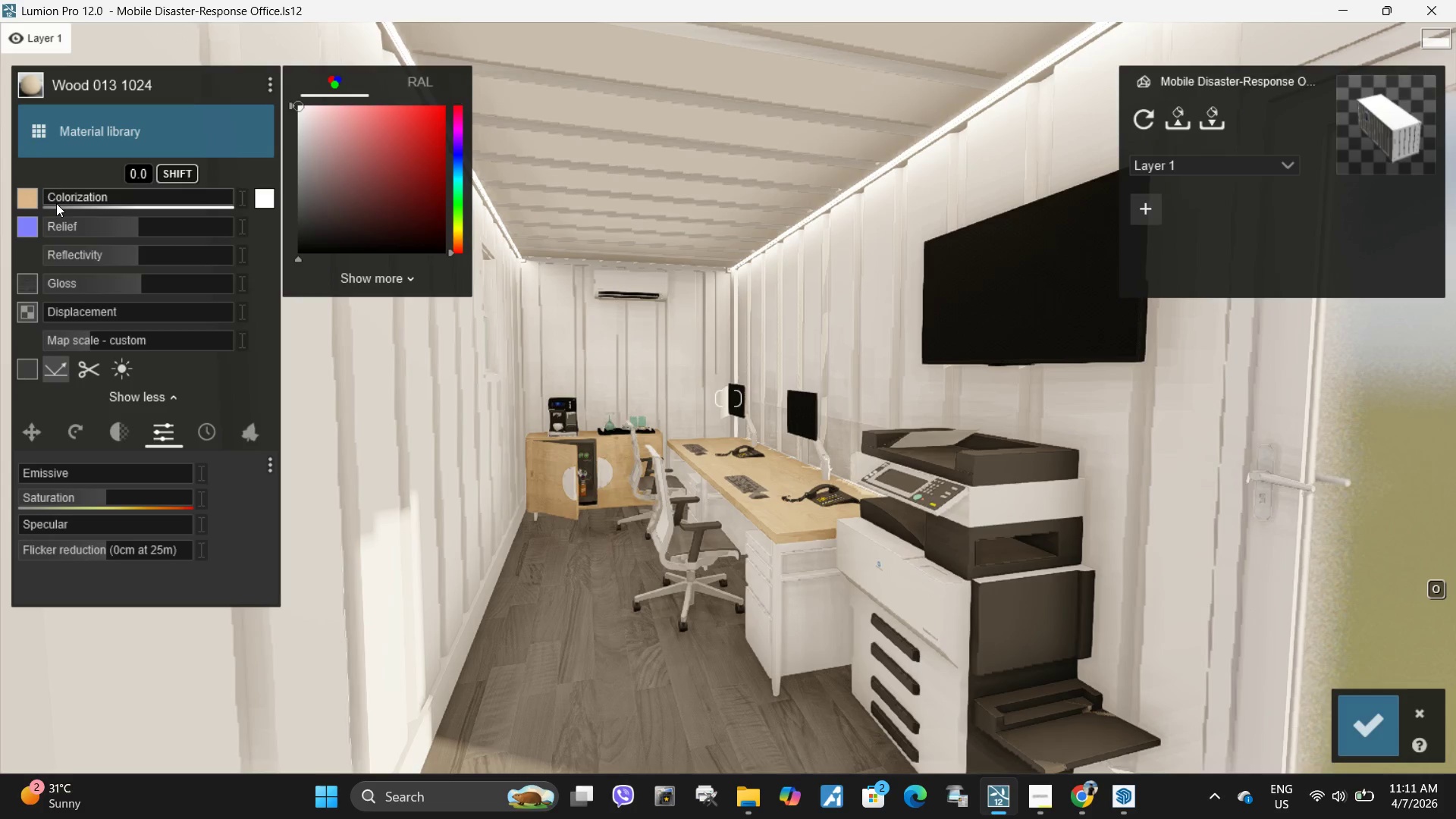 
left_click_drag(start_coordinate=[57, 196], to_coordinate=[92, 180])
 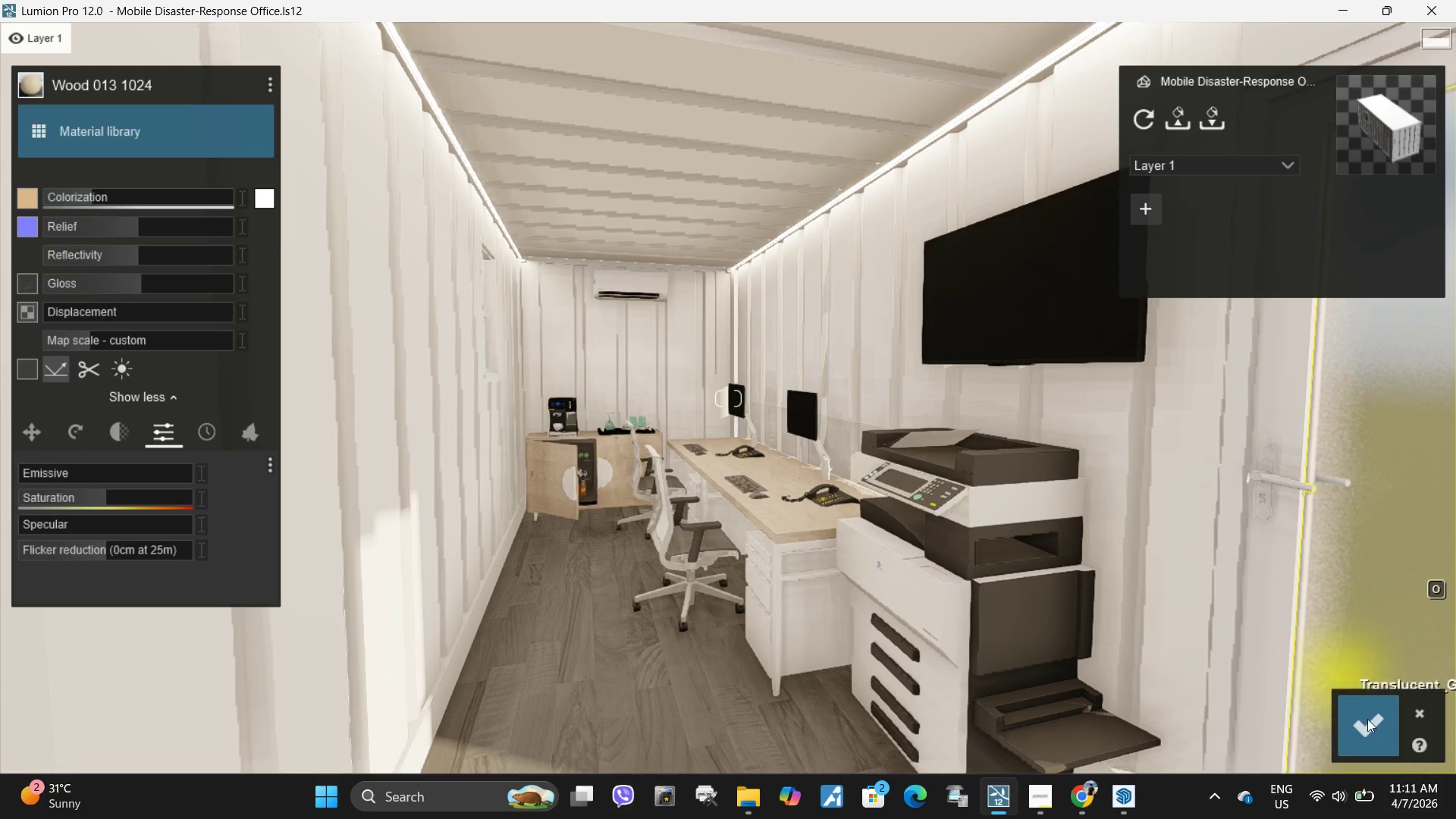 
left_click([1367, 720])
 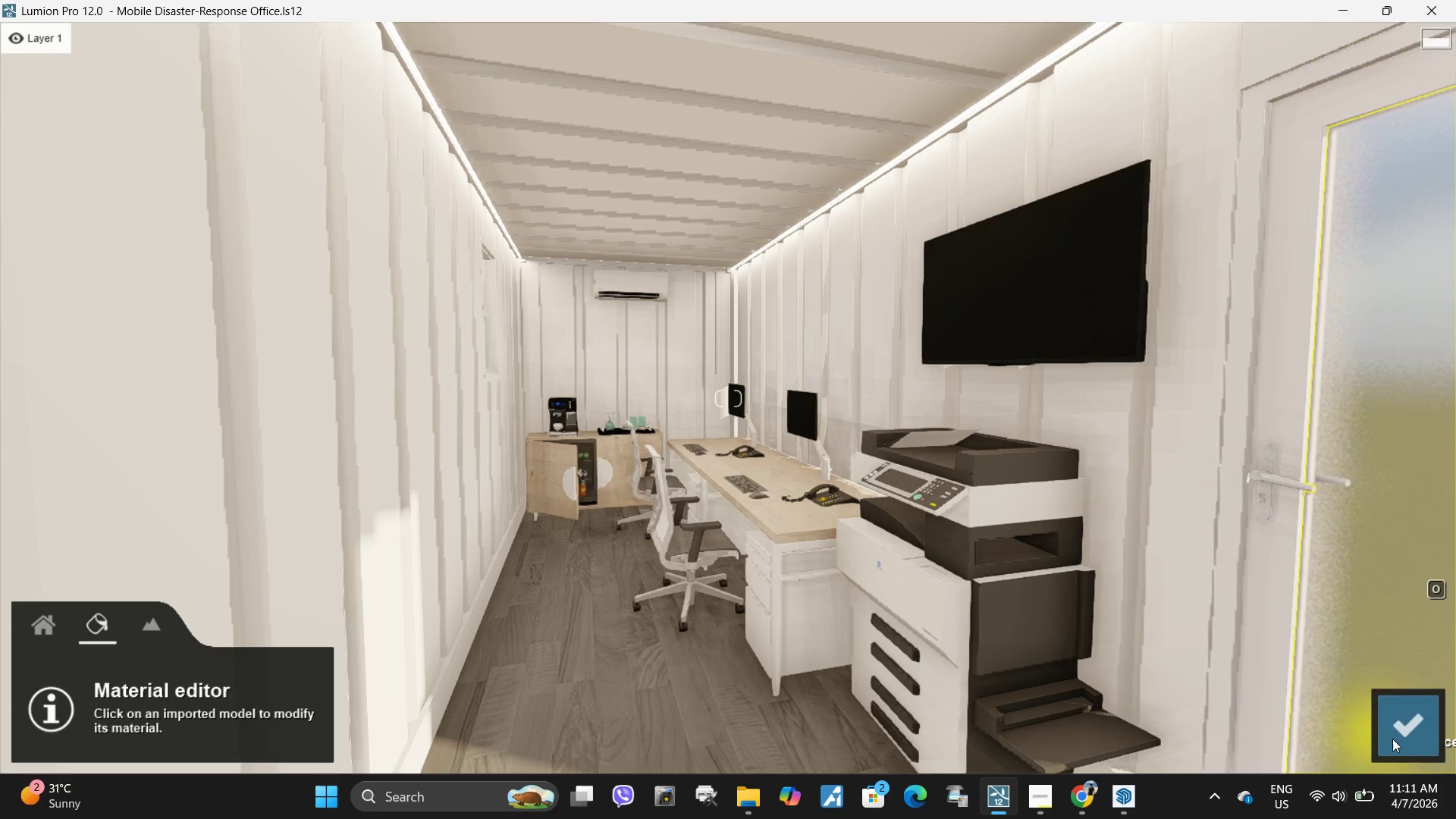 
double_click([1392, 708])
 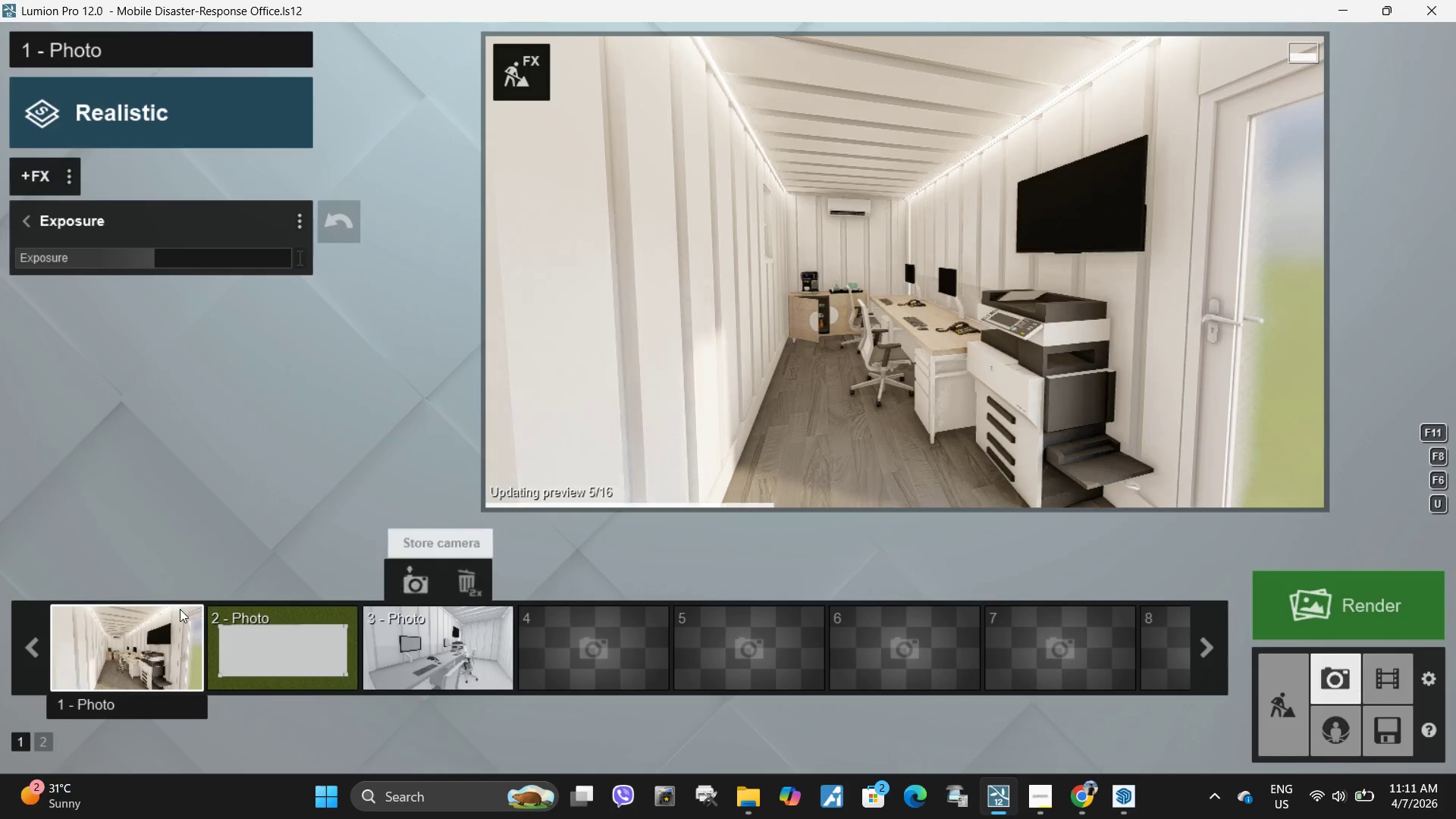 
double_click([952, 413])
 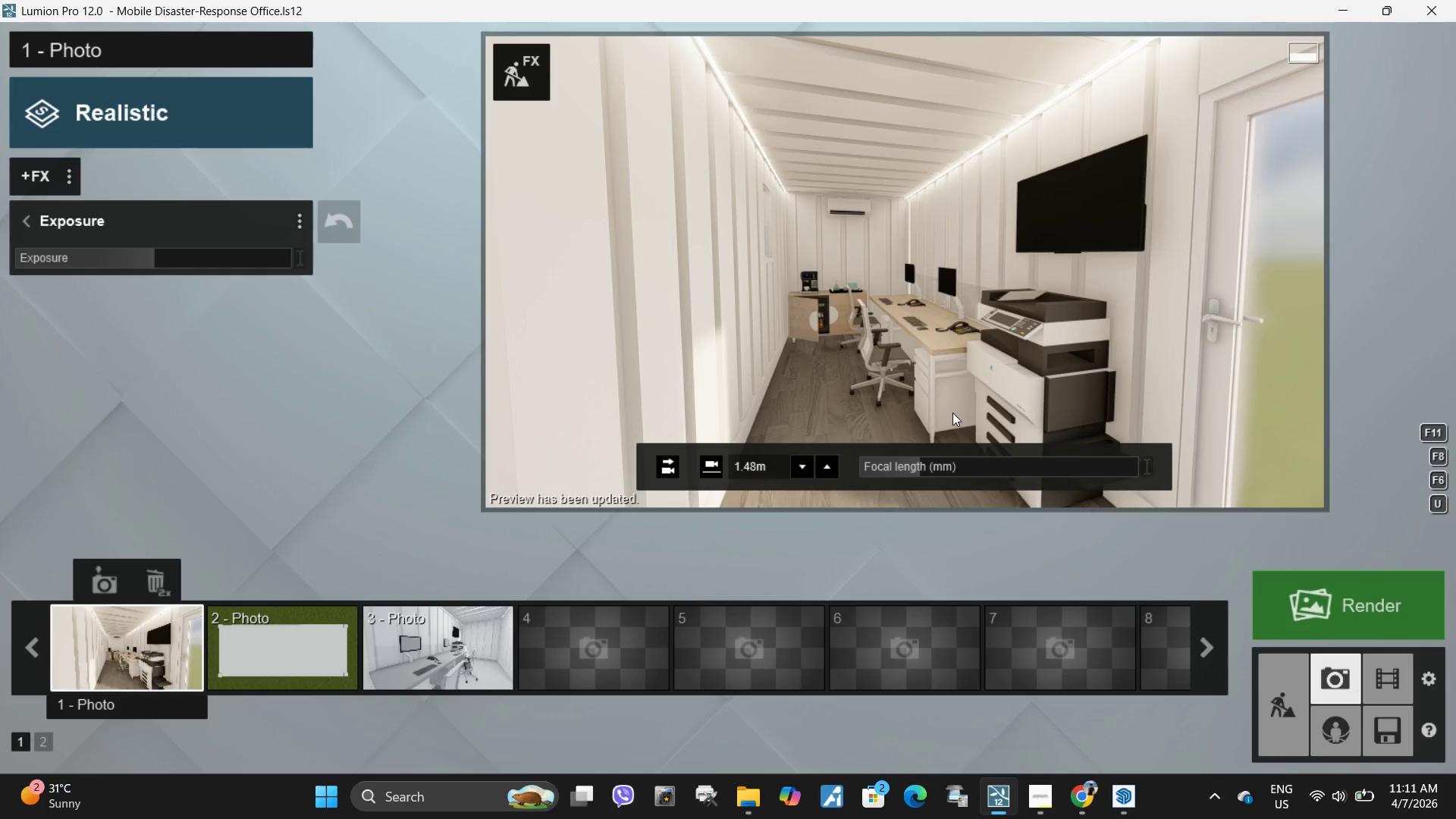 
wait(9.28)
 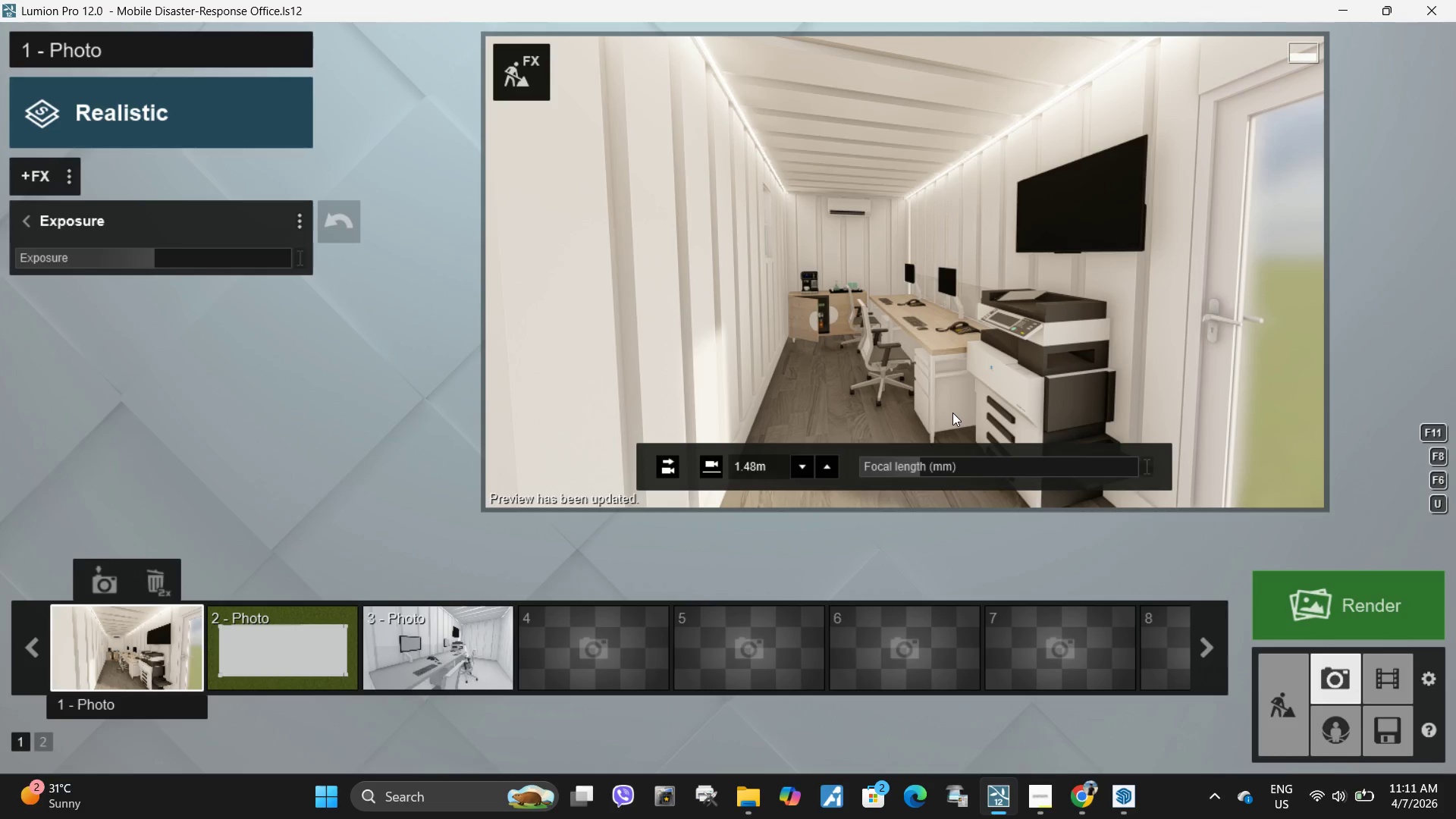 
left_click([518, 71])
 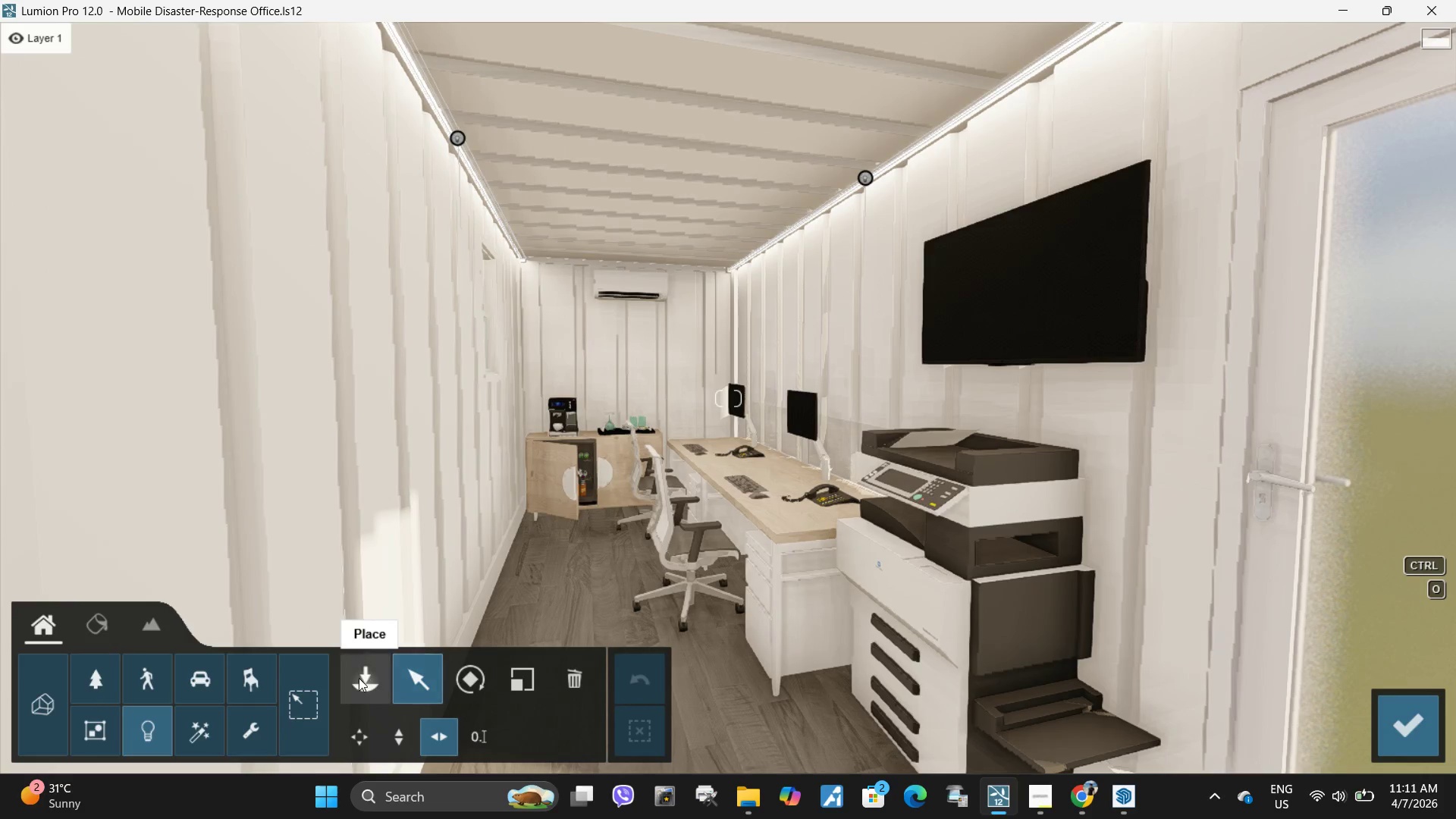 
left_click([91, 620])
 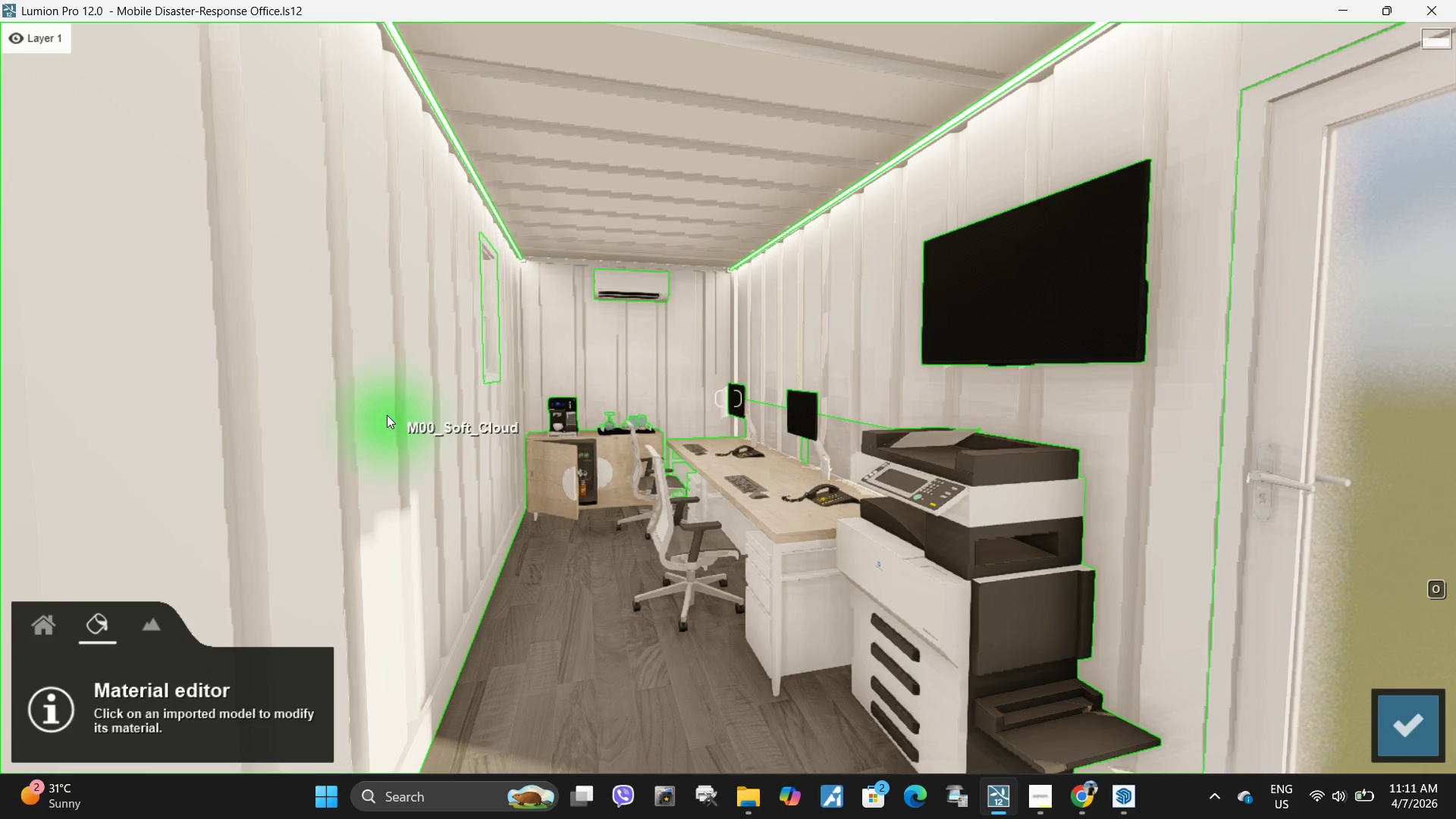 
left_click([387, 415])
 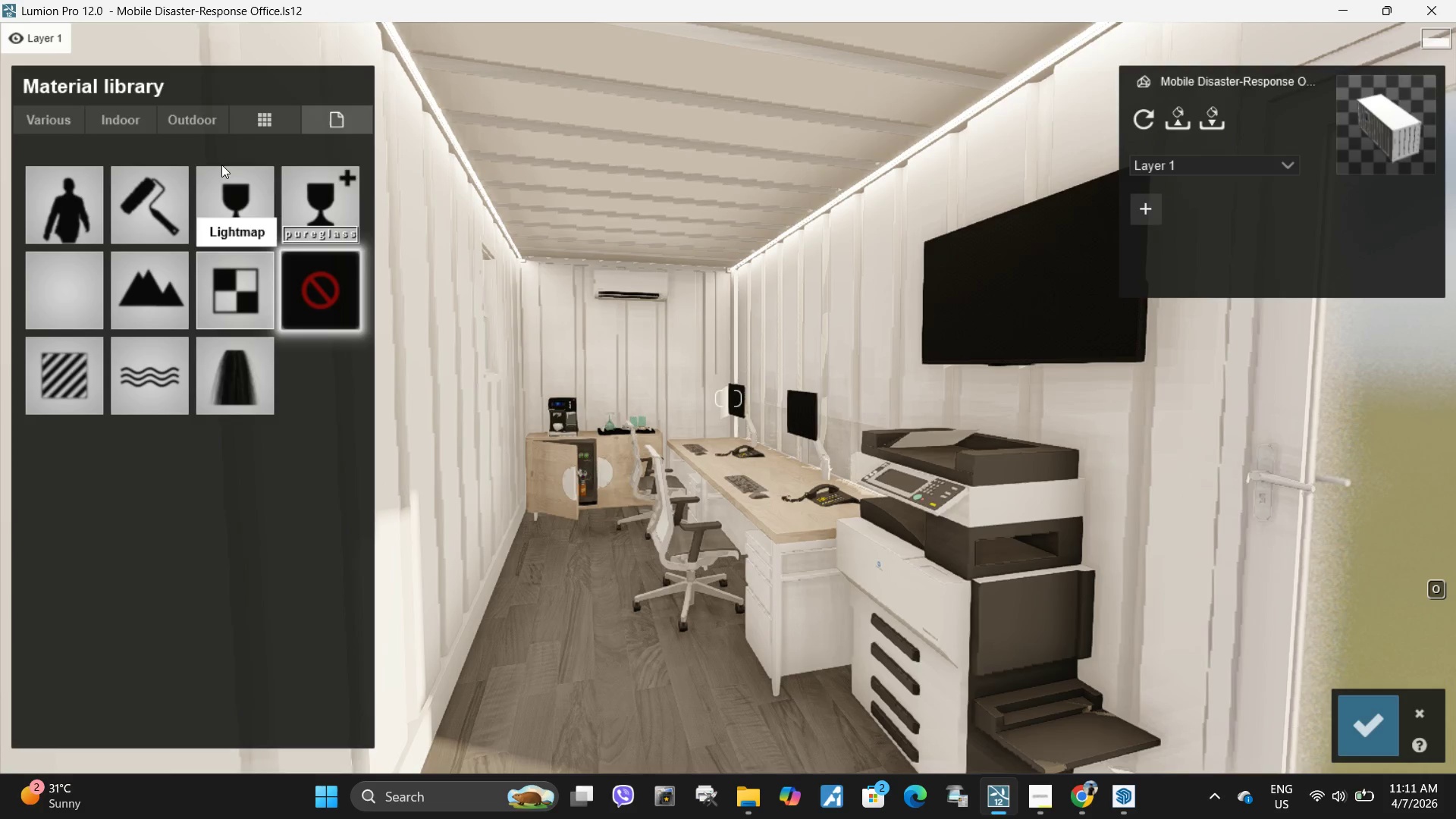 
left_click([195, 116])
 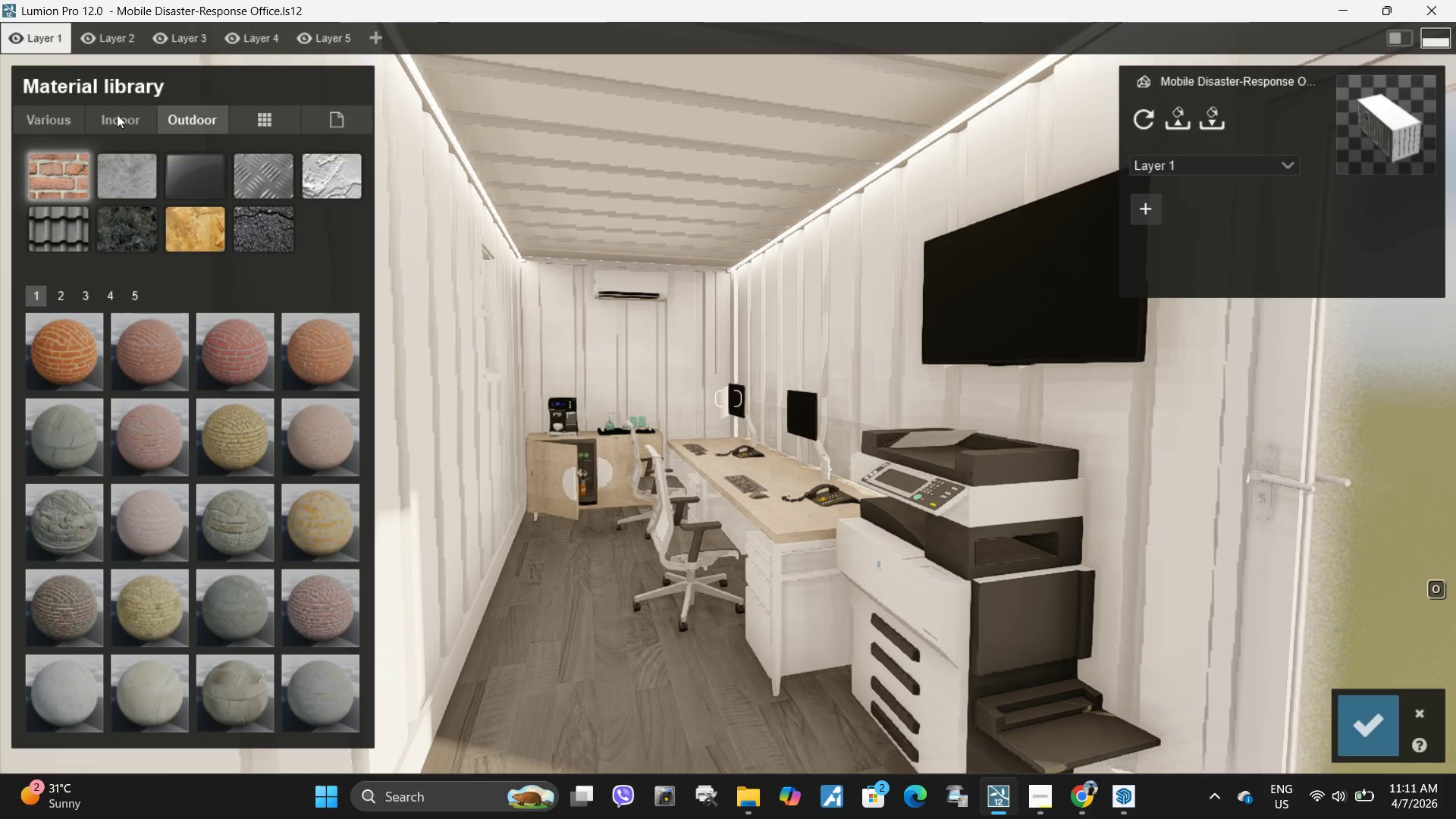 
left_click([121, 111])
 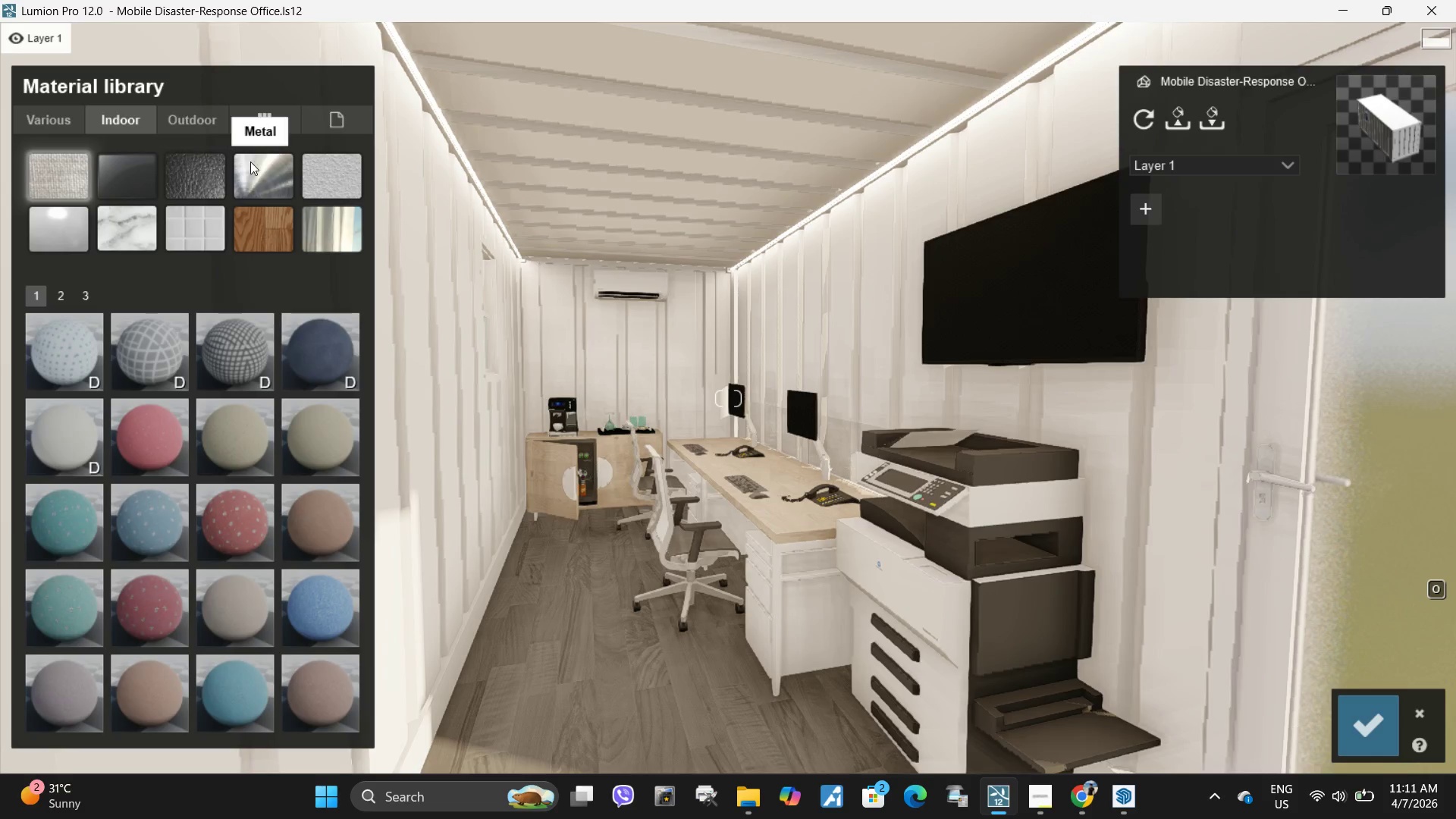 
left_click([260, 168])
 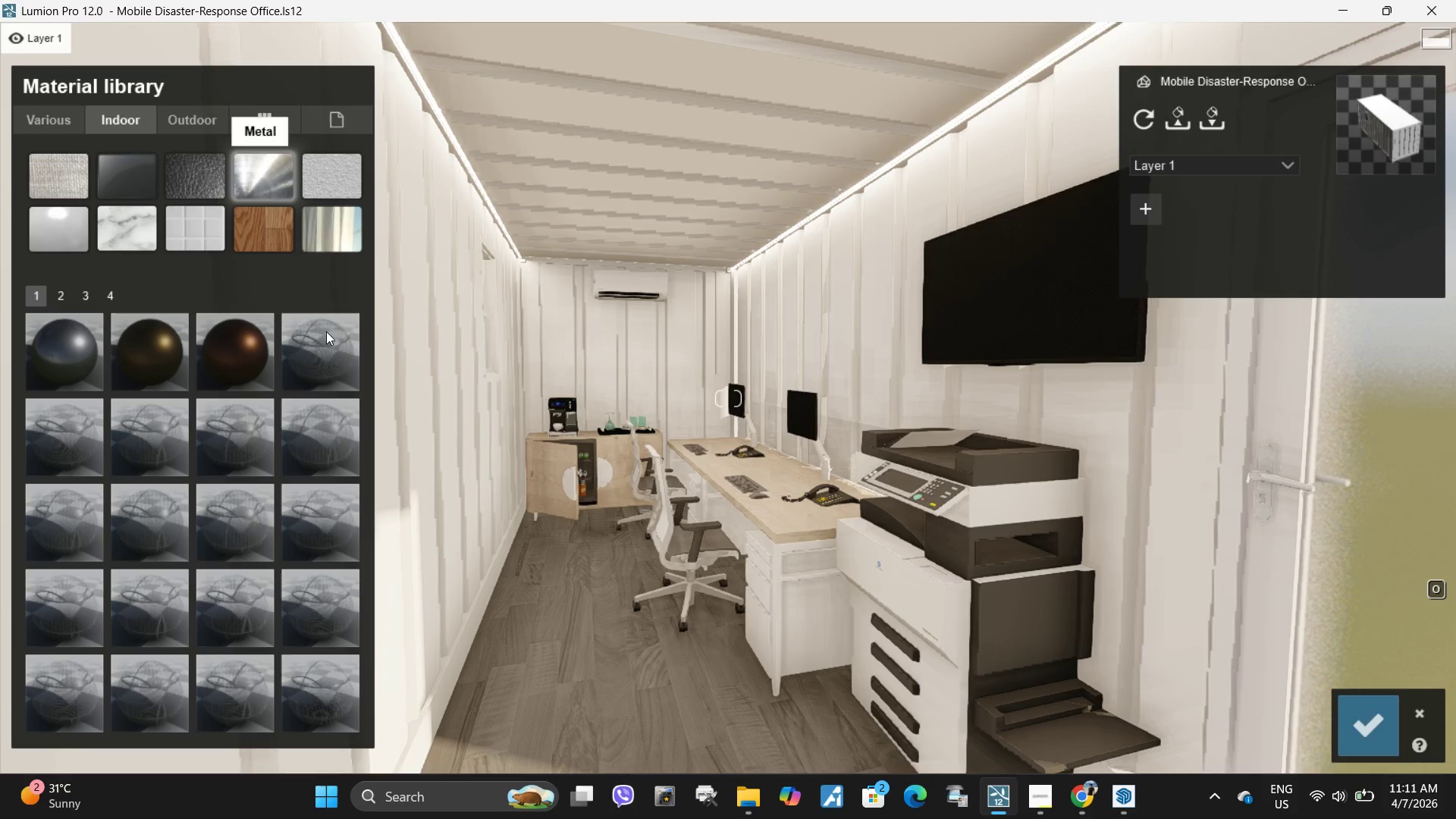 
left_click([61, 372])
 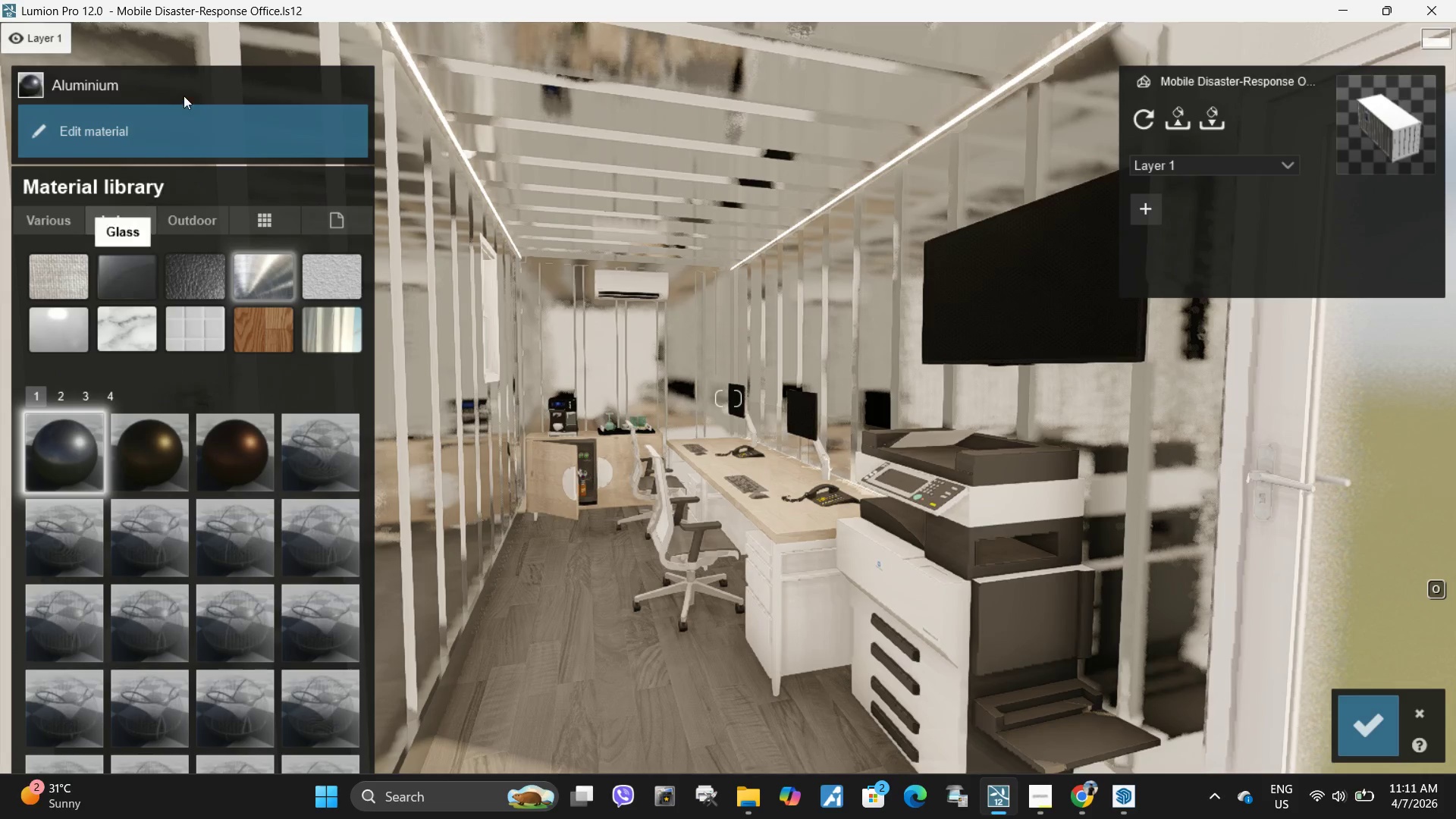 
left_click([182, 131])
 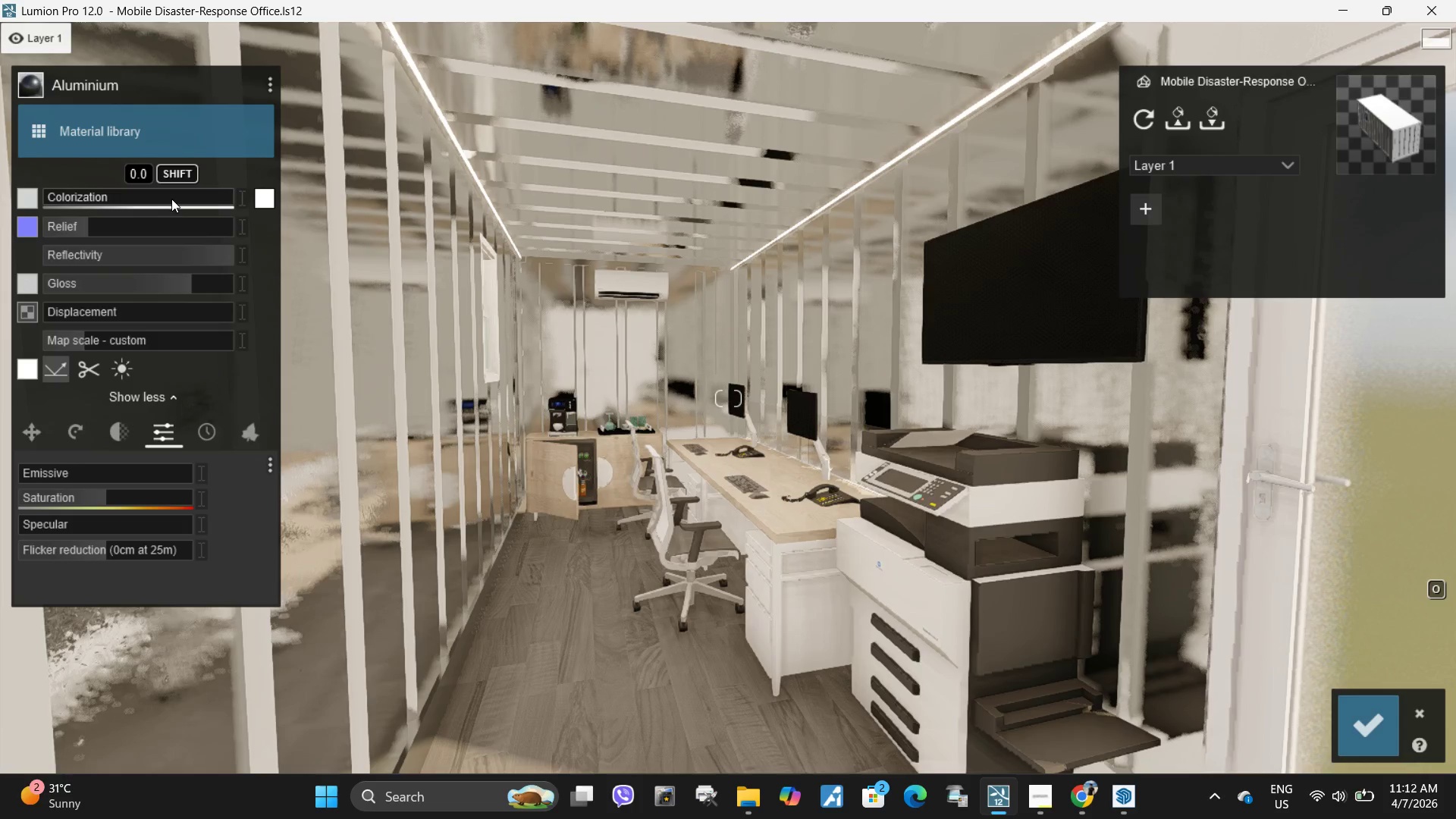 
left_click_drag(start_coordinate=[165, 199], to_coordinate=[598, 199])
 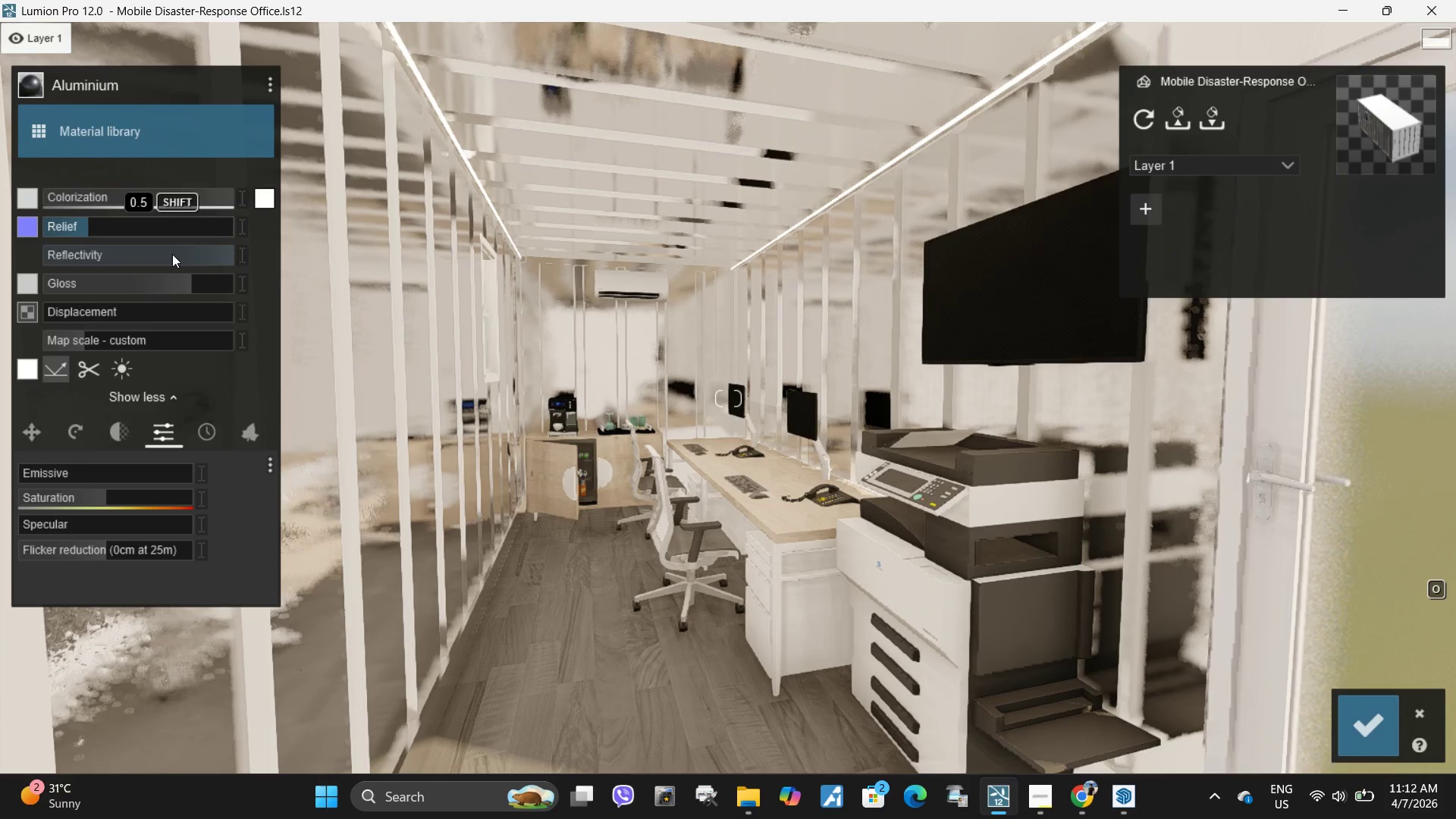 
left_click_drag(start_coordinate=[210, 257], to_coordinate=[136, 243])
 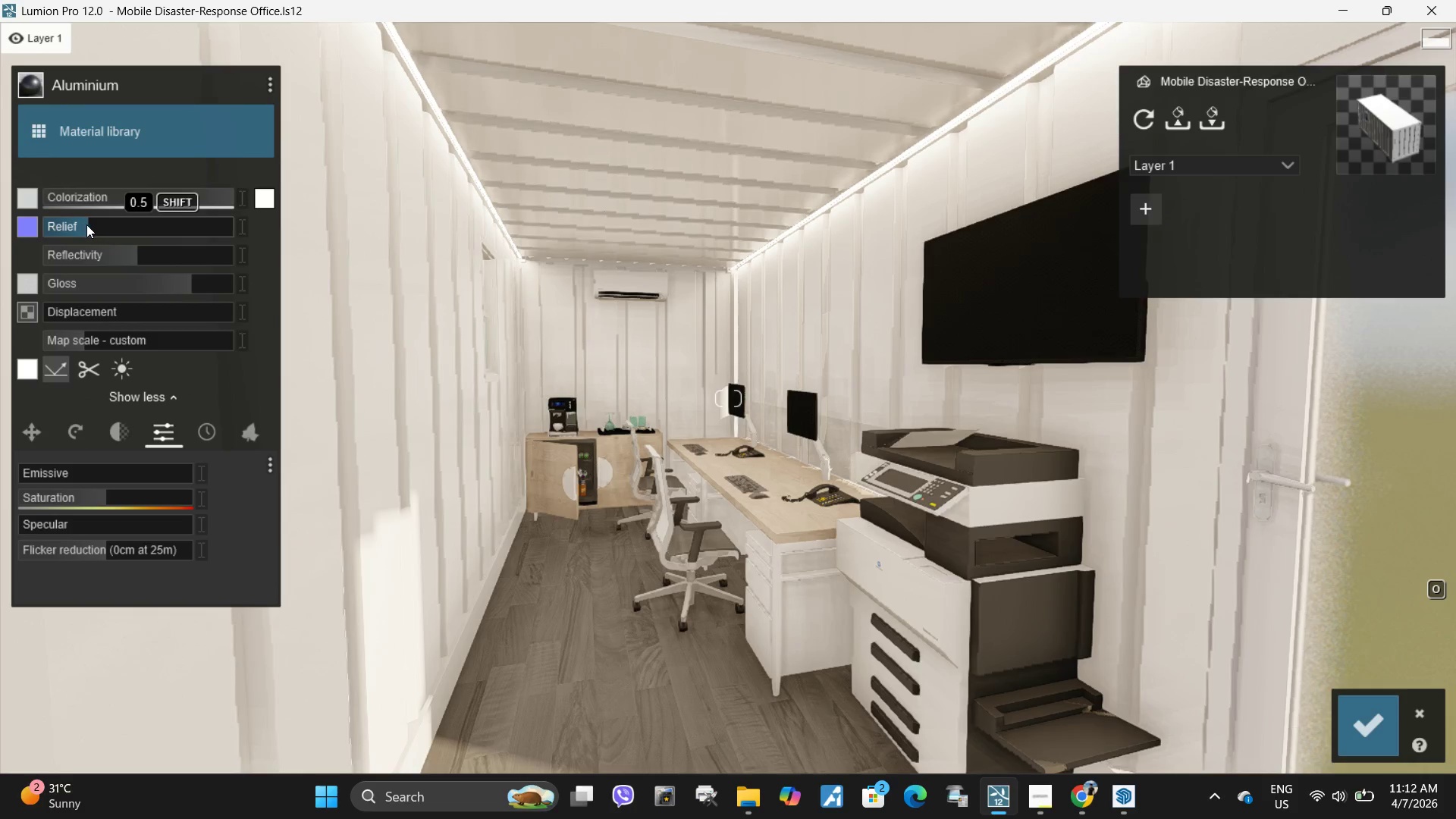 
left_click_drag(start_coordinate=[86, 224], to_coordinate=[351, 228])
 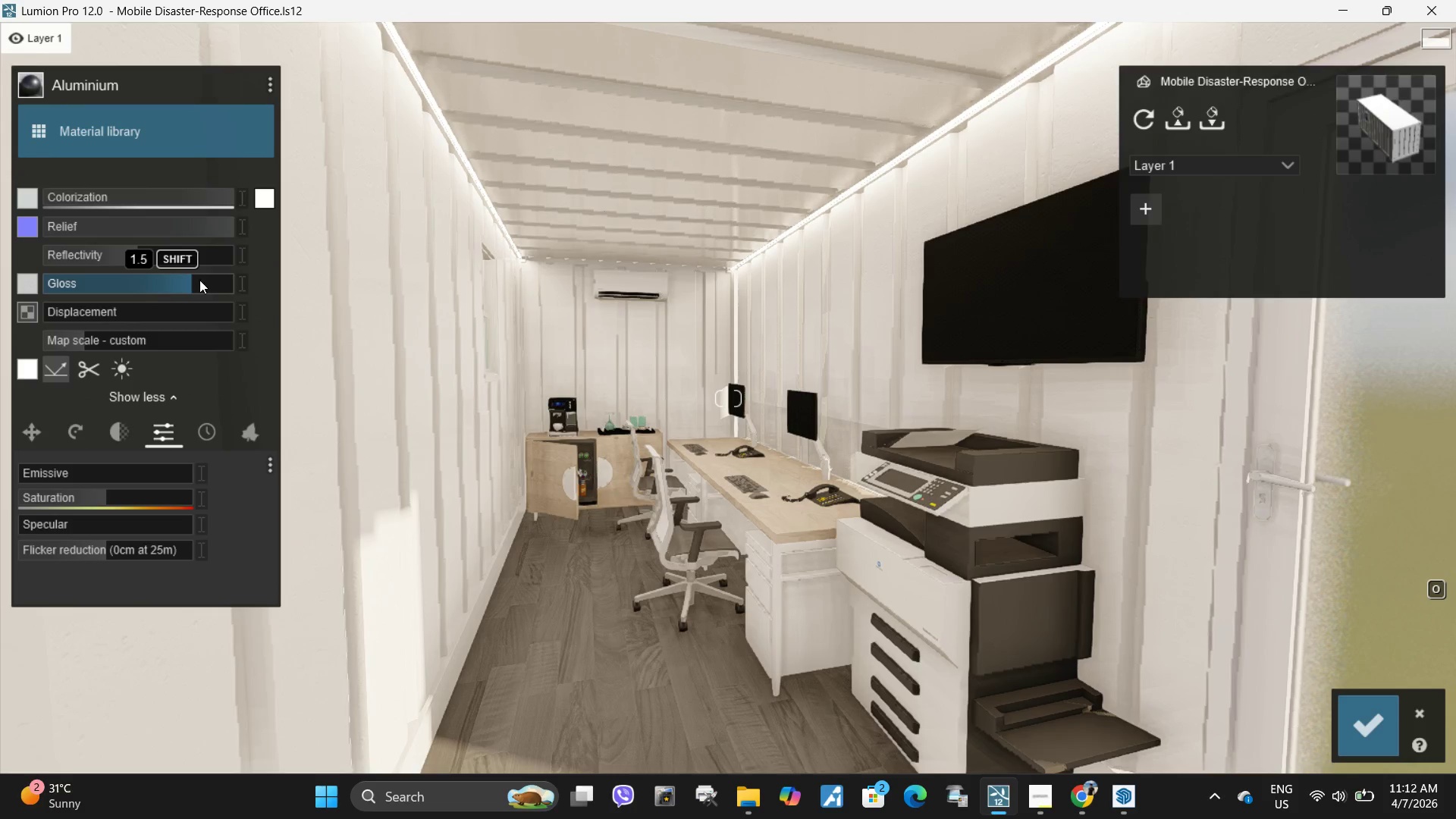 
left_click_drag(start_coordinate=[181, 281], to_coordinate=[153, 262])
 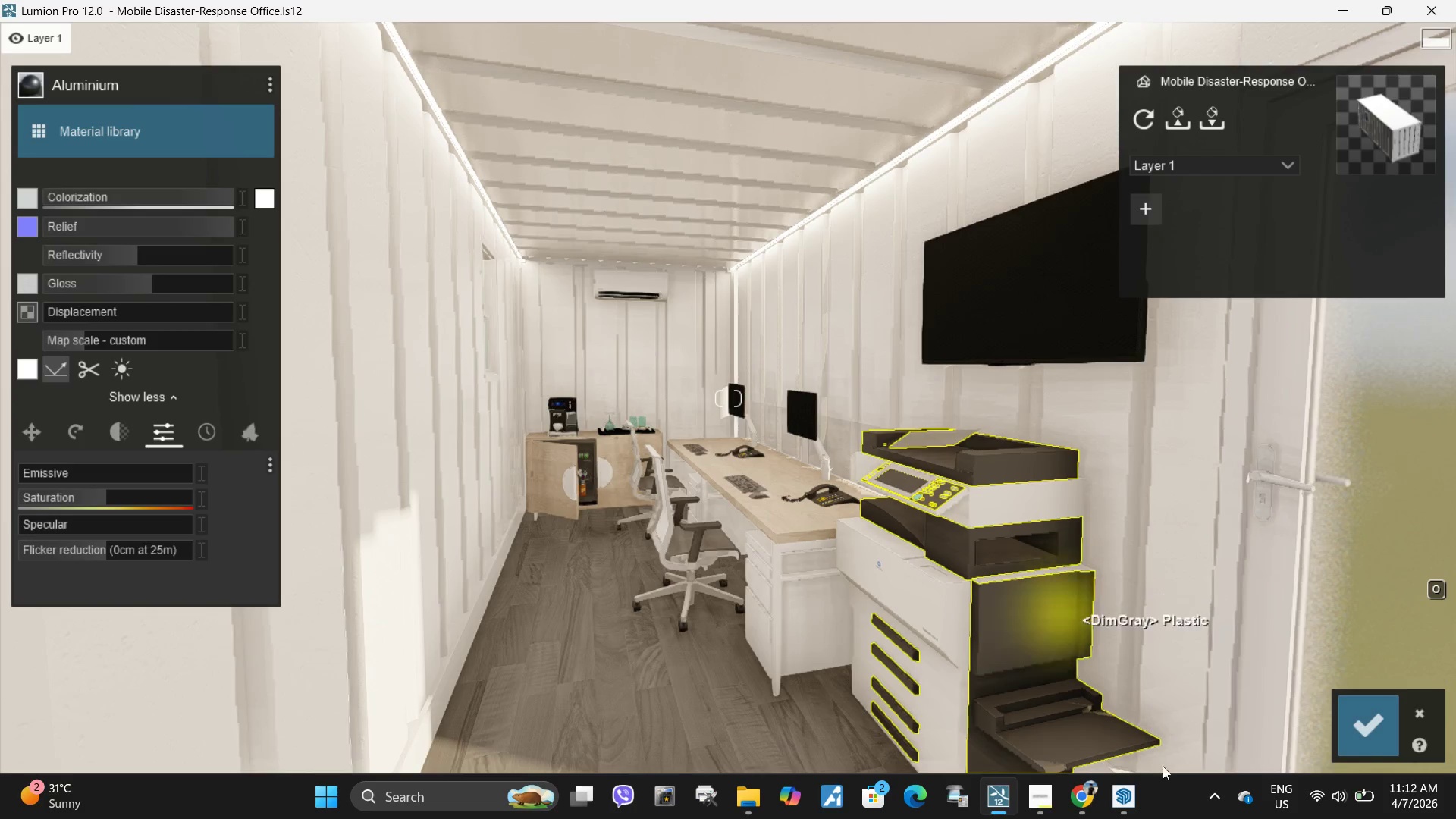 
left_click([1380, 739])
 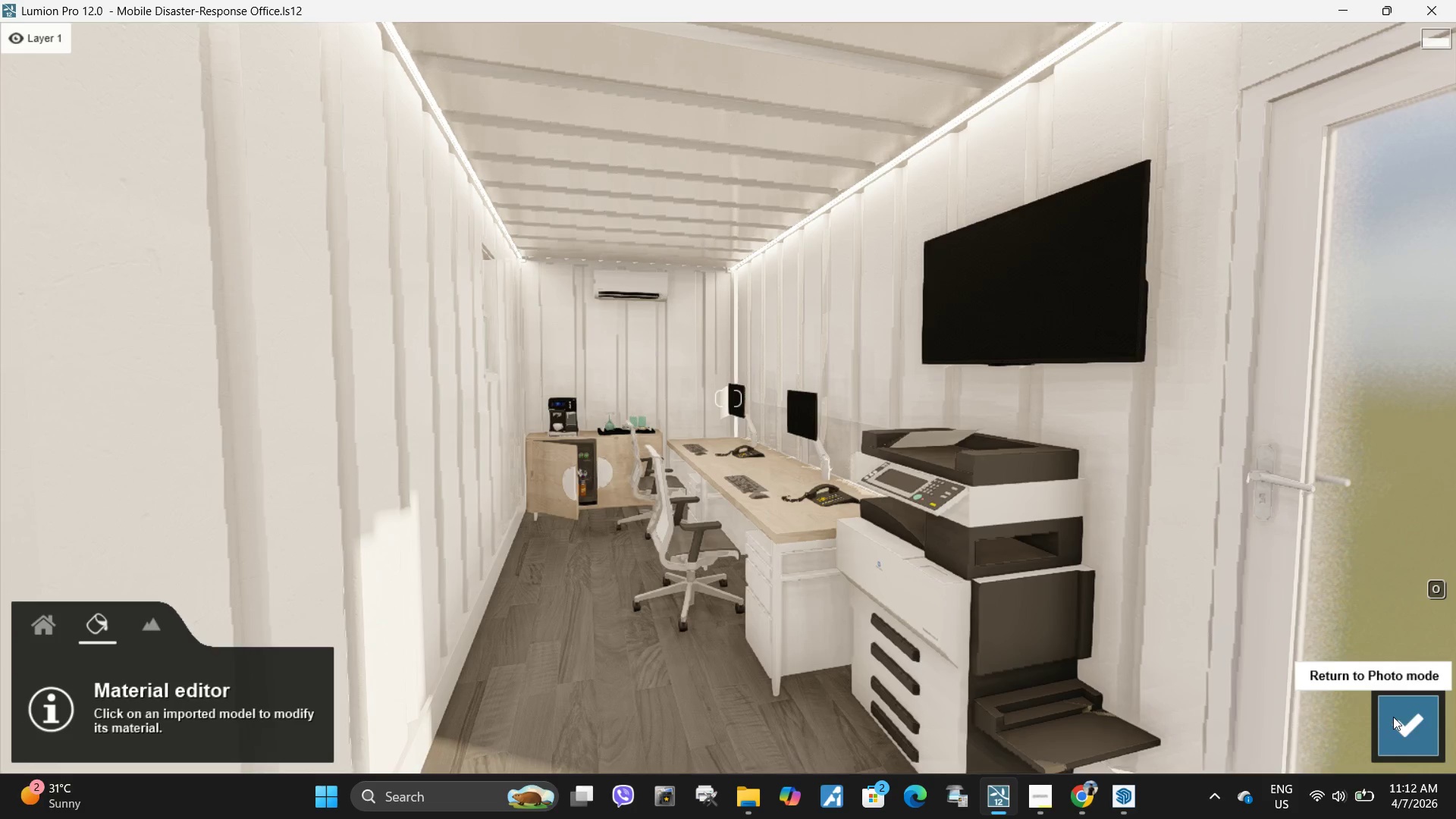 
left_click([1395, 717])
 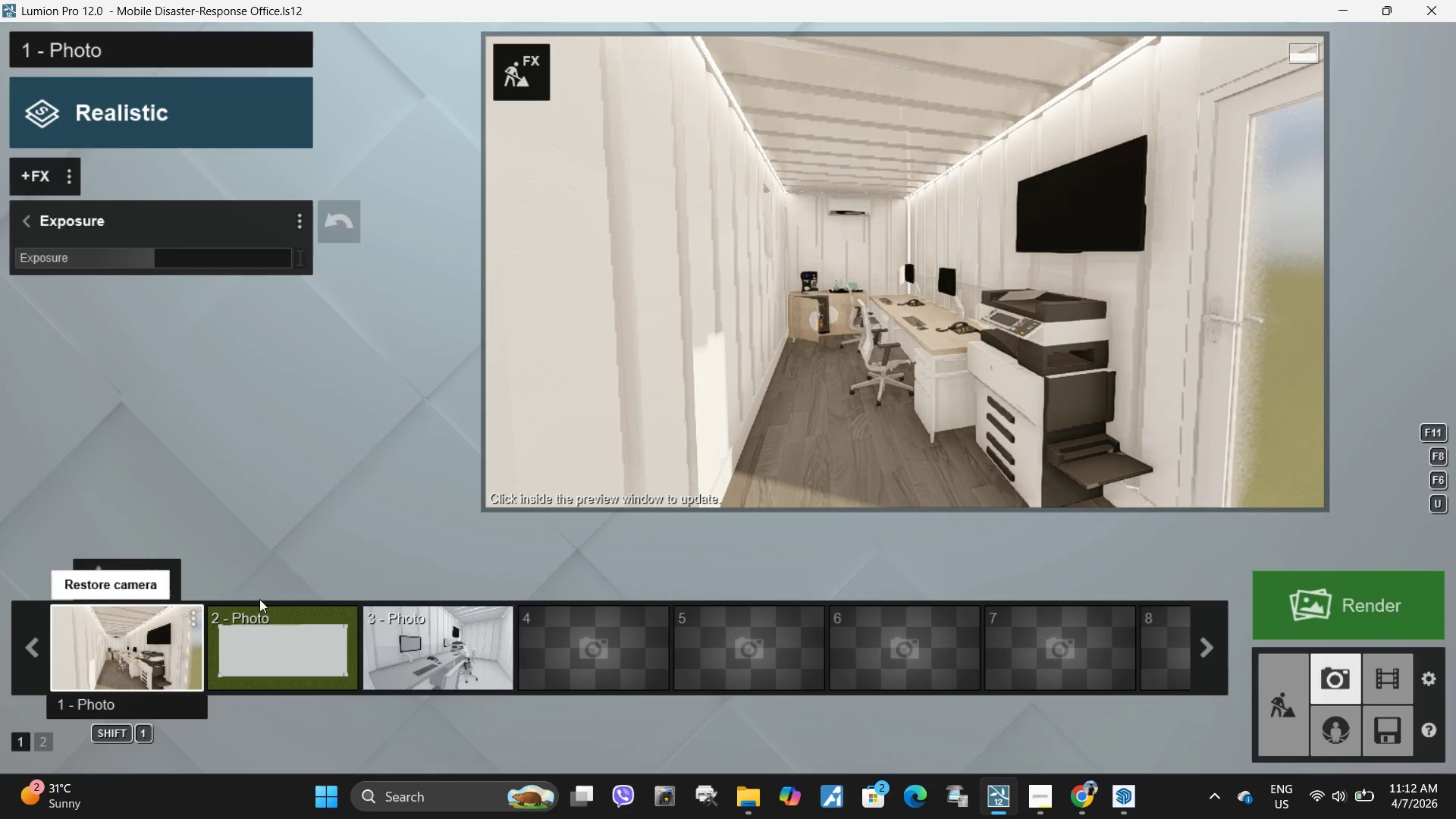 
left_click([790, 363])
 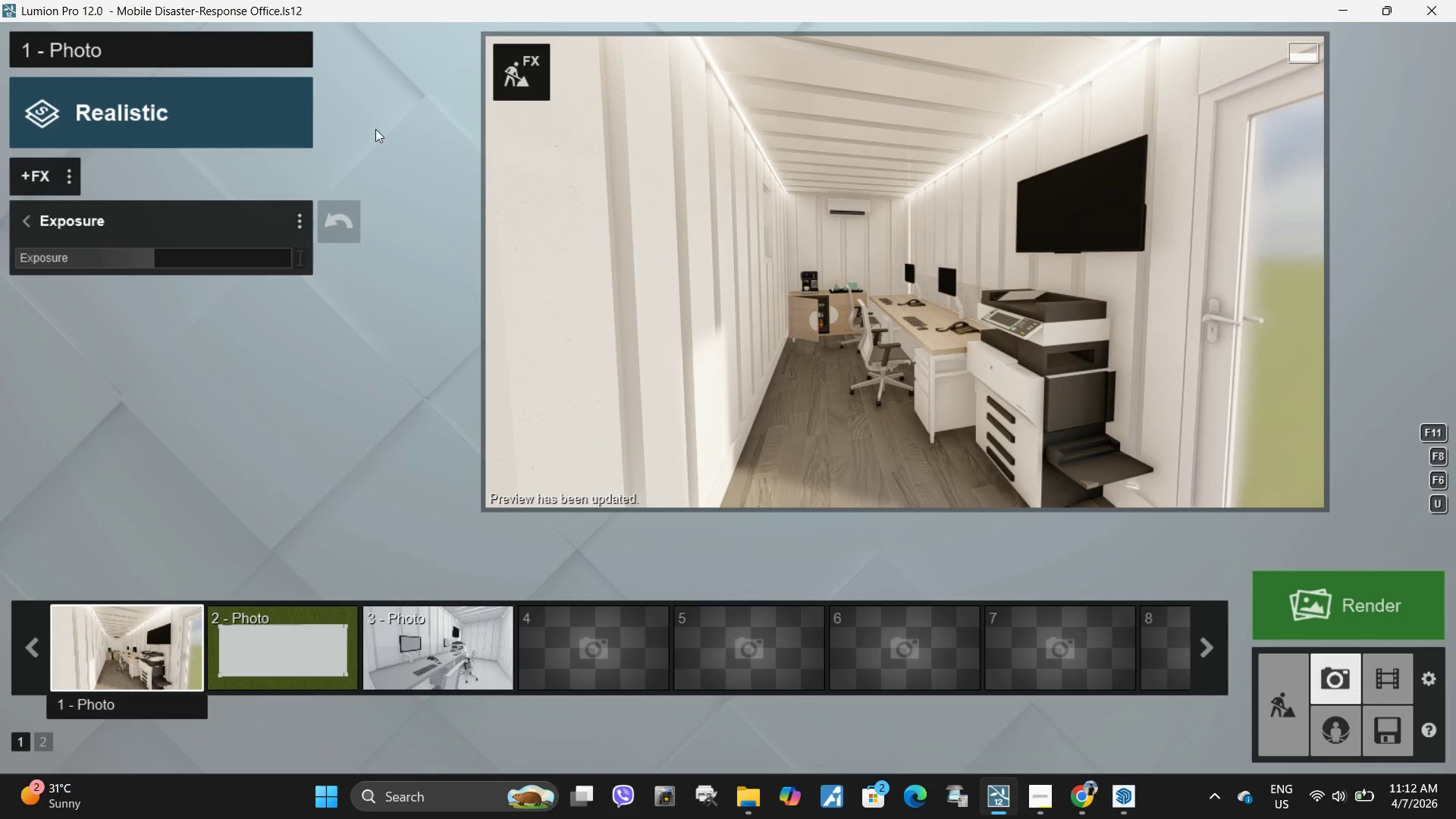 
left_click([529, 87])
 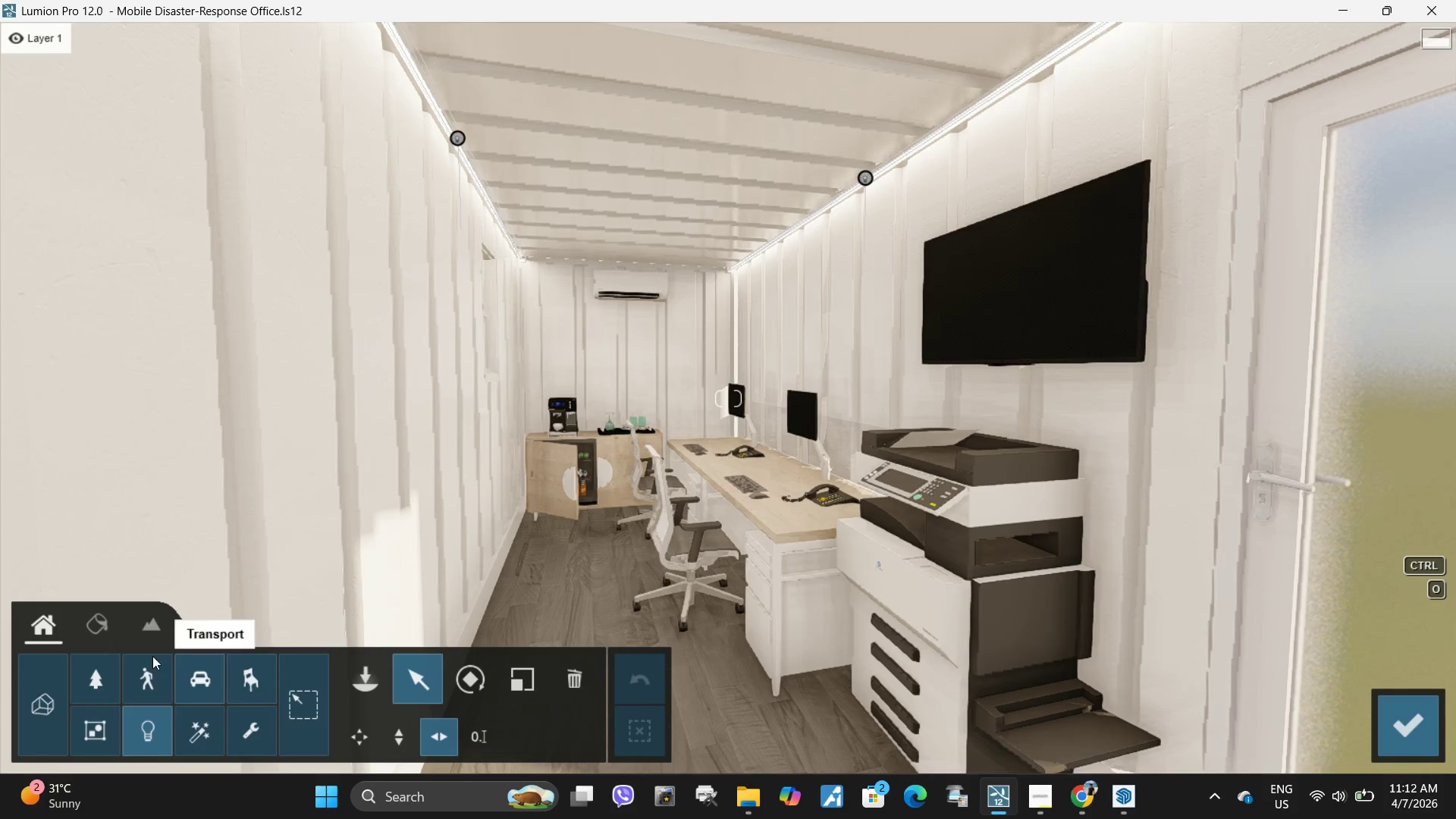 
left_click([105, 633])
 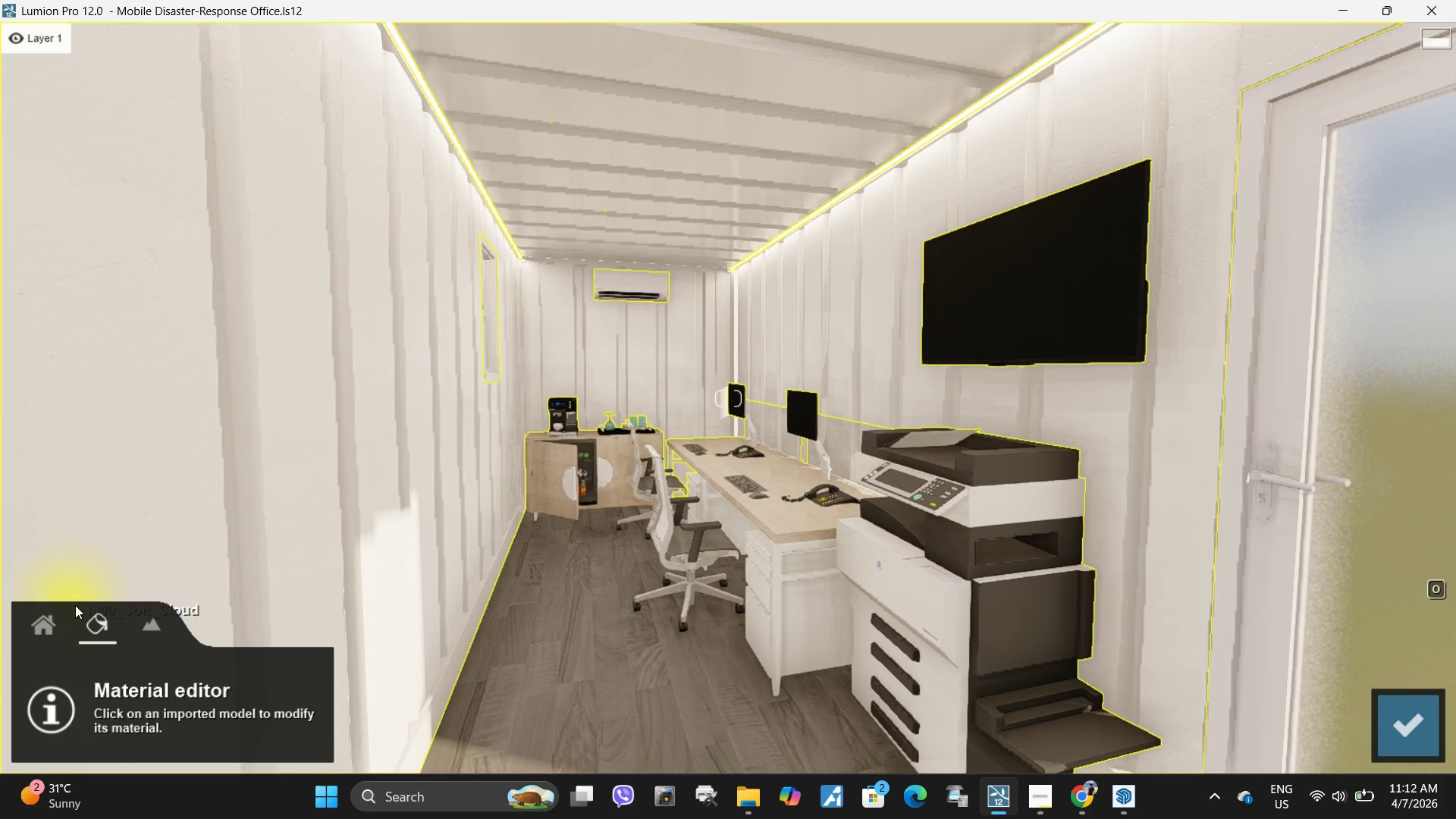 
left_click([58, 629])
 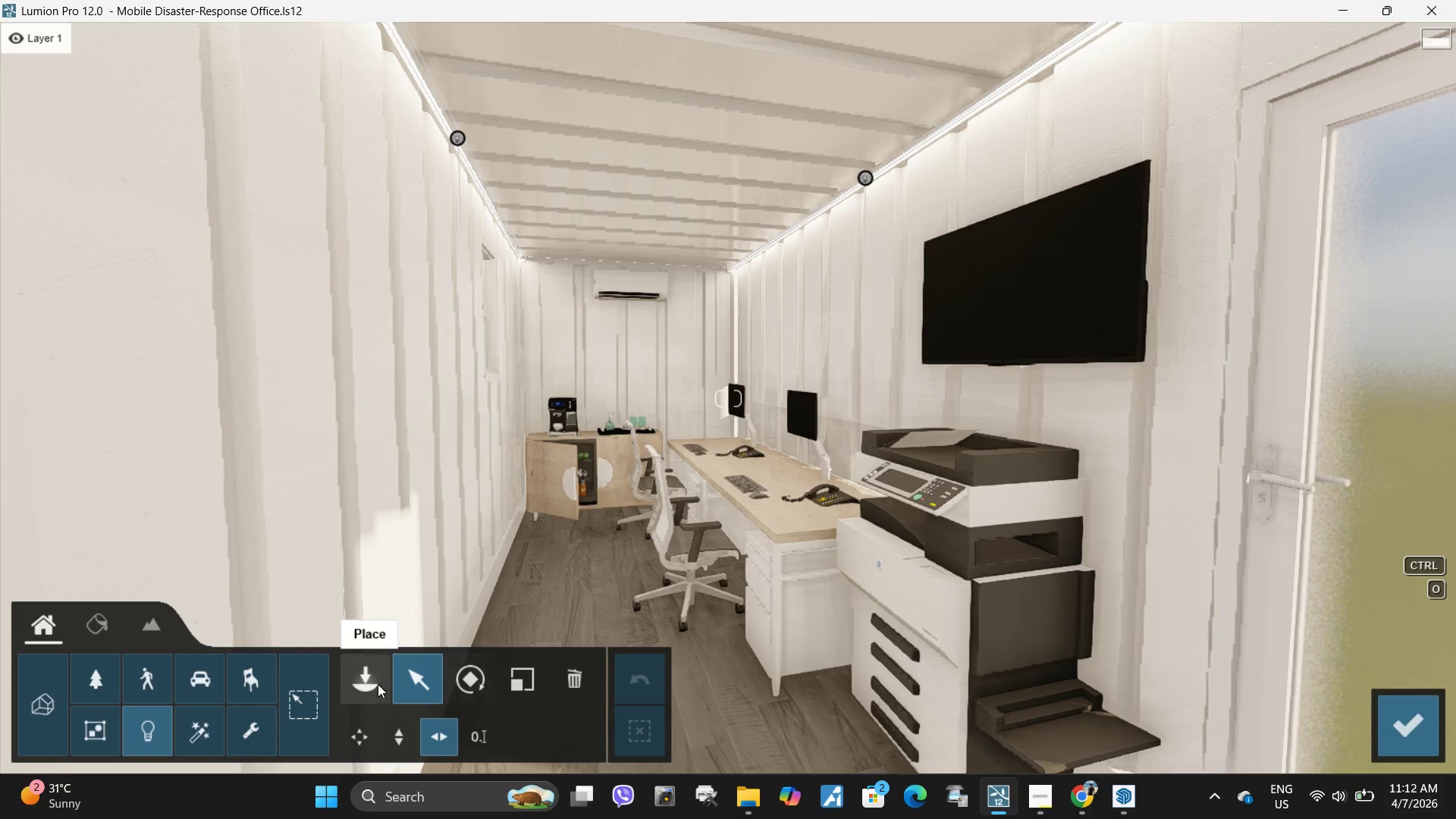 
left_click([380, 405])
 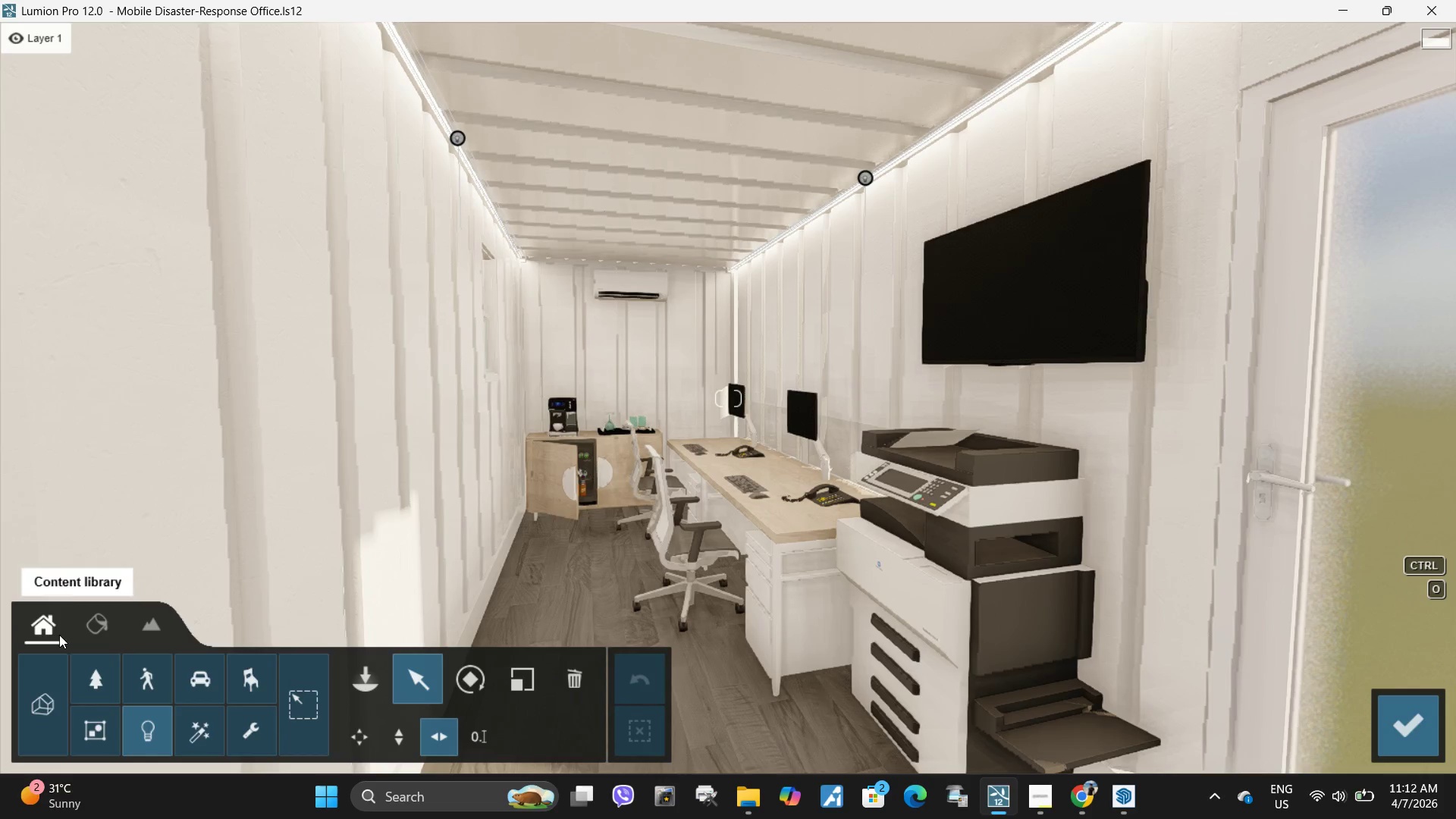 
left_click([101, 622])
 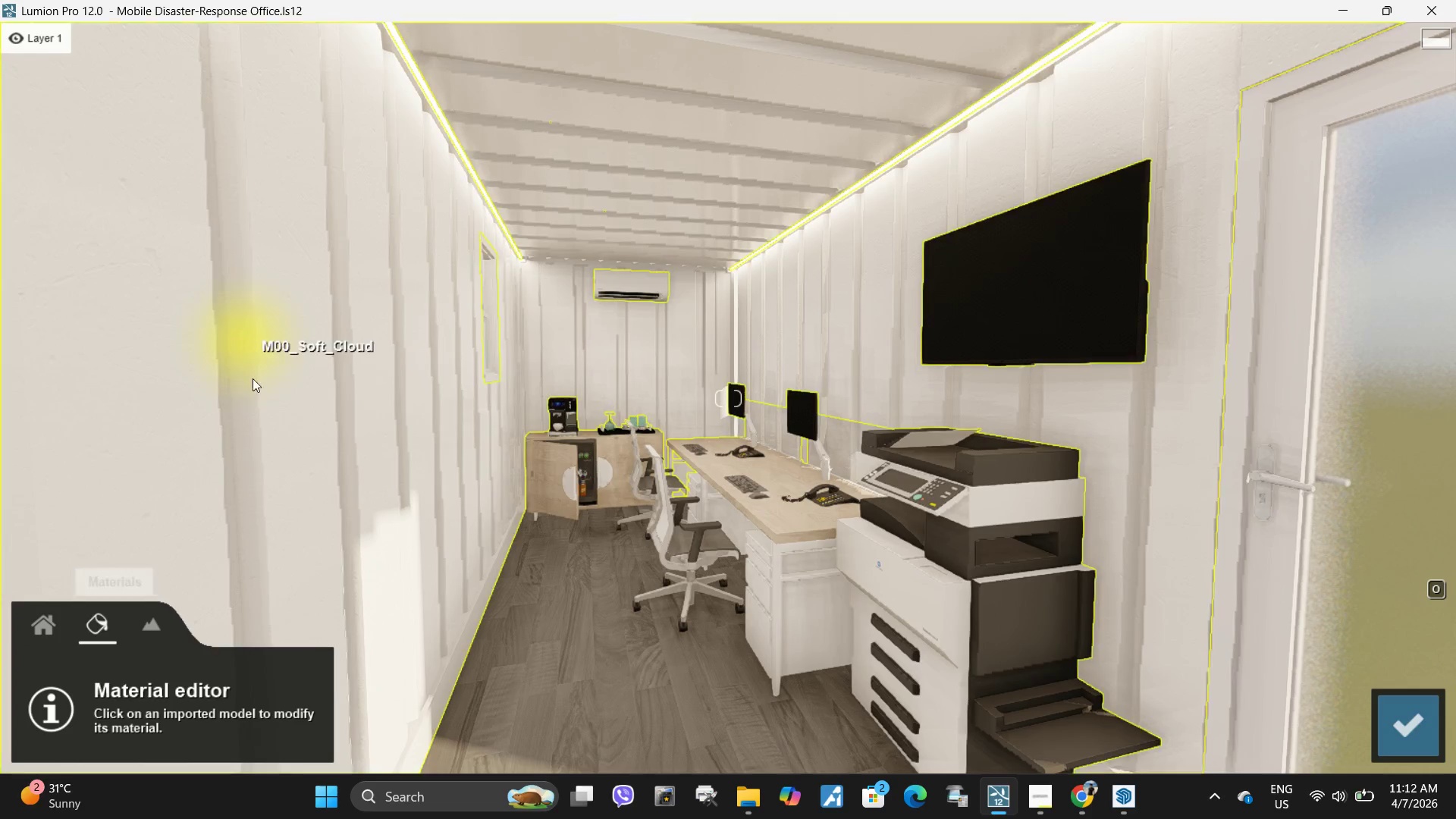 
left_click([254, 386])
 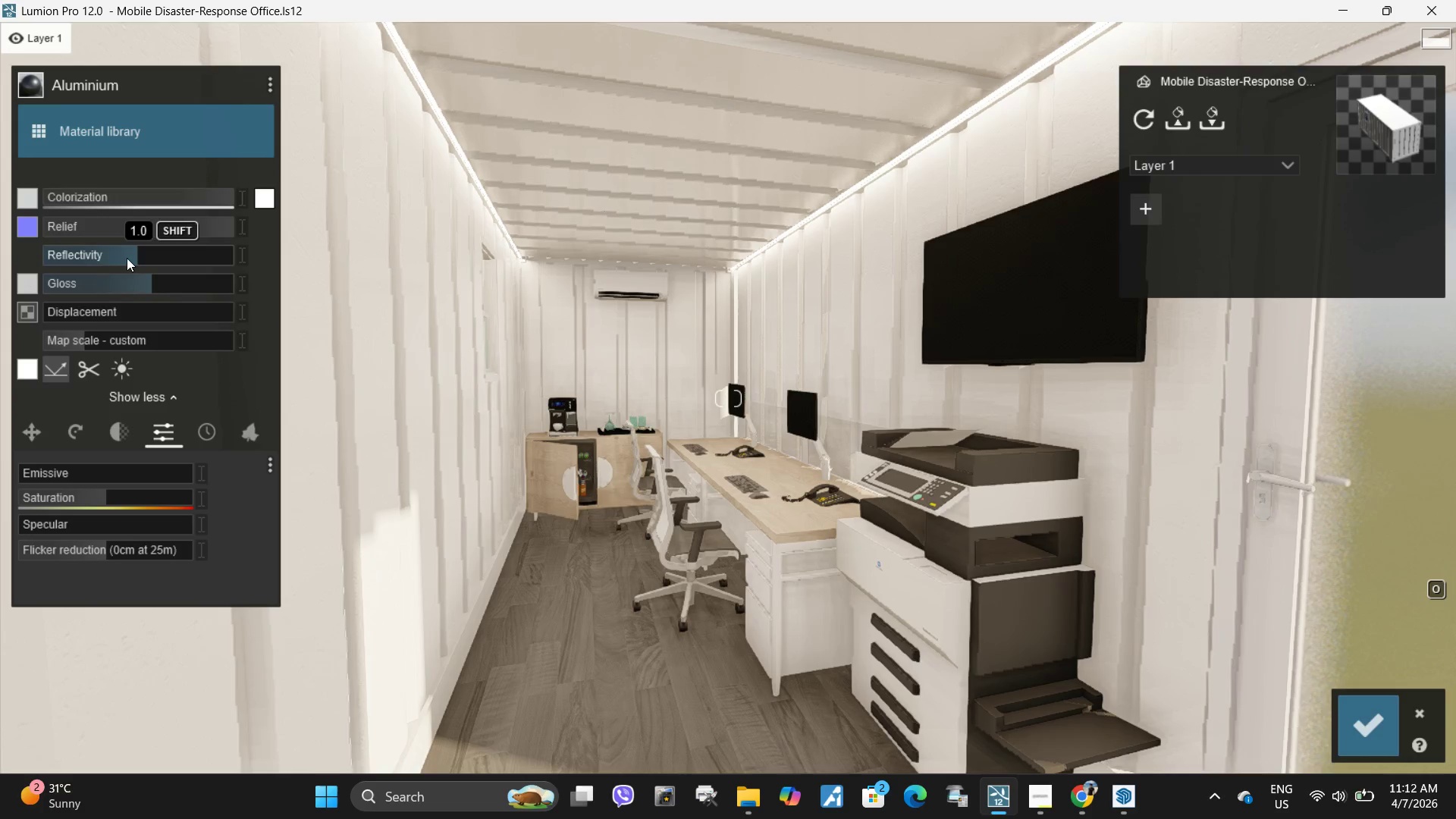 
left_click_drag(start_coordinate=[135, 253], to_coordinate=[187, 247])
 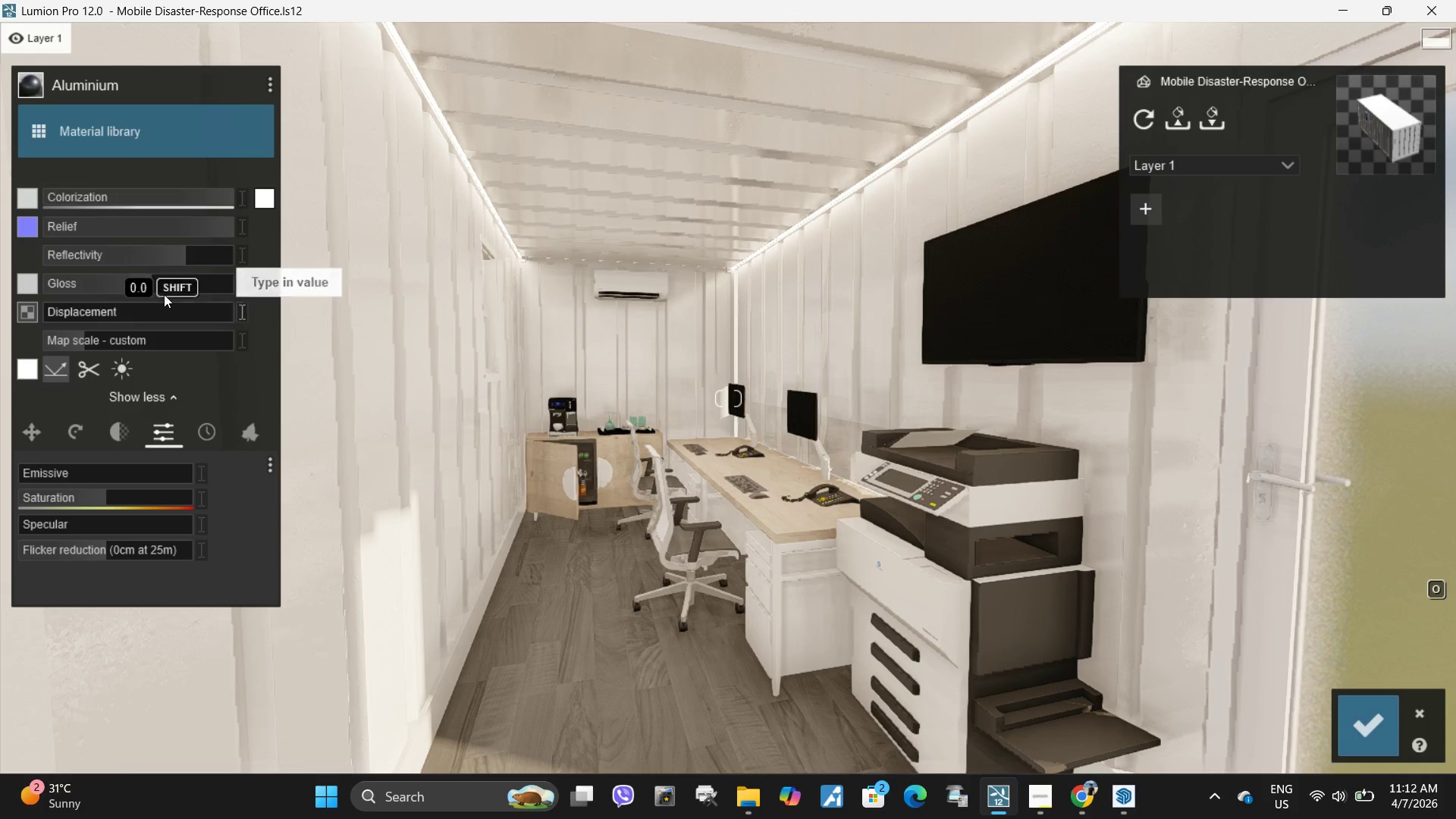 
left_click_drag(start_coordinate=[154, 287], to_coordinate=[104, 281])
 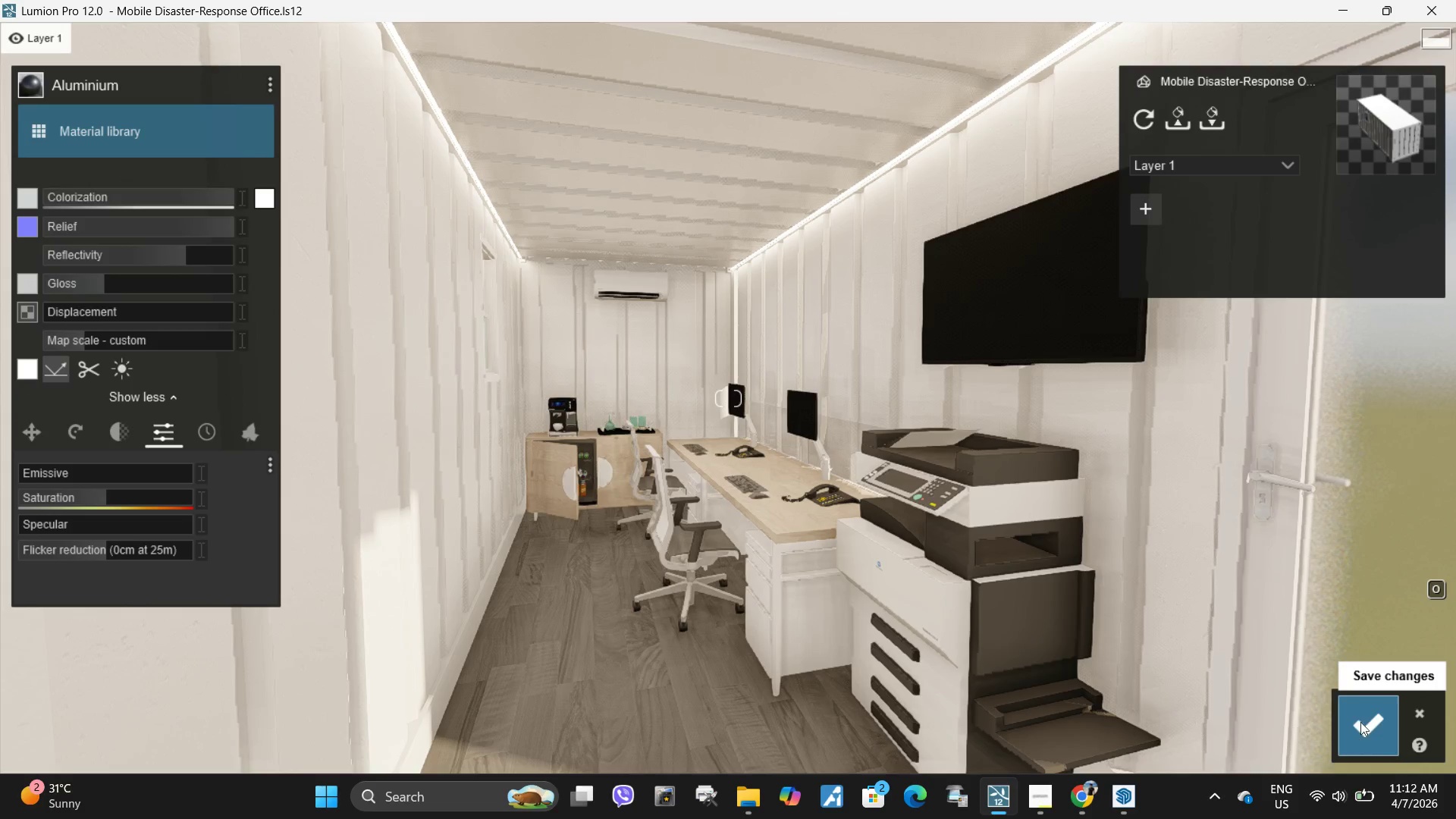 
left_click([1357, 712])
 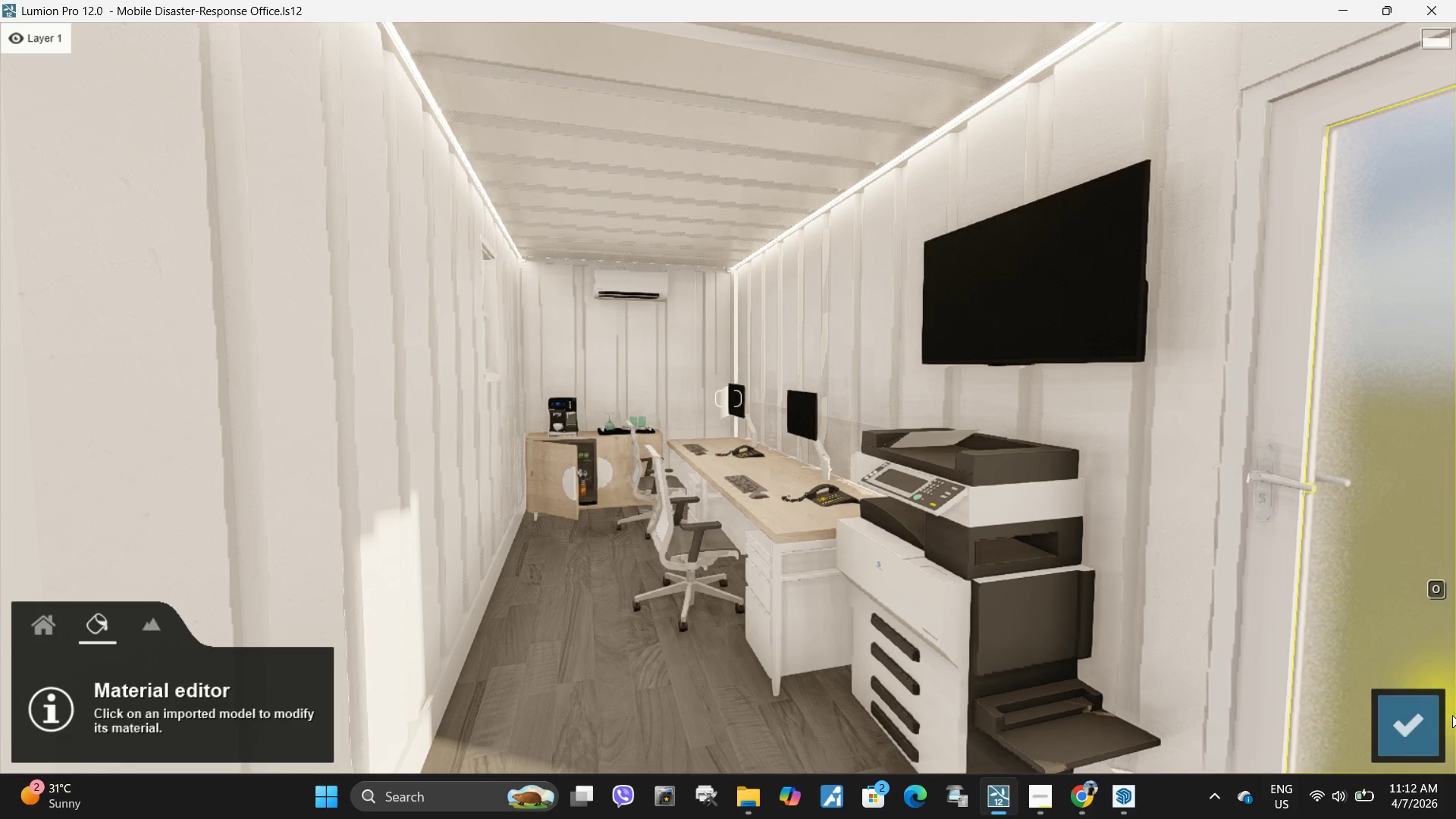 
left_click([1415, 717])
 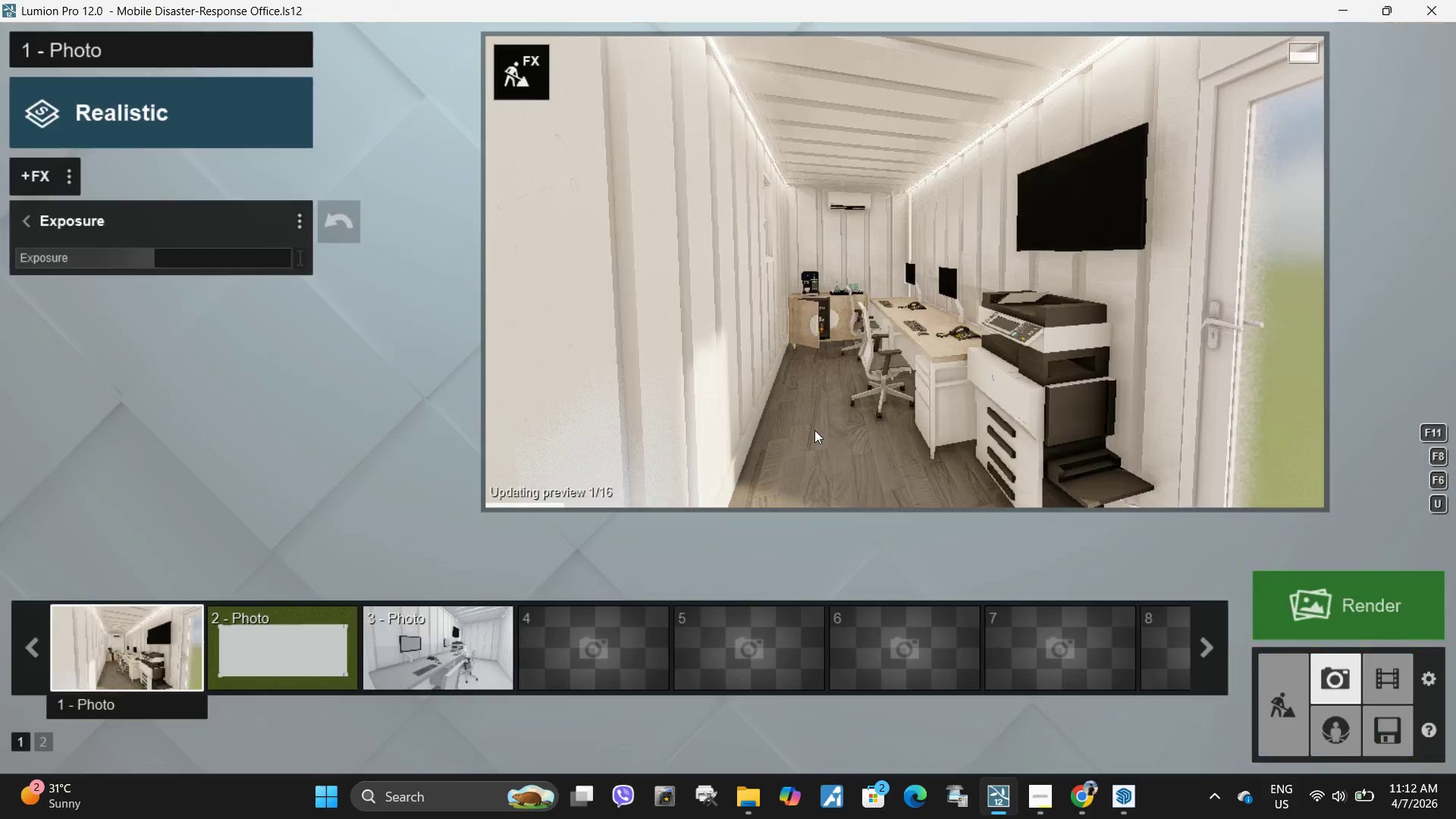 
left_click([830, 352])
 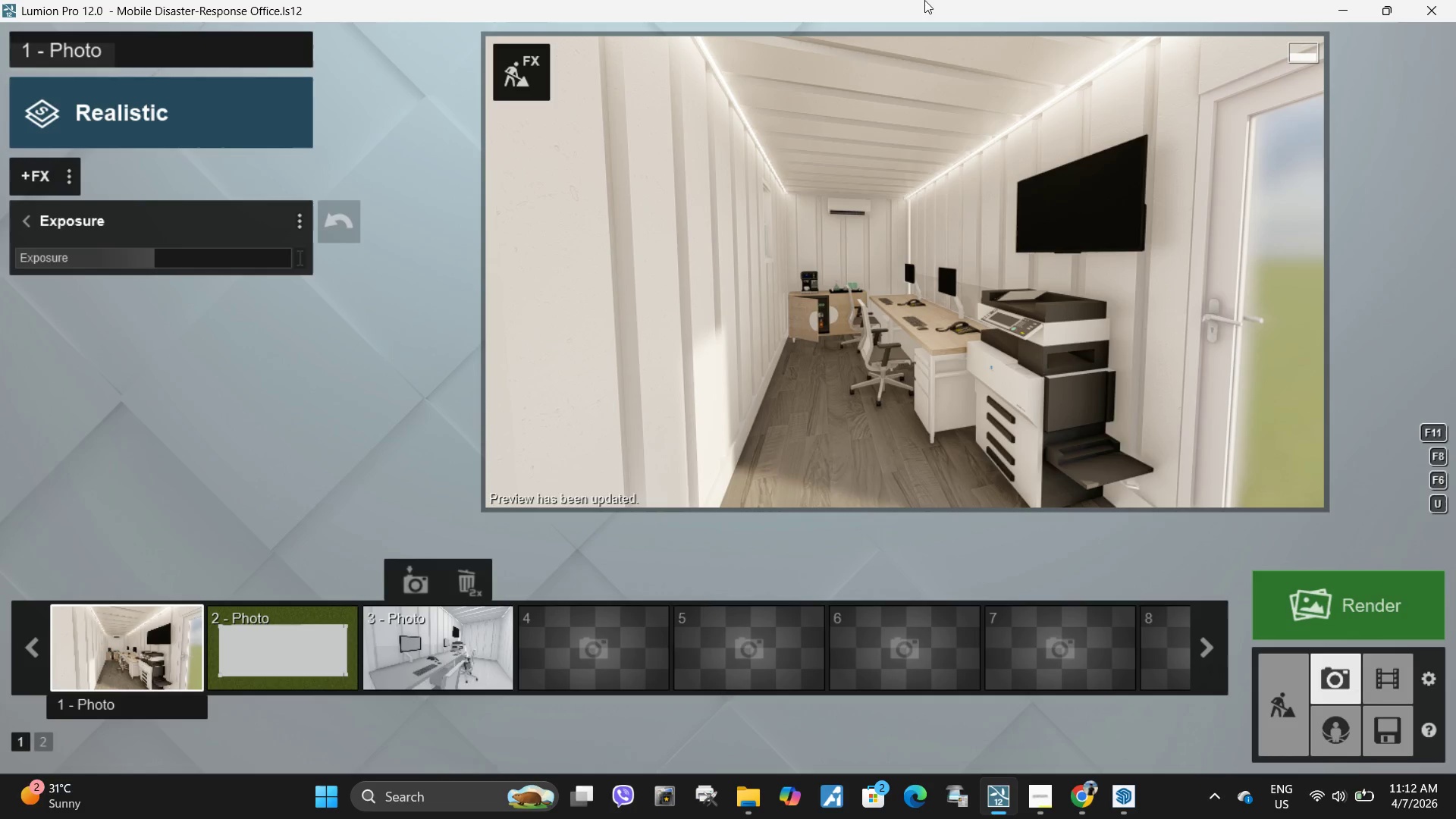 
wait(6.36)
 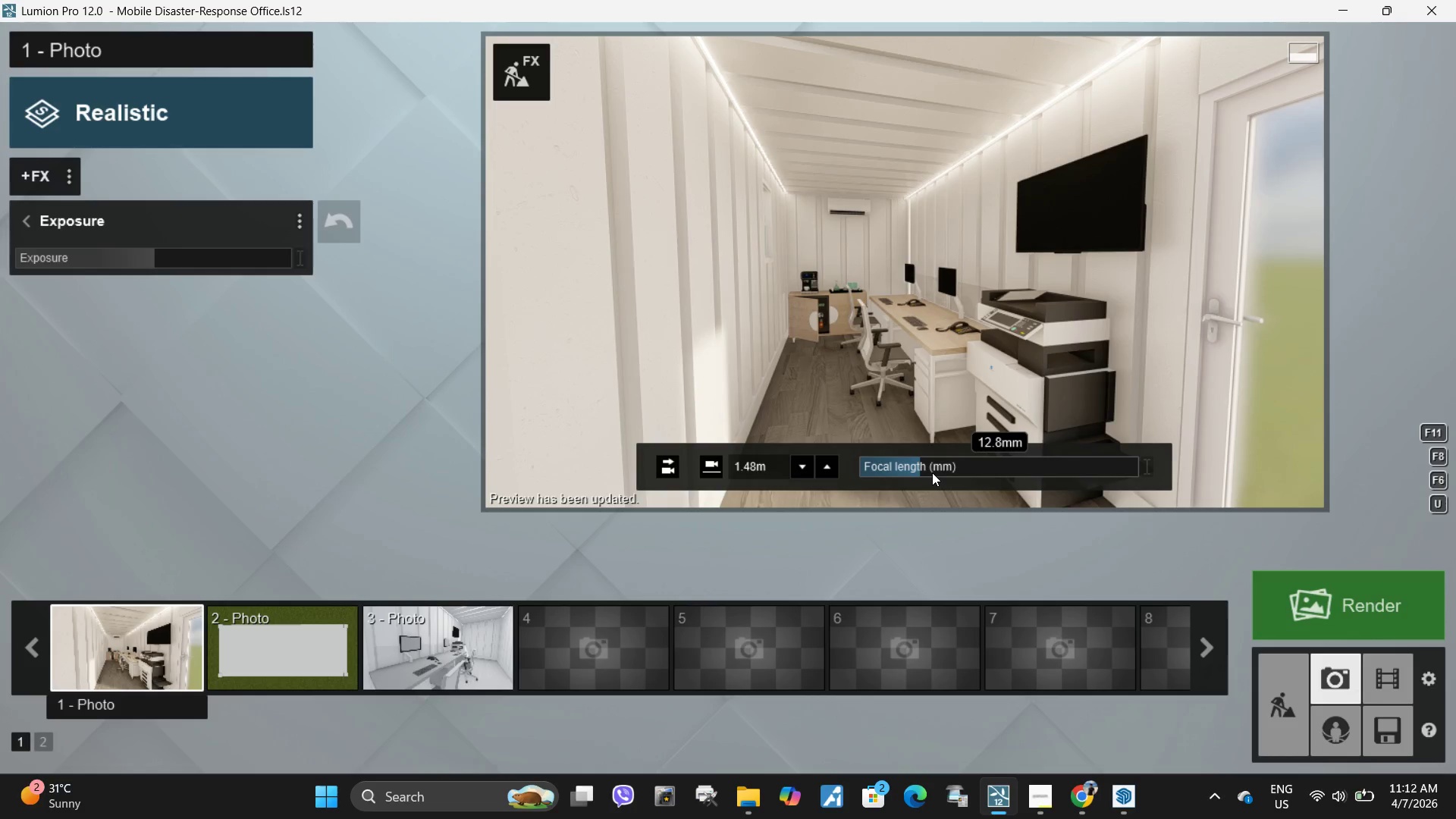 
left_click([24, 226])
 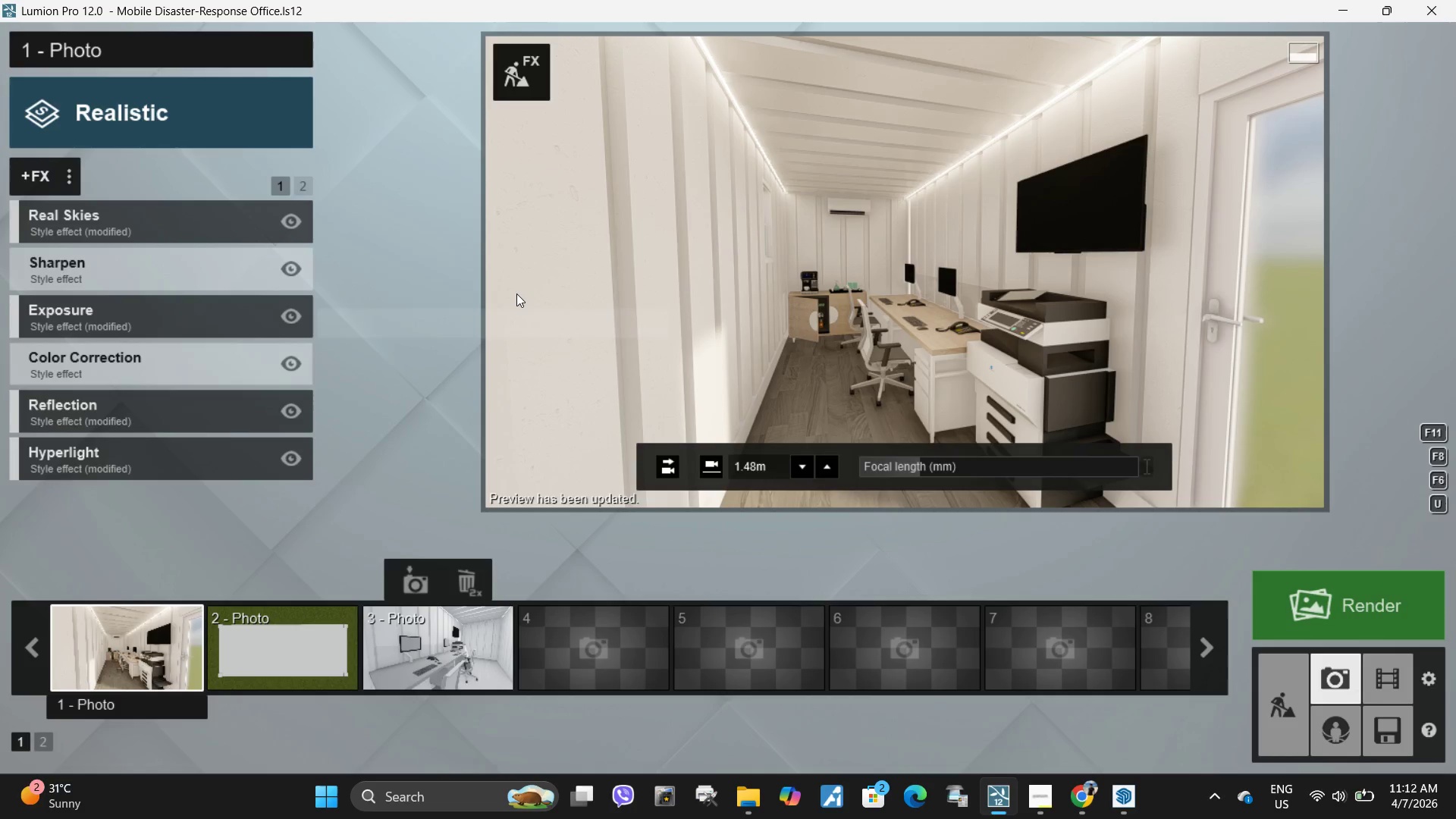 
wait(6.39)
 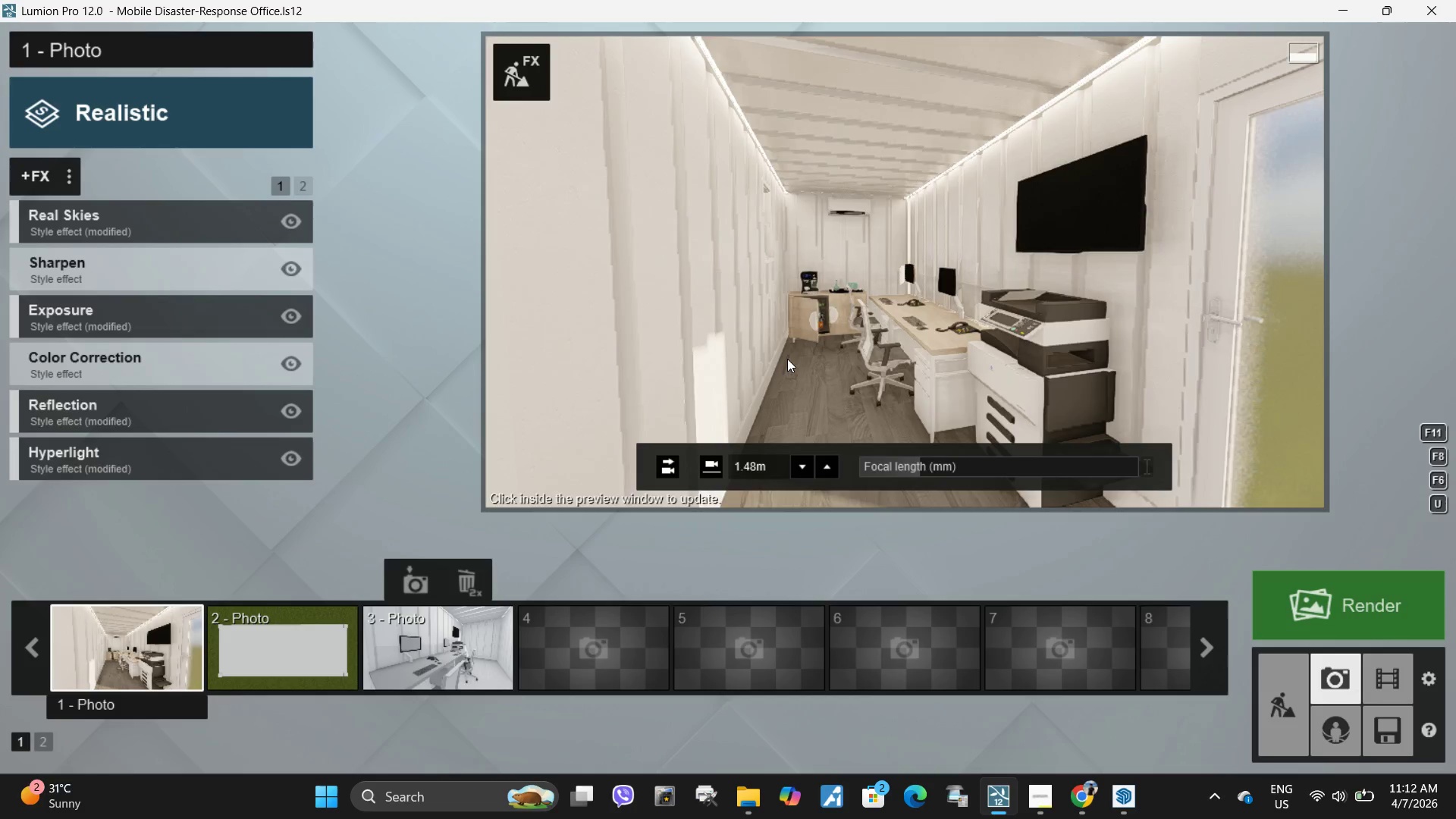 
left_click([96, 409])
 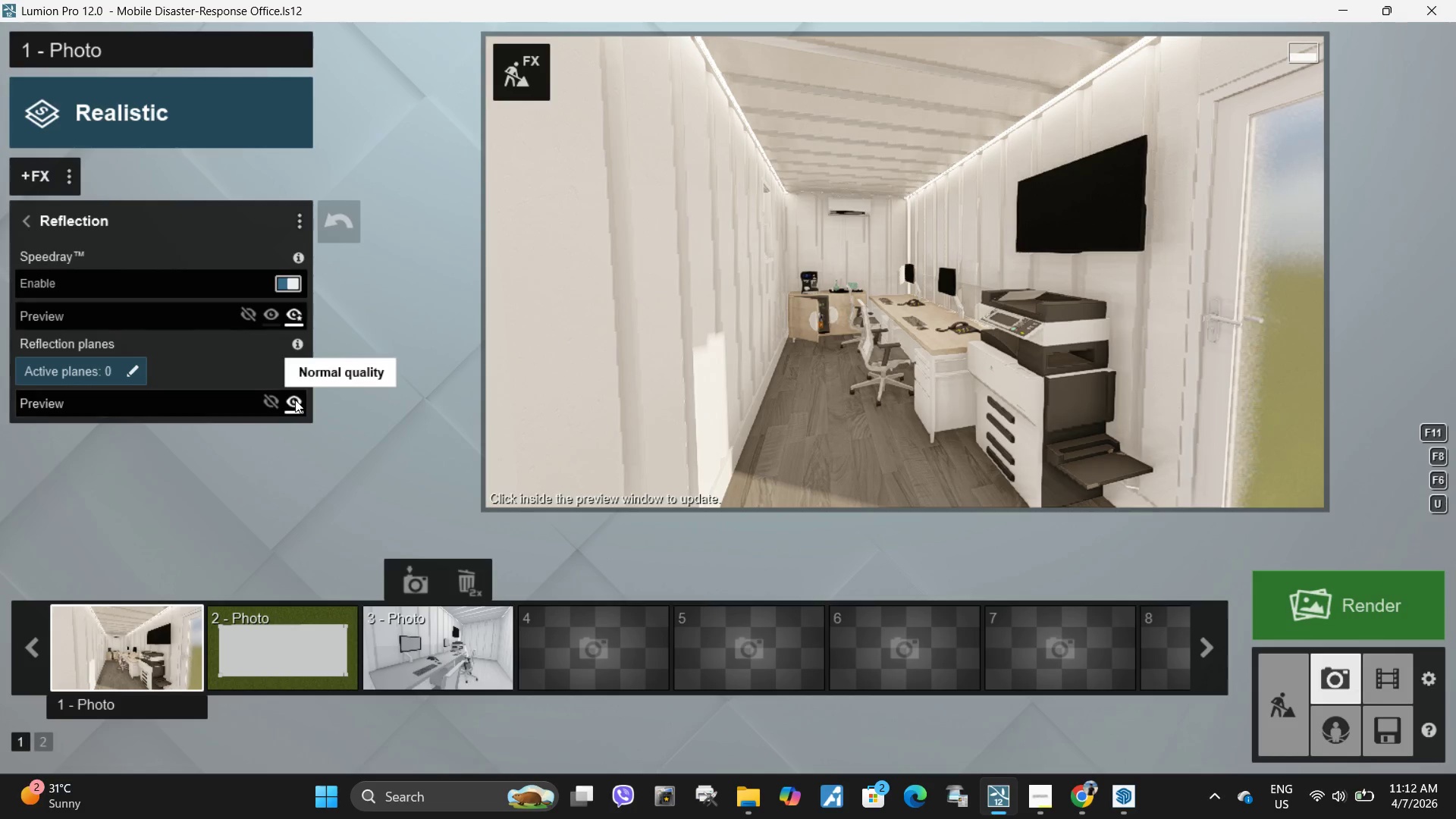 
mouse_move([157, 344])
 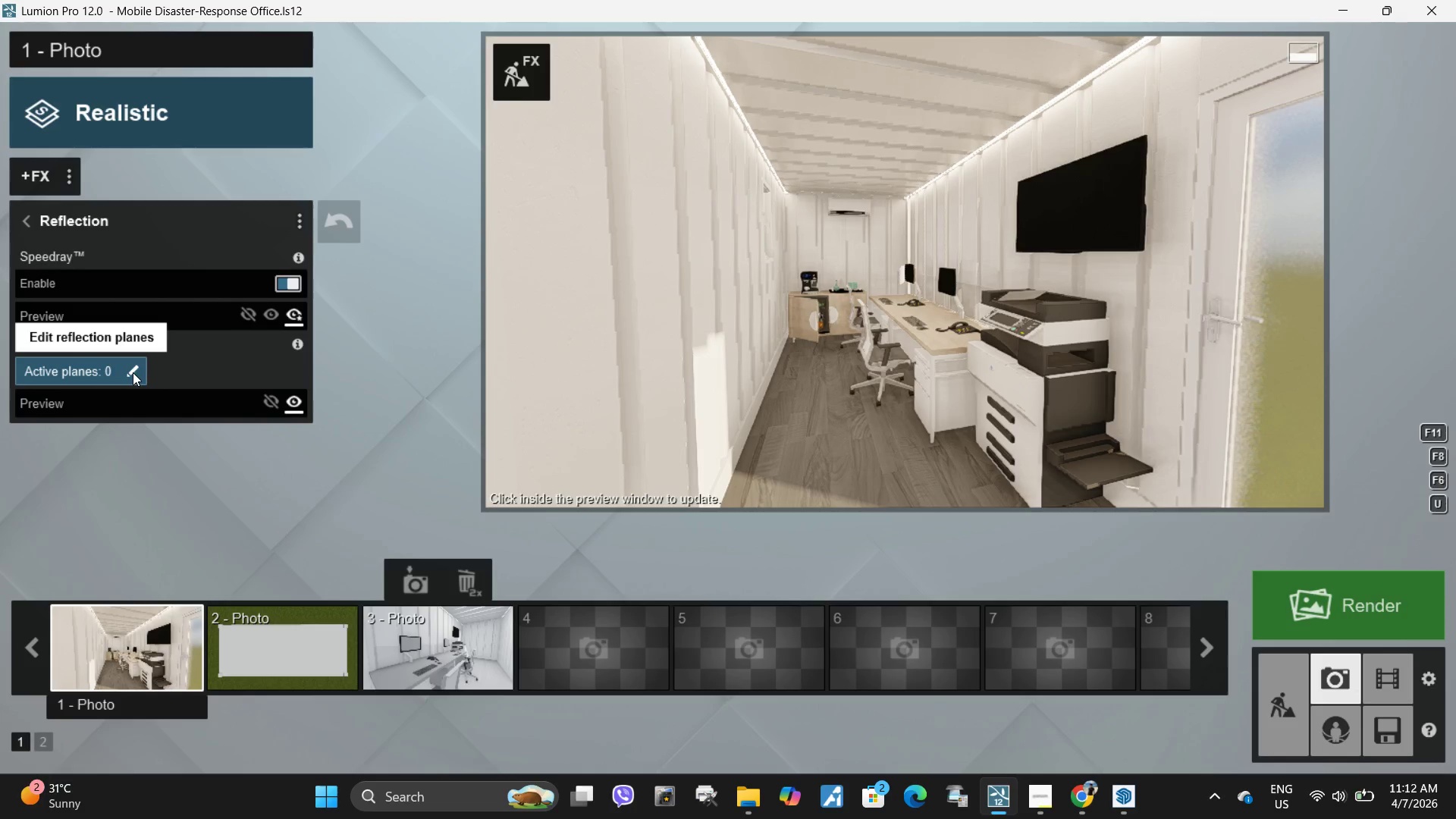 
left_click([133, 372])
 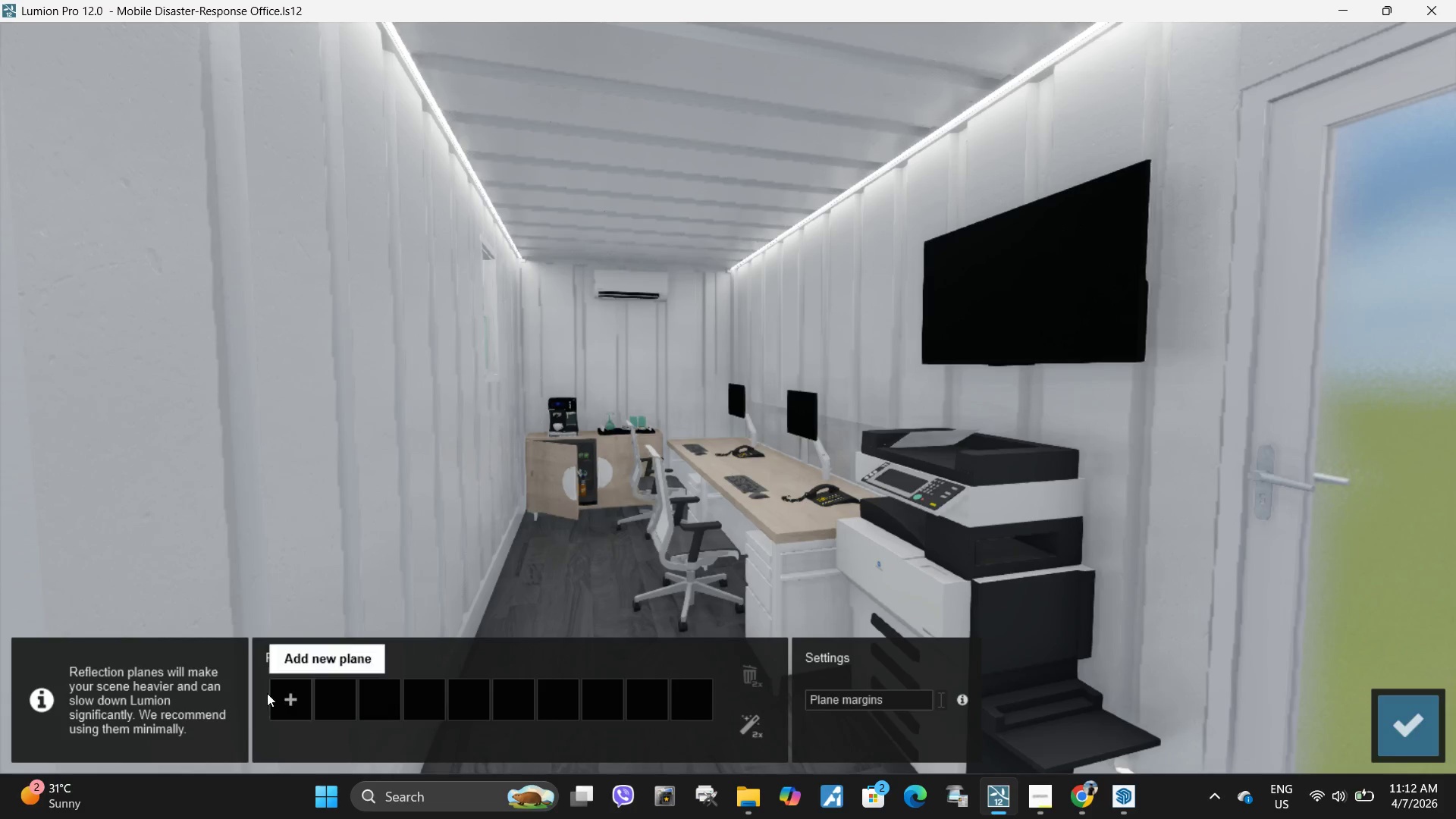 
left_click([282, 693])
 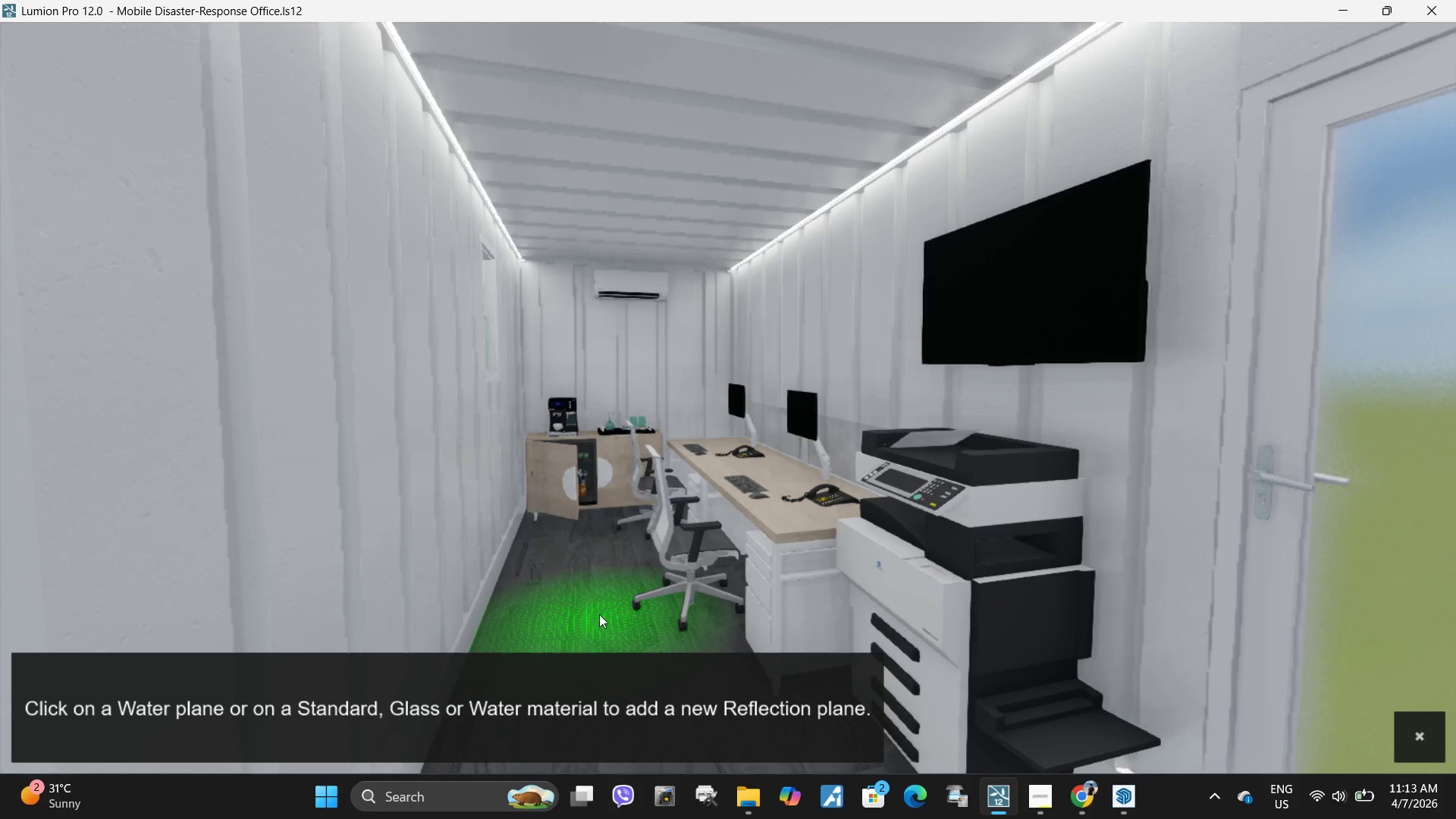 
wait(7.22)
 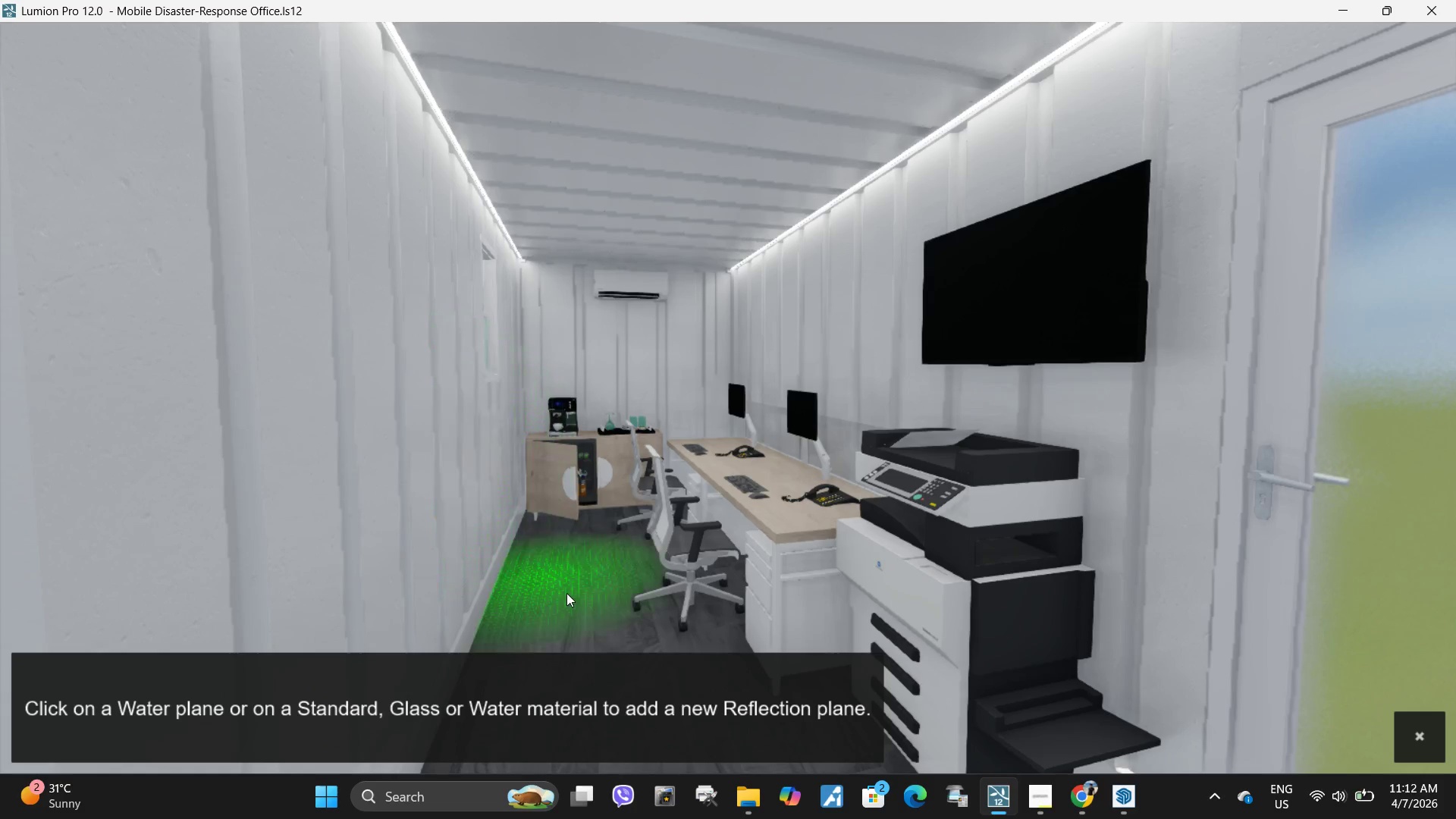 
double_click([1423, 736])
 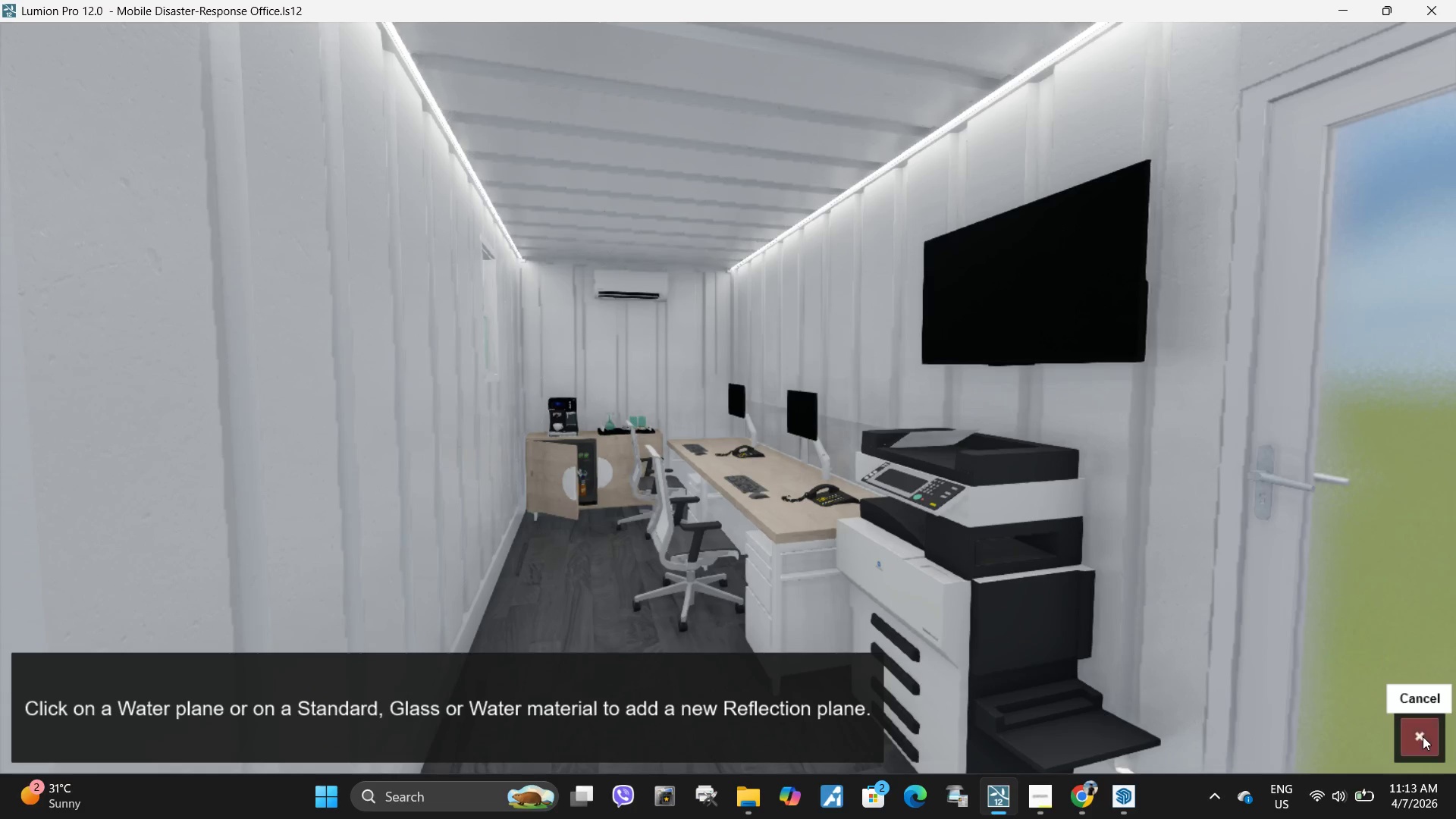 
triple_click([1423, 736])
 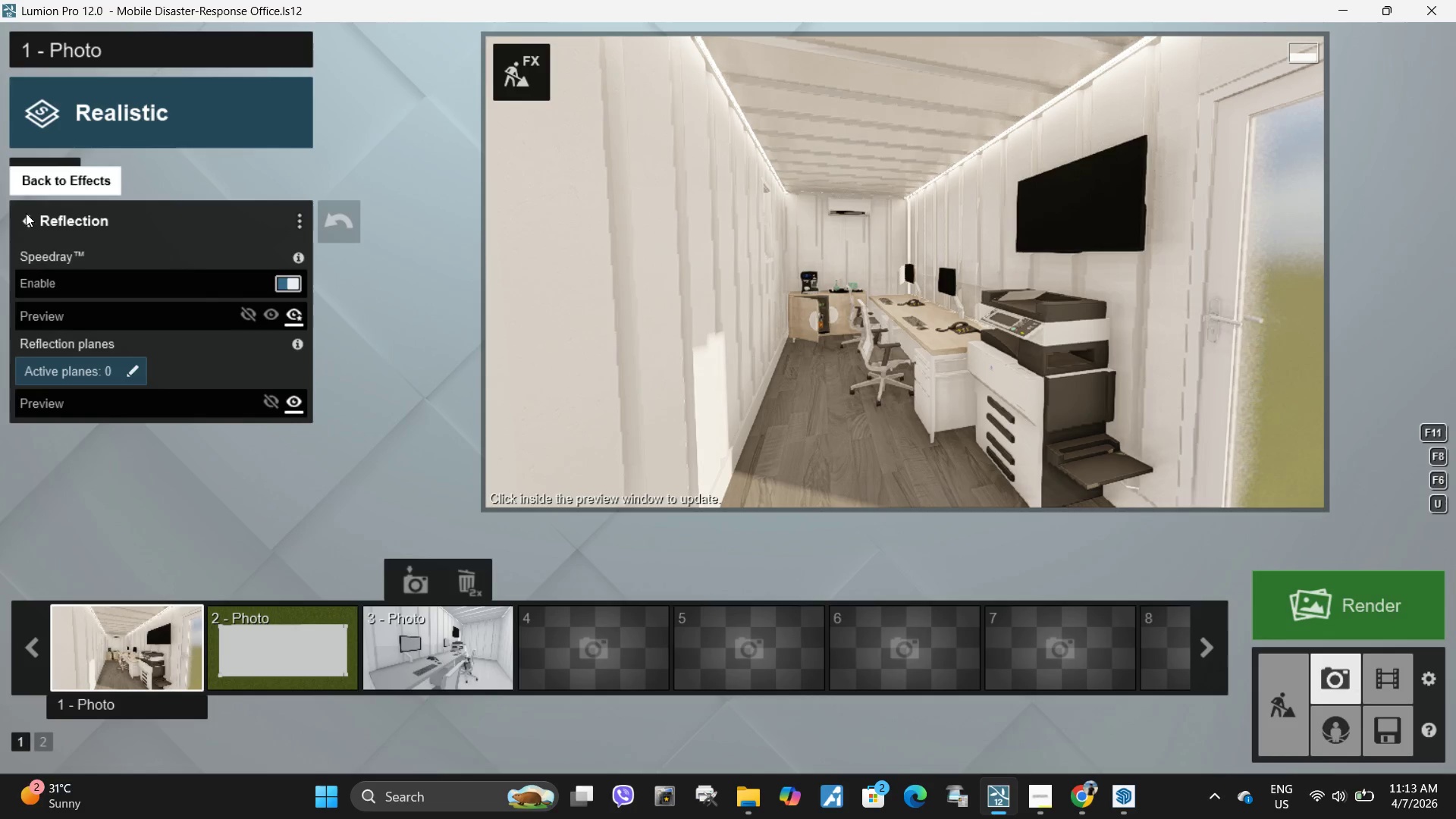 
left_click([125, 372])
 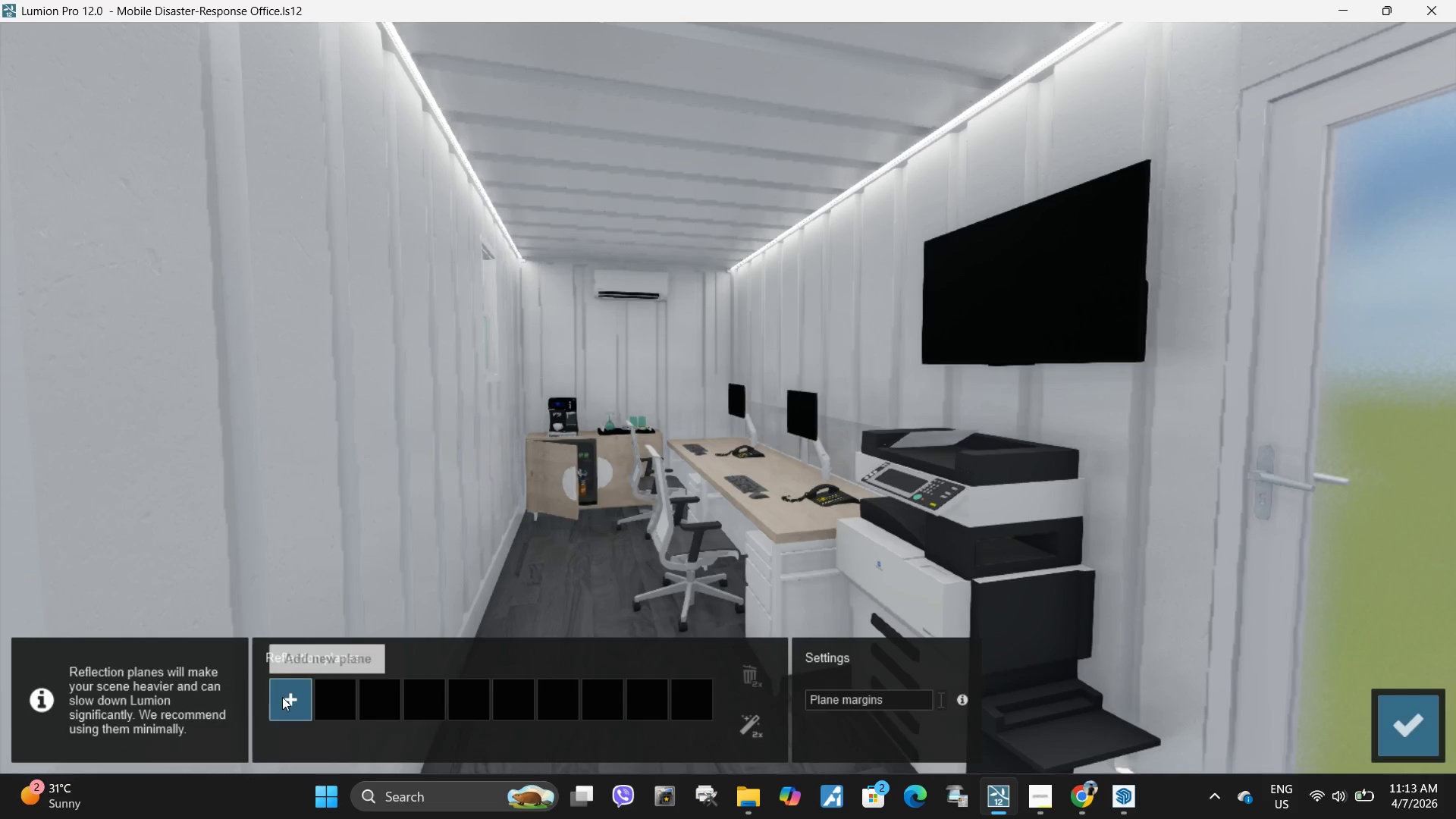 
left_click([588, 587])
 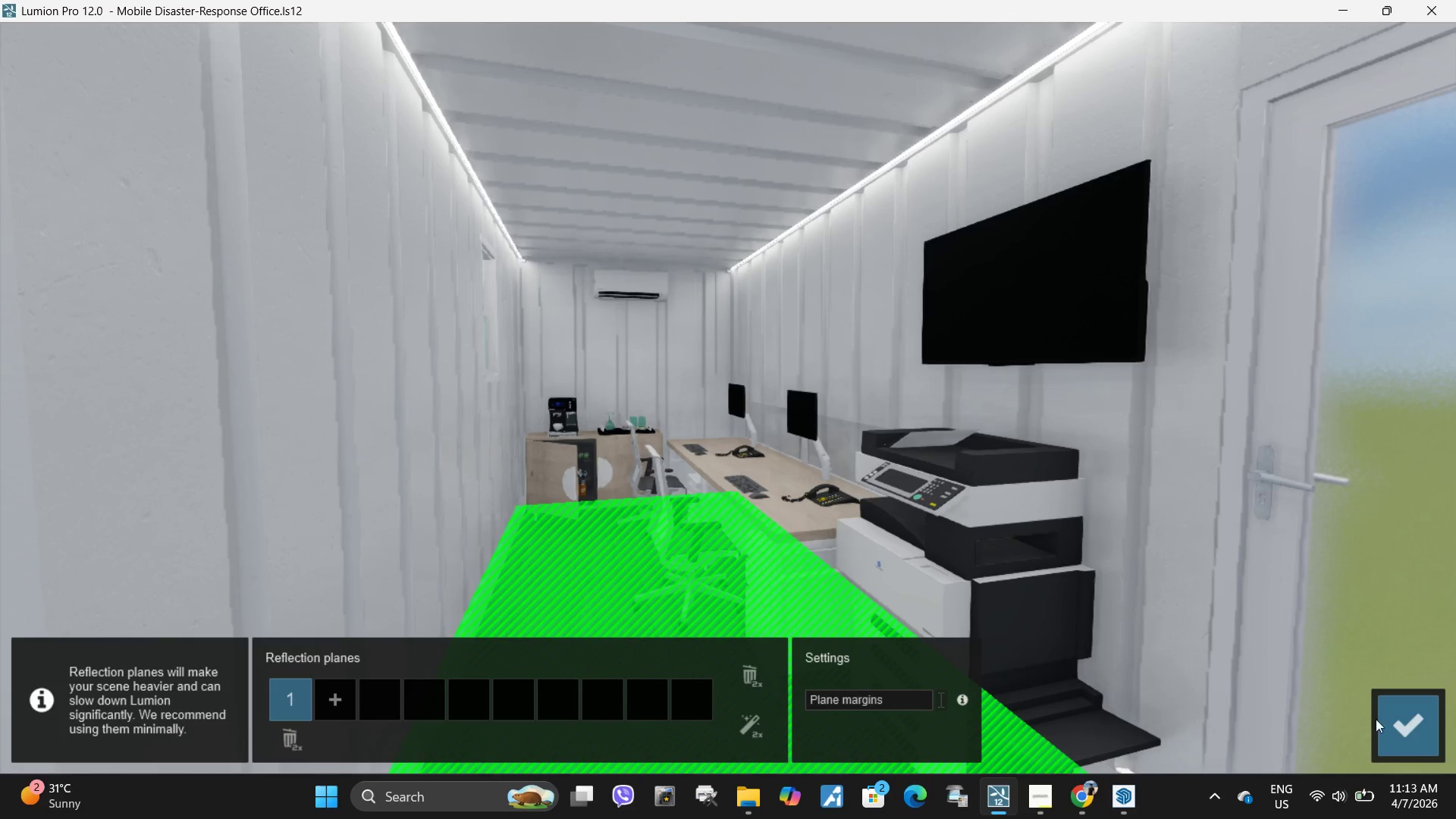 
left_click([1404, 719])
 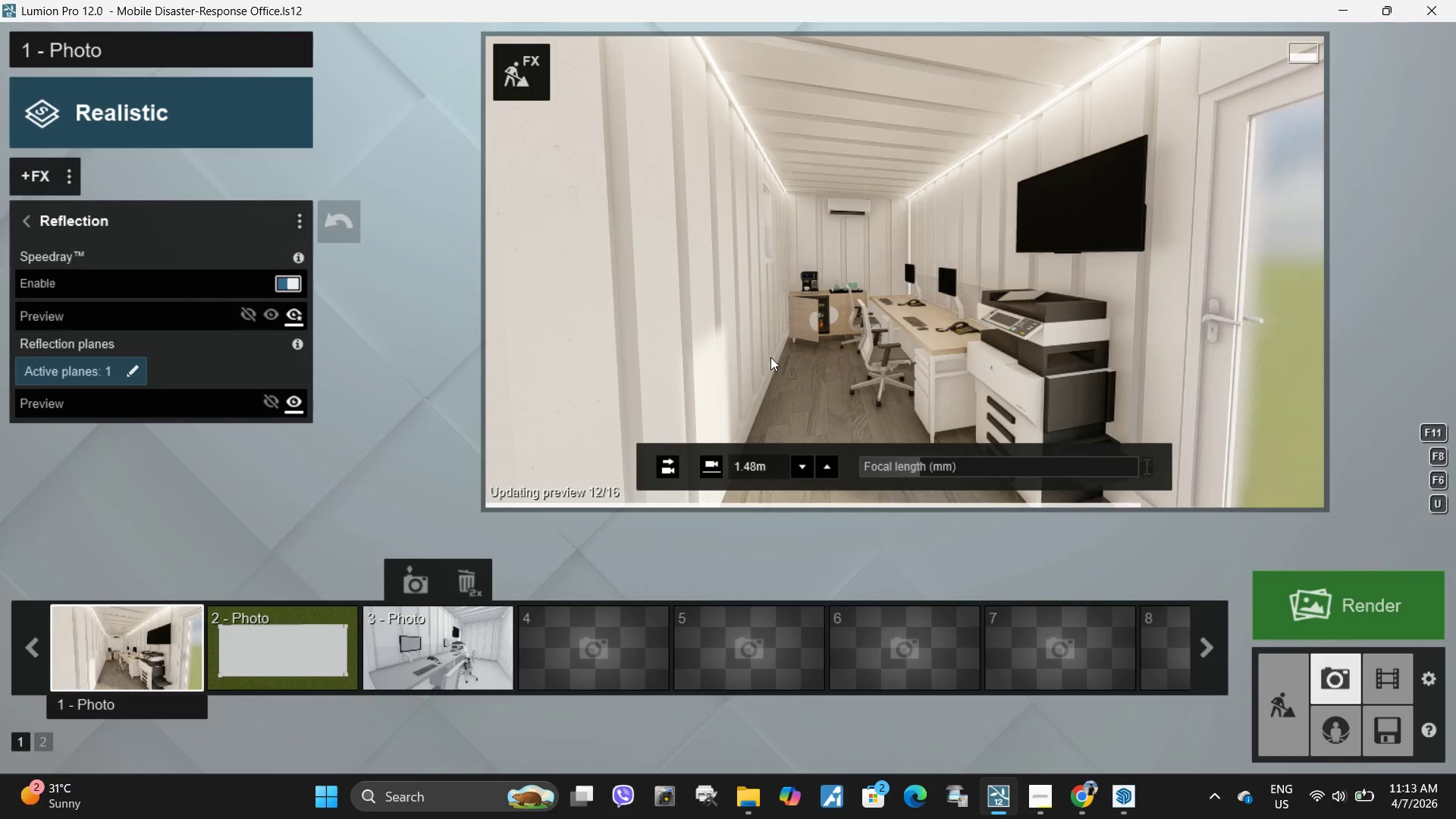 
left_click([861, 382])
 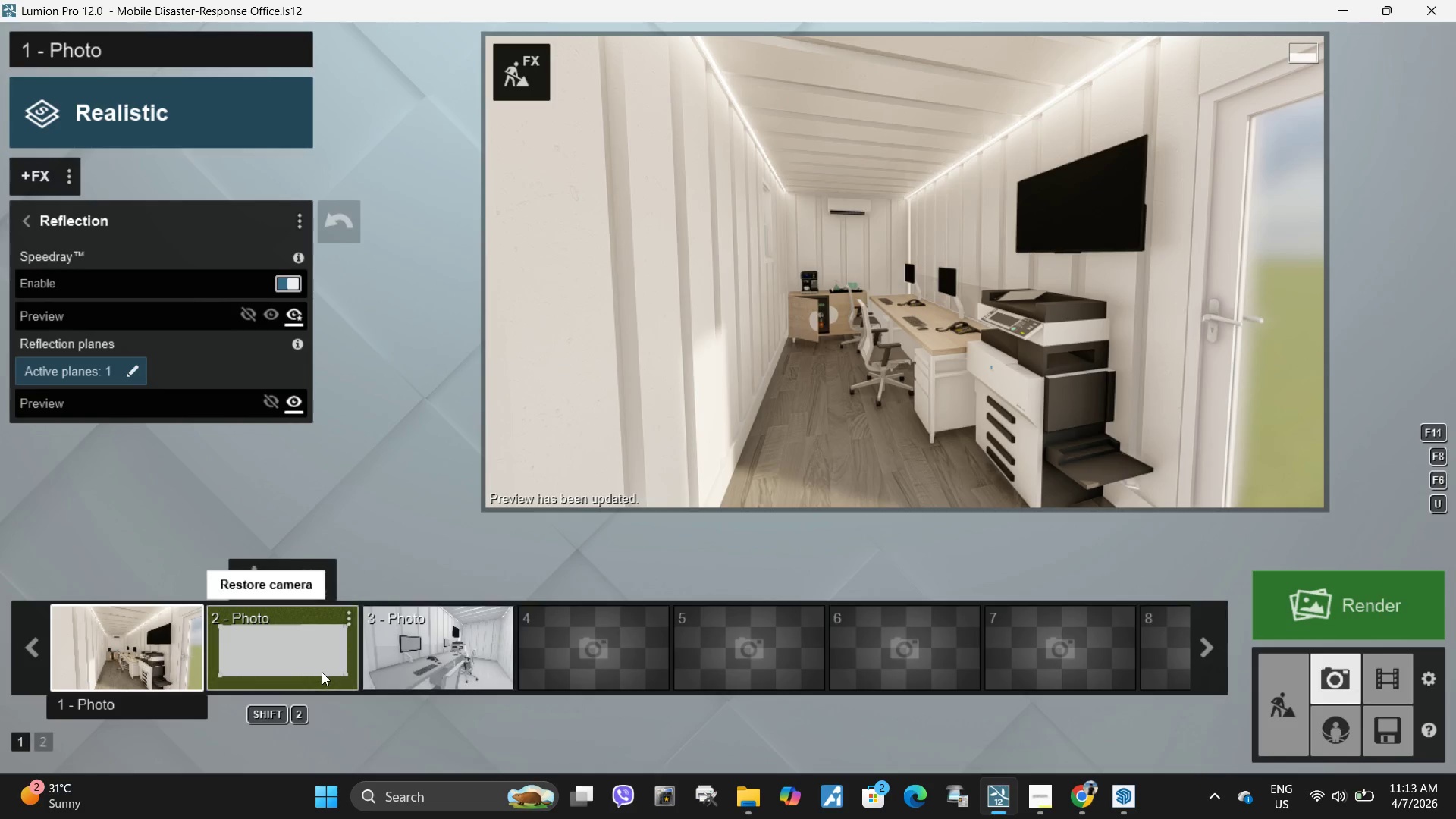 
left_click([275, 655])
 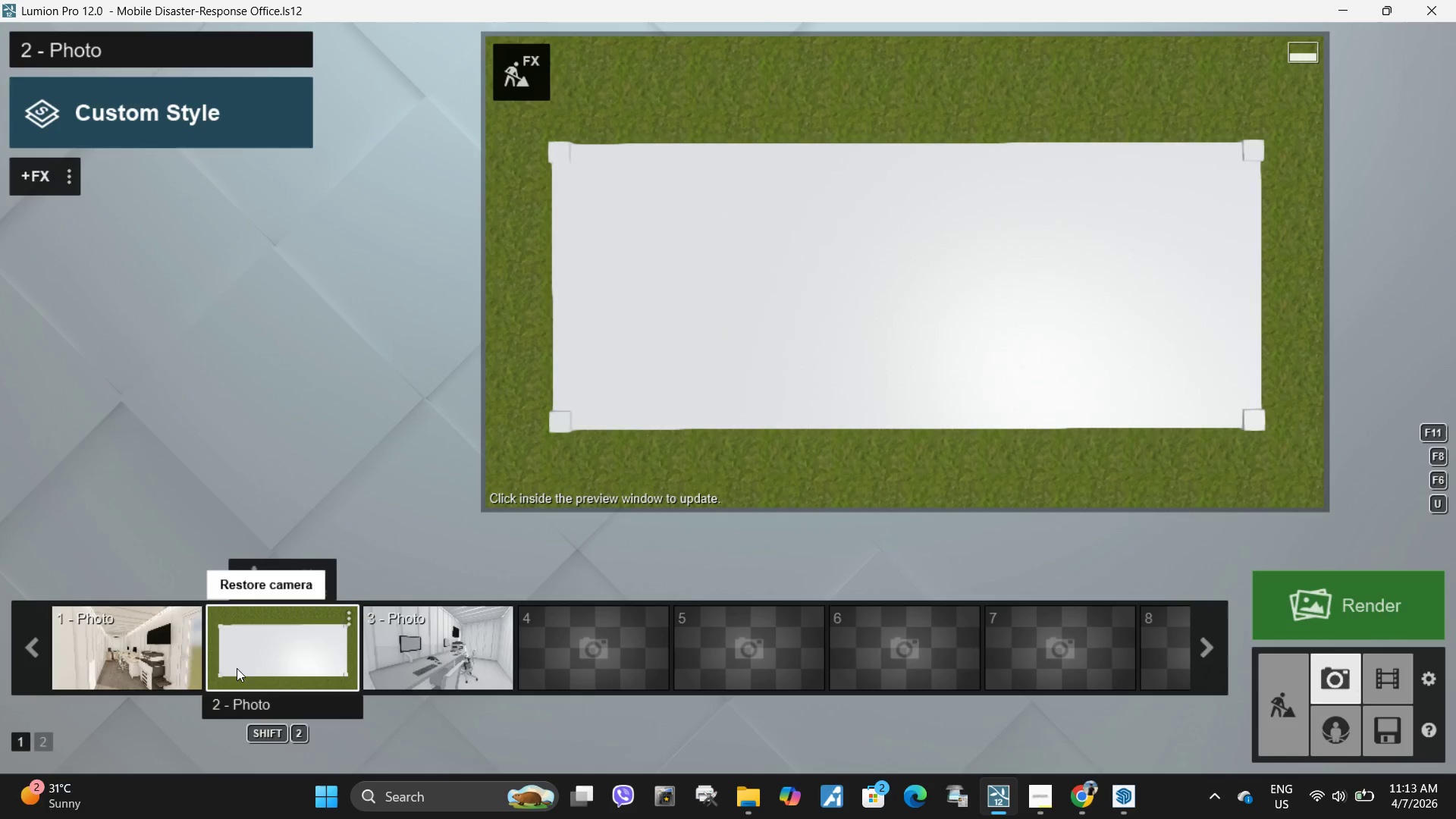 
left_click([129, 671])
 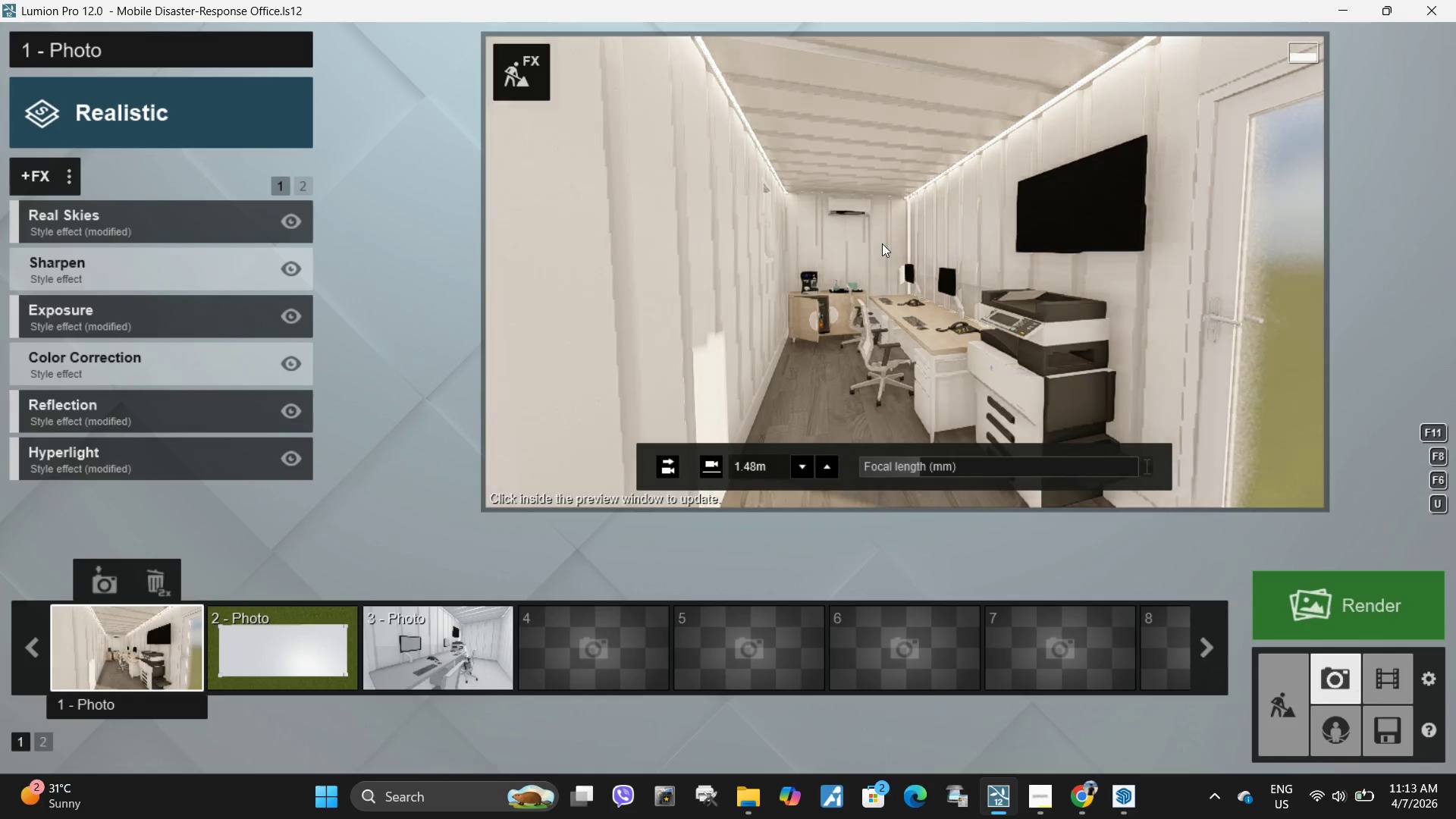 
left_click([824, 405])
 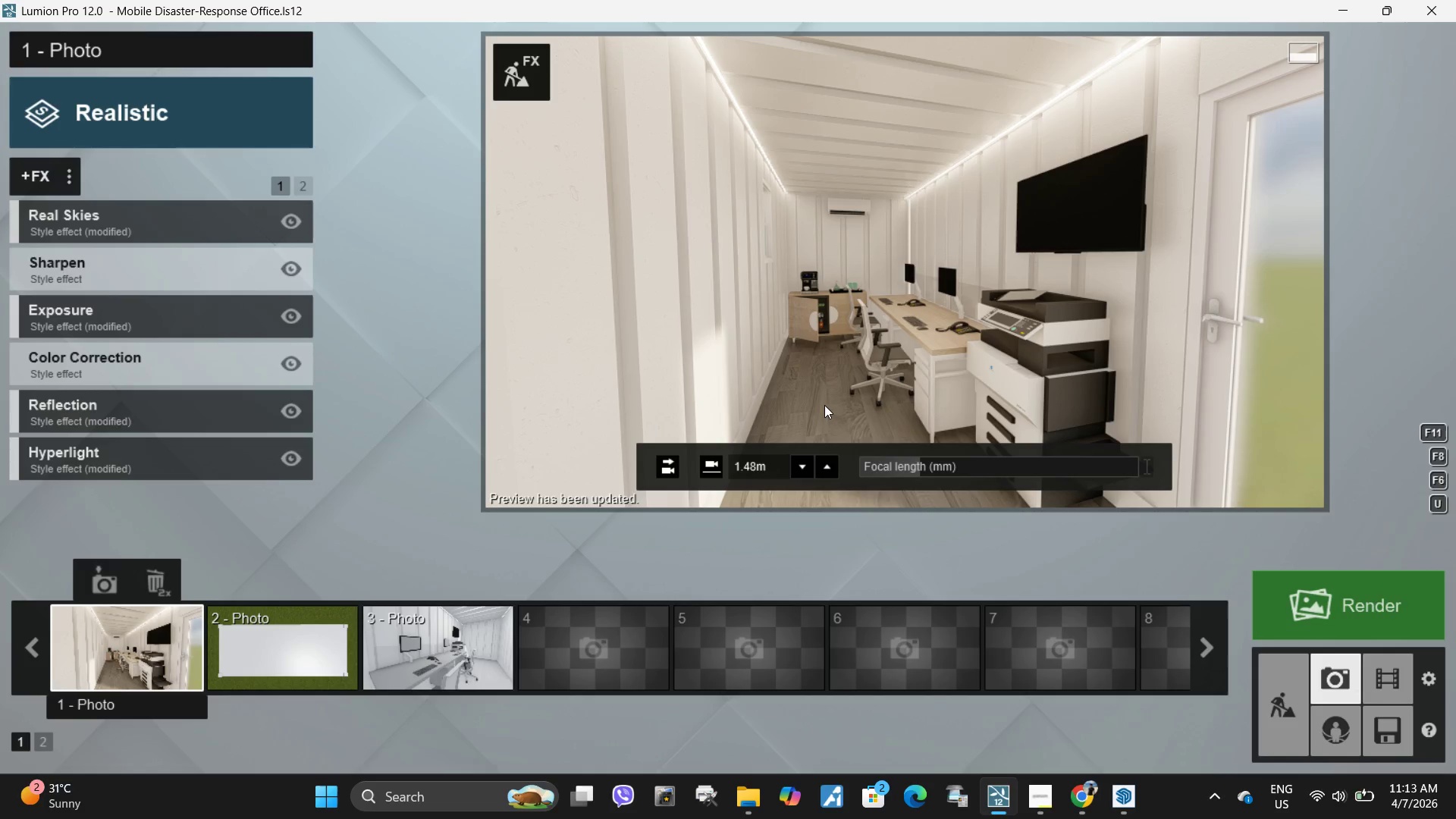 
wait(10.22)
 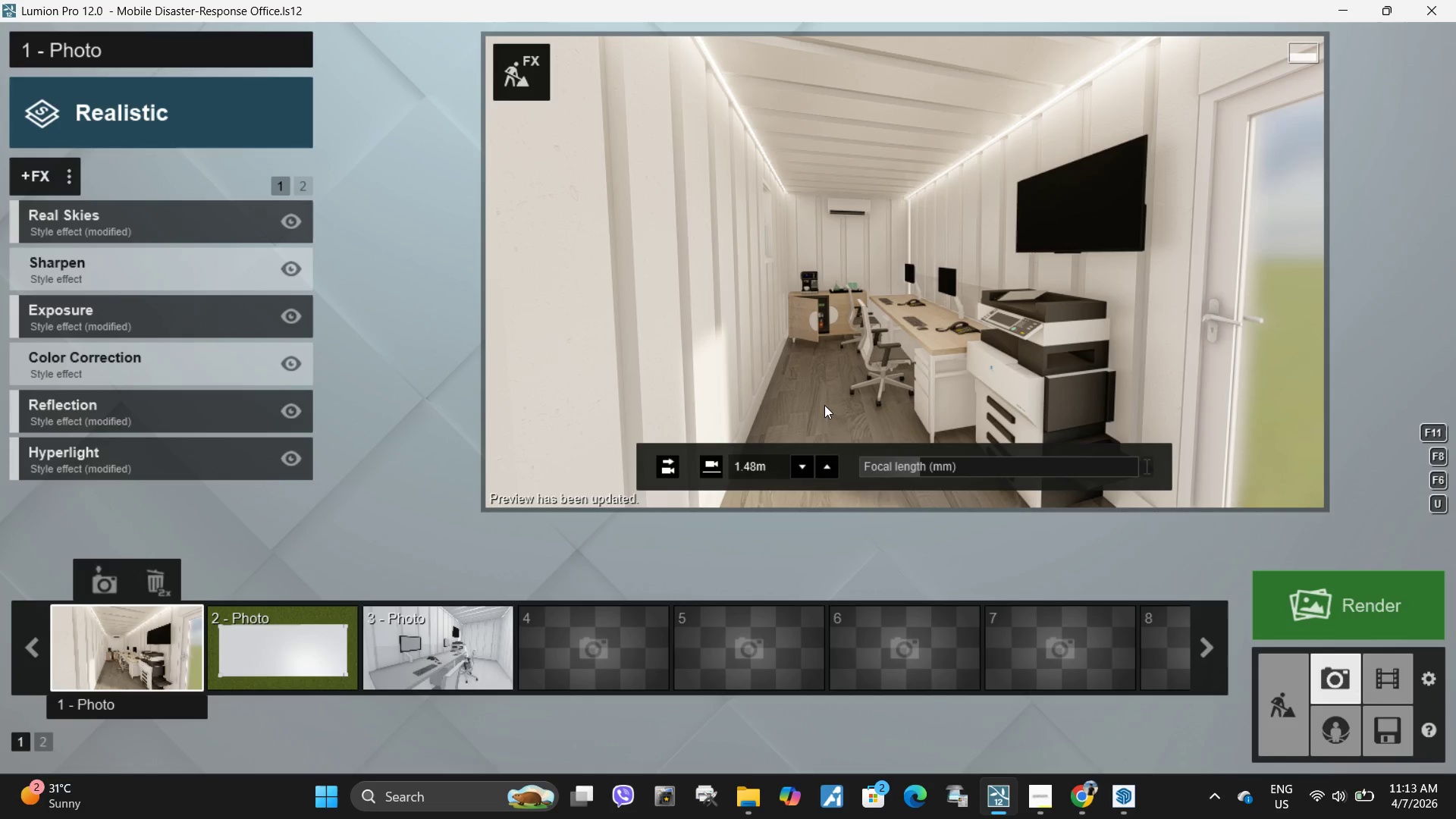 
left_click([301, 187])
 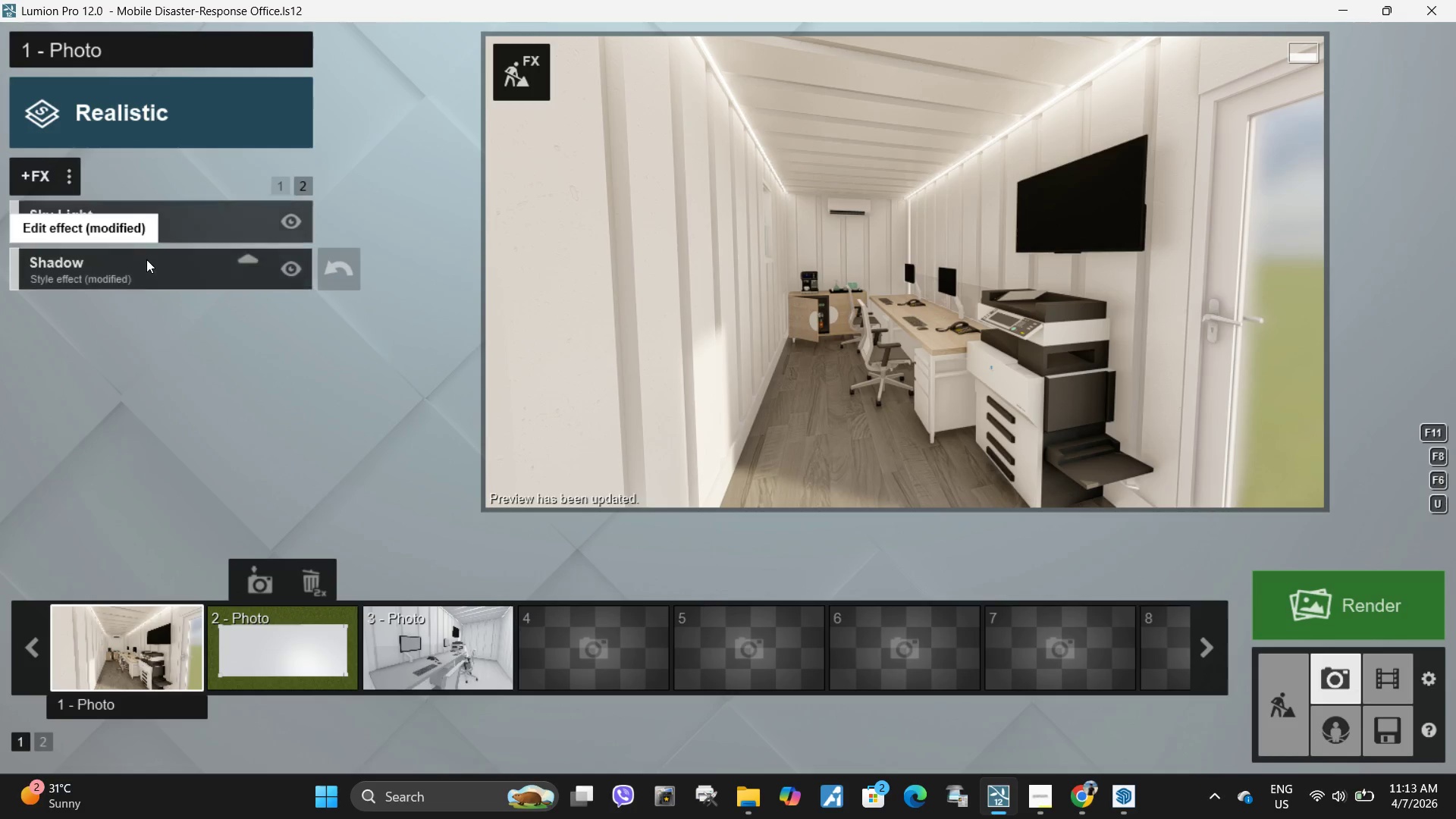 
left_click([146, 259])
 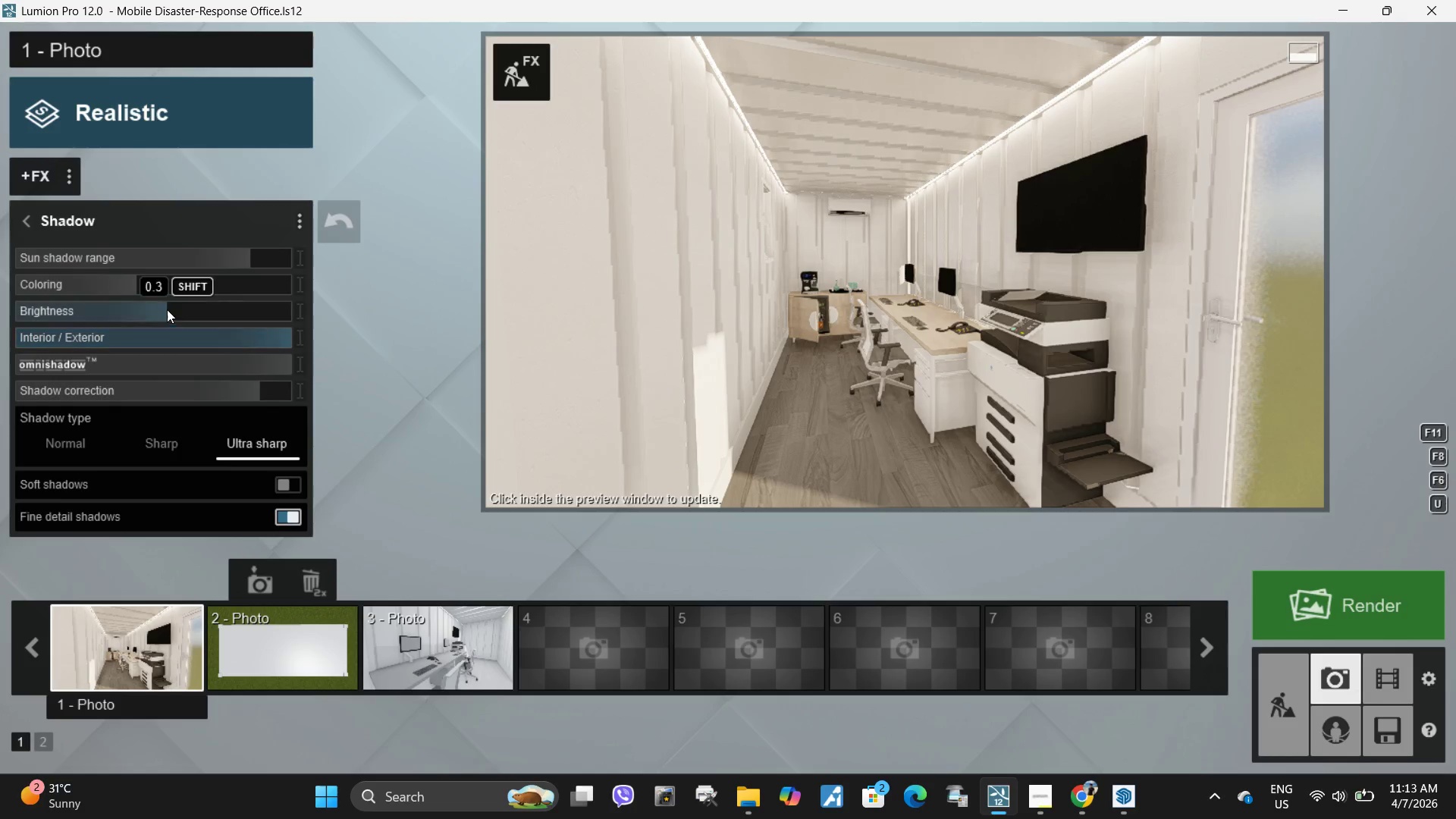 
left_click_drag(start_coordinate=[161, 308], to_coordinate=[208, 306])
 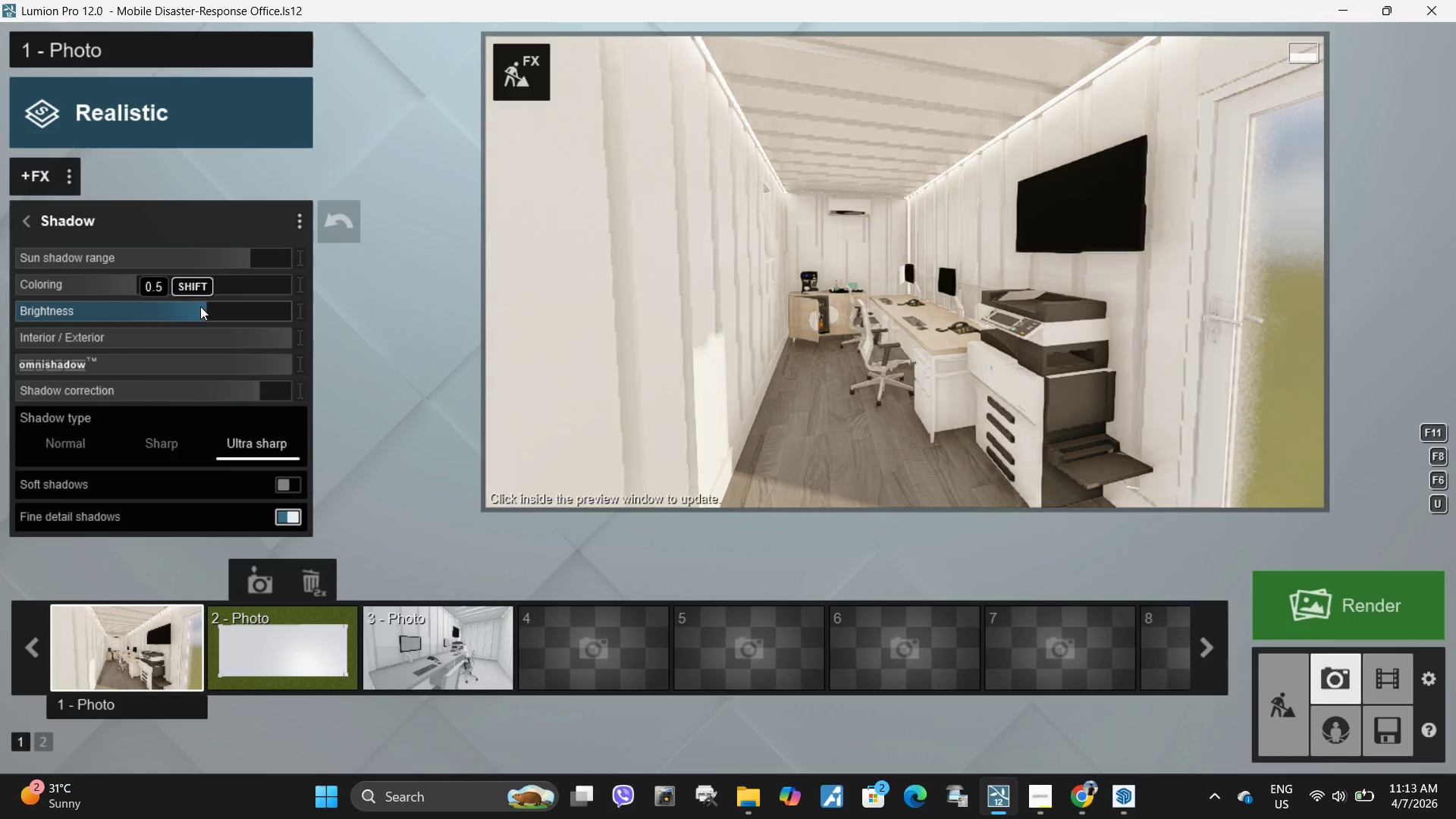 
left_click_drag(start_coordinate=[207, 306], to_coordinate=[222, 306])
 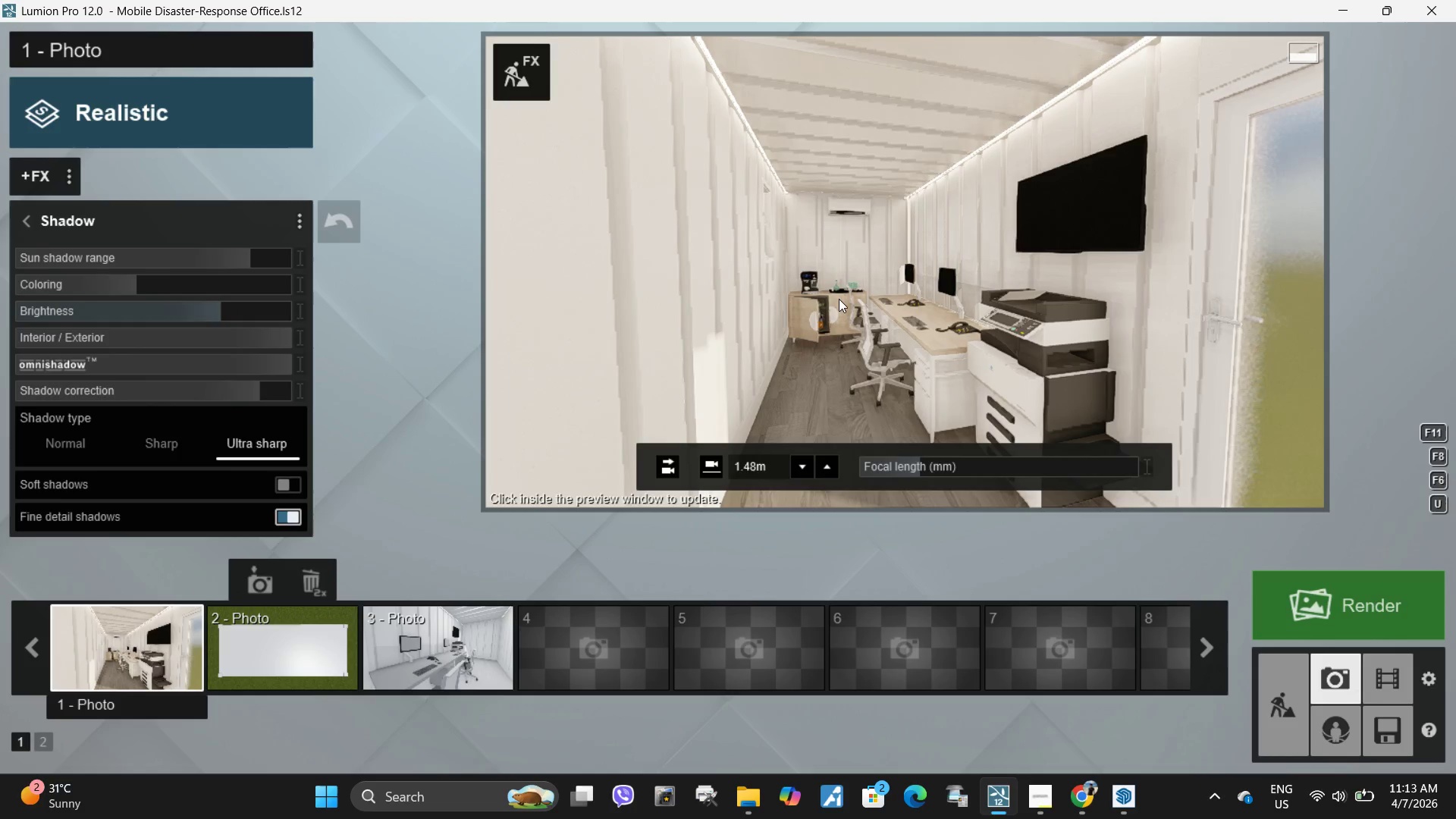 
left_click([839, 299])
 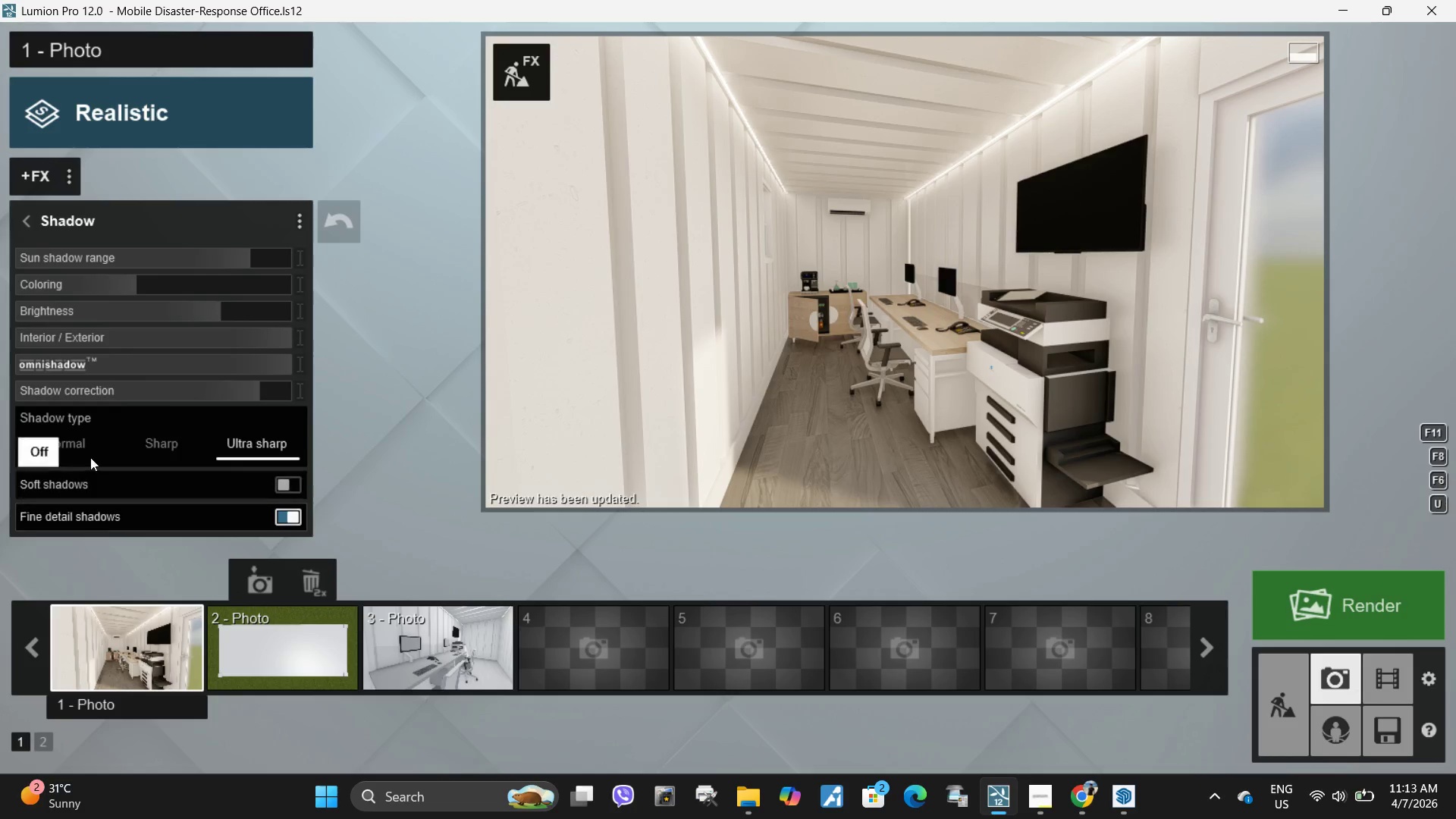 
left_click_drag(start_coordinate=[186, 315], to_coordinate=[113, 309])
 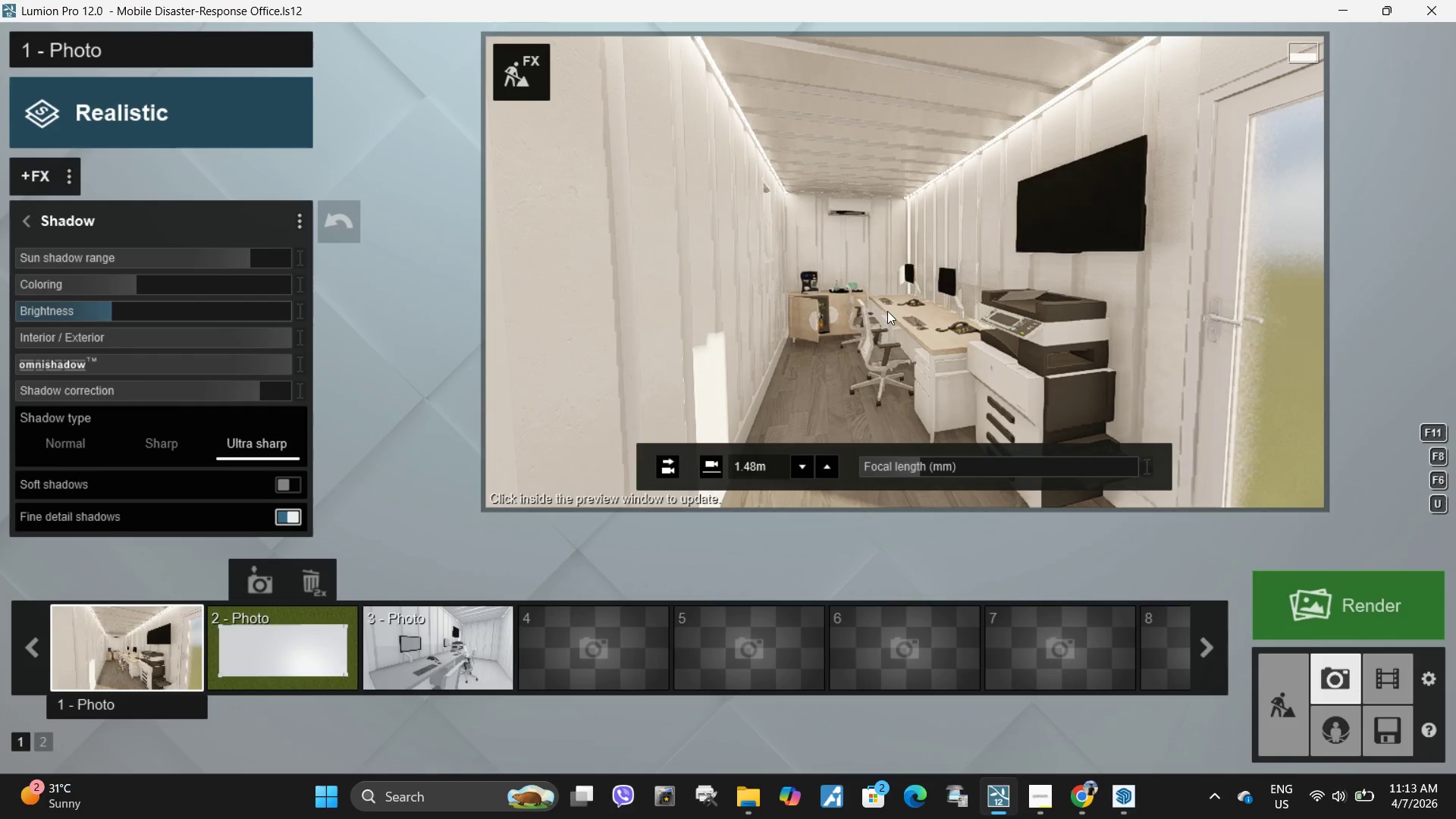 
left_click([893, 312])
 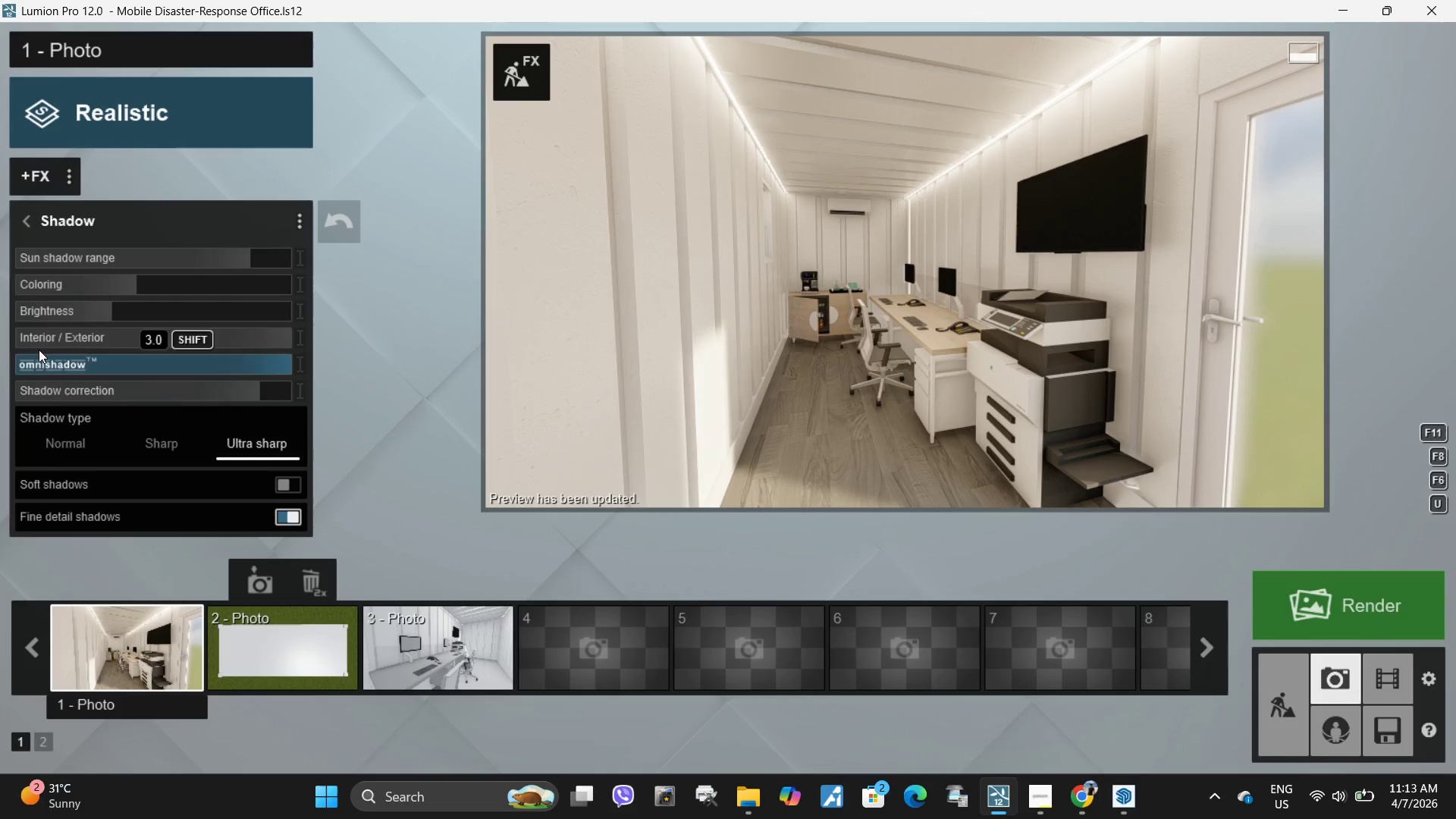 
left_click_drag(start_coordinate=[82, 309], to_coordinate=[37, 303])
 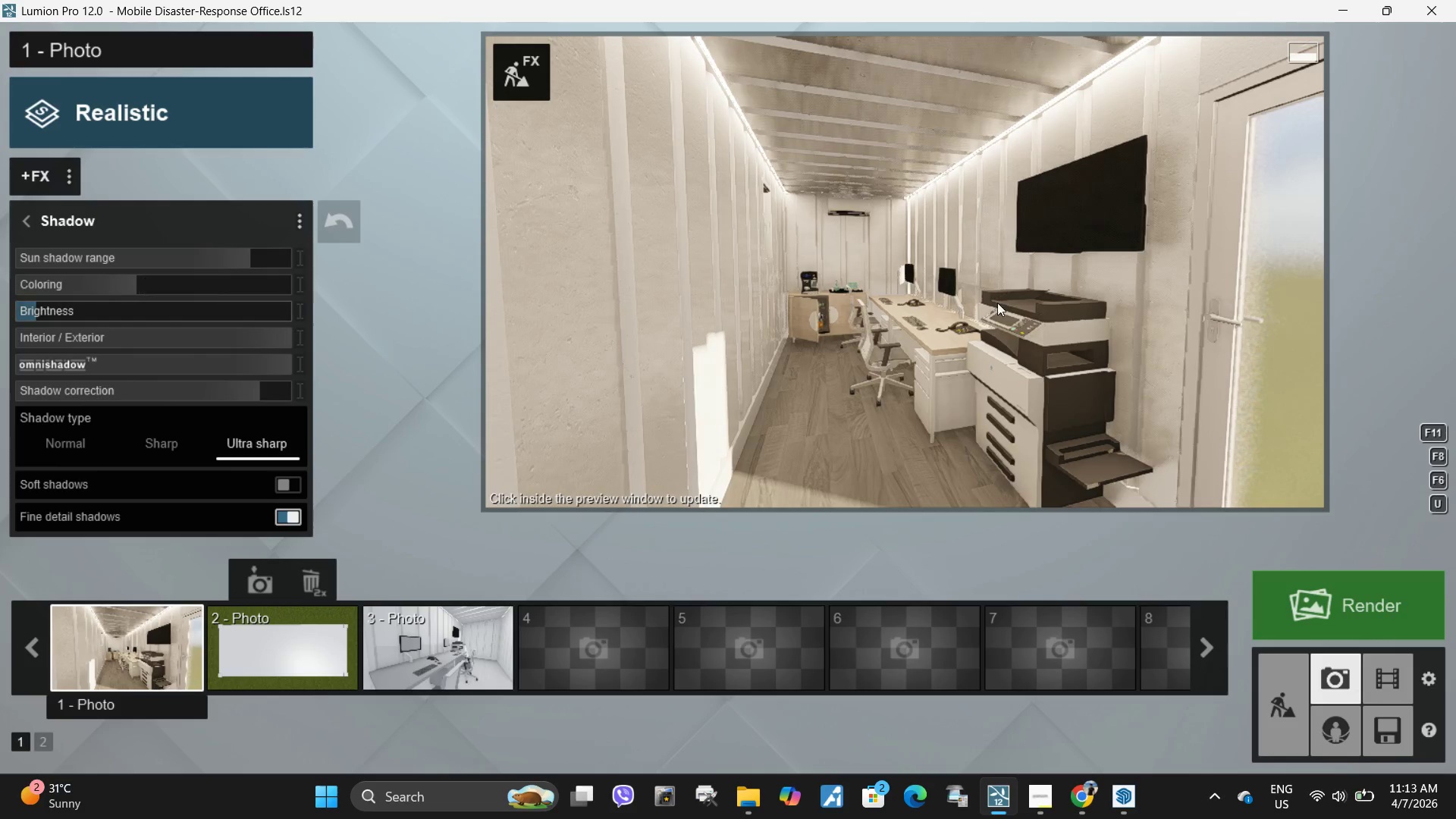 
left_click([1012, 302])
 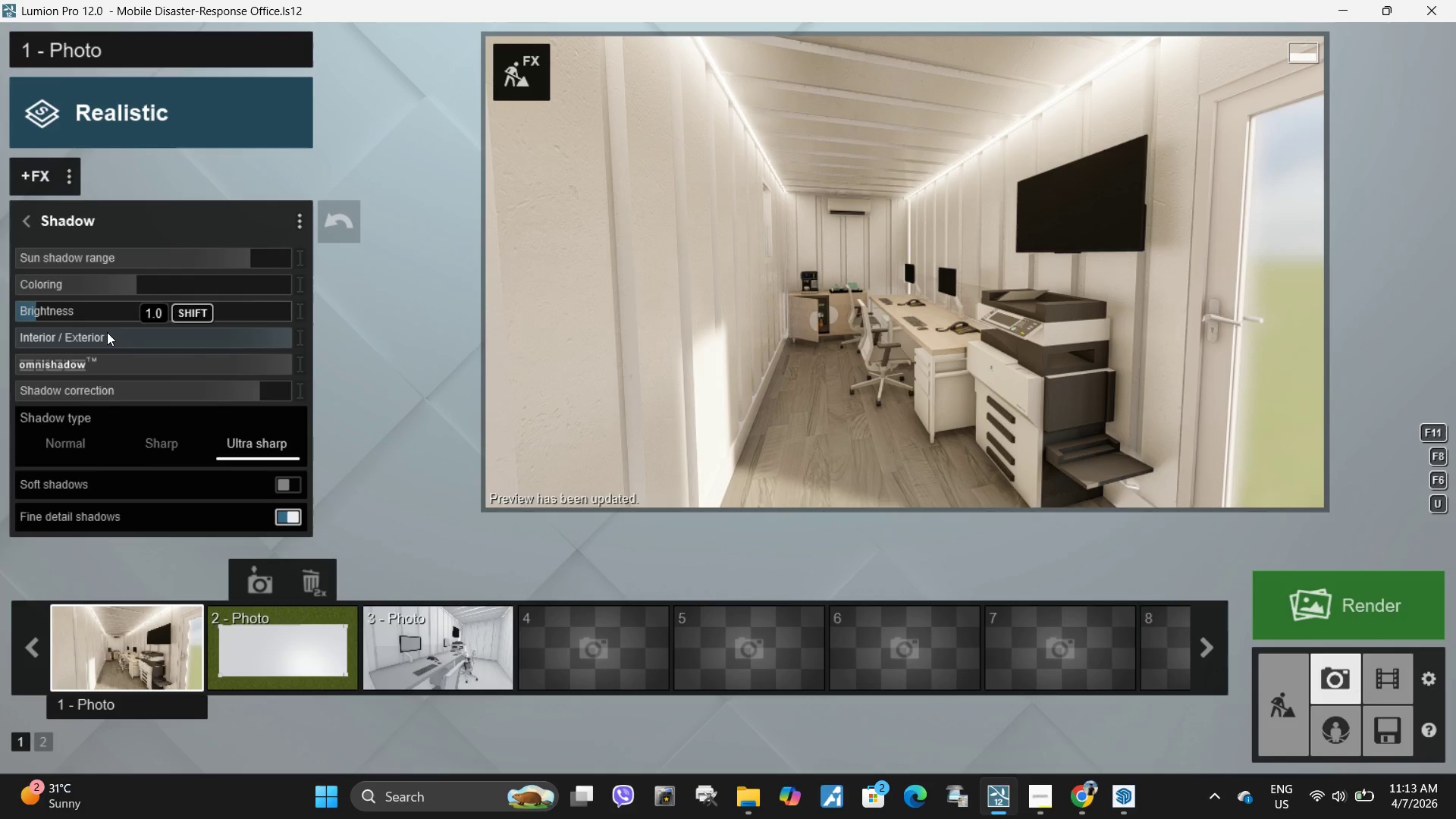 
left_click([107, 311])
 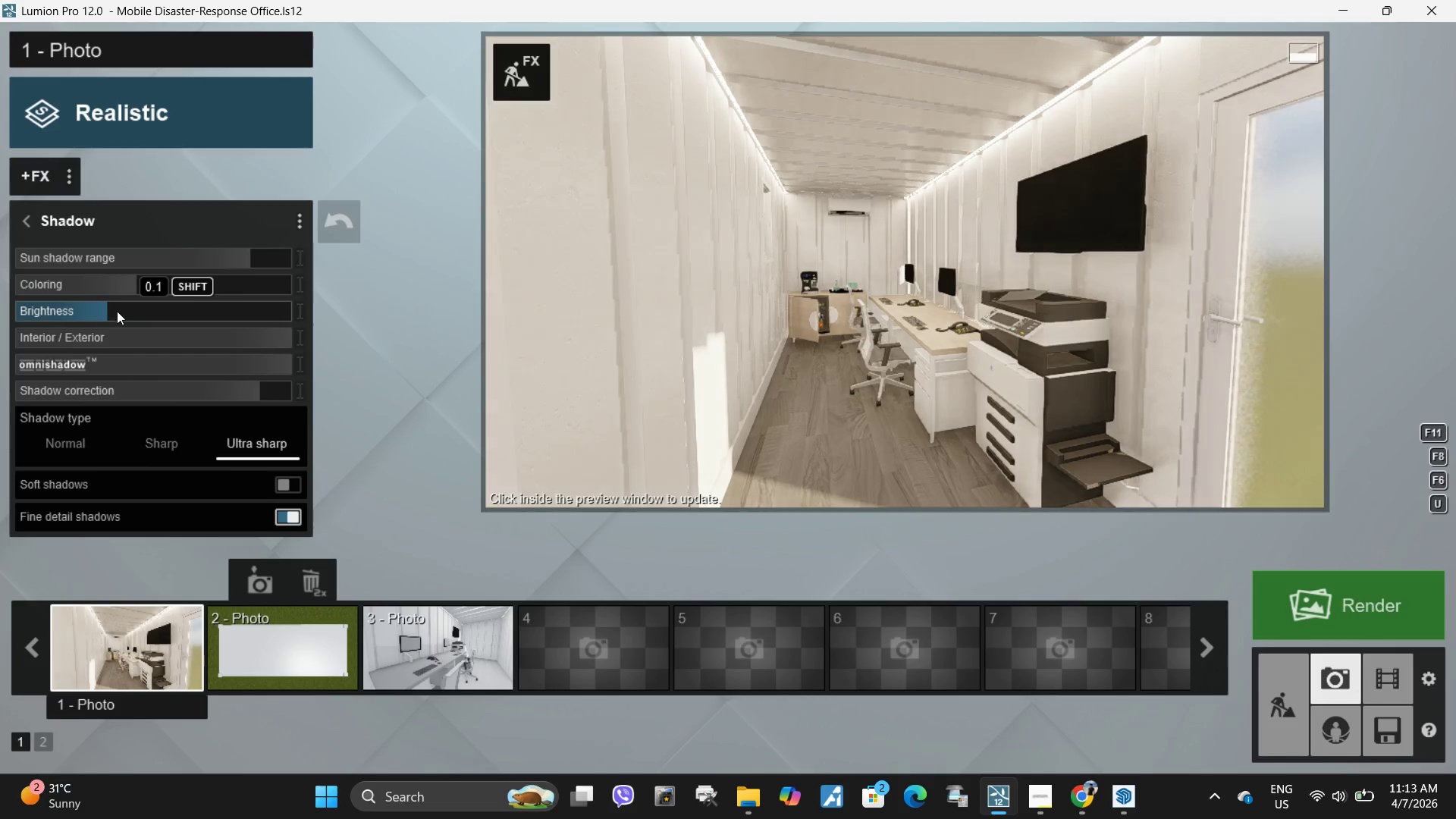 
left_click([967, 311])
 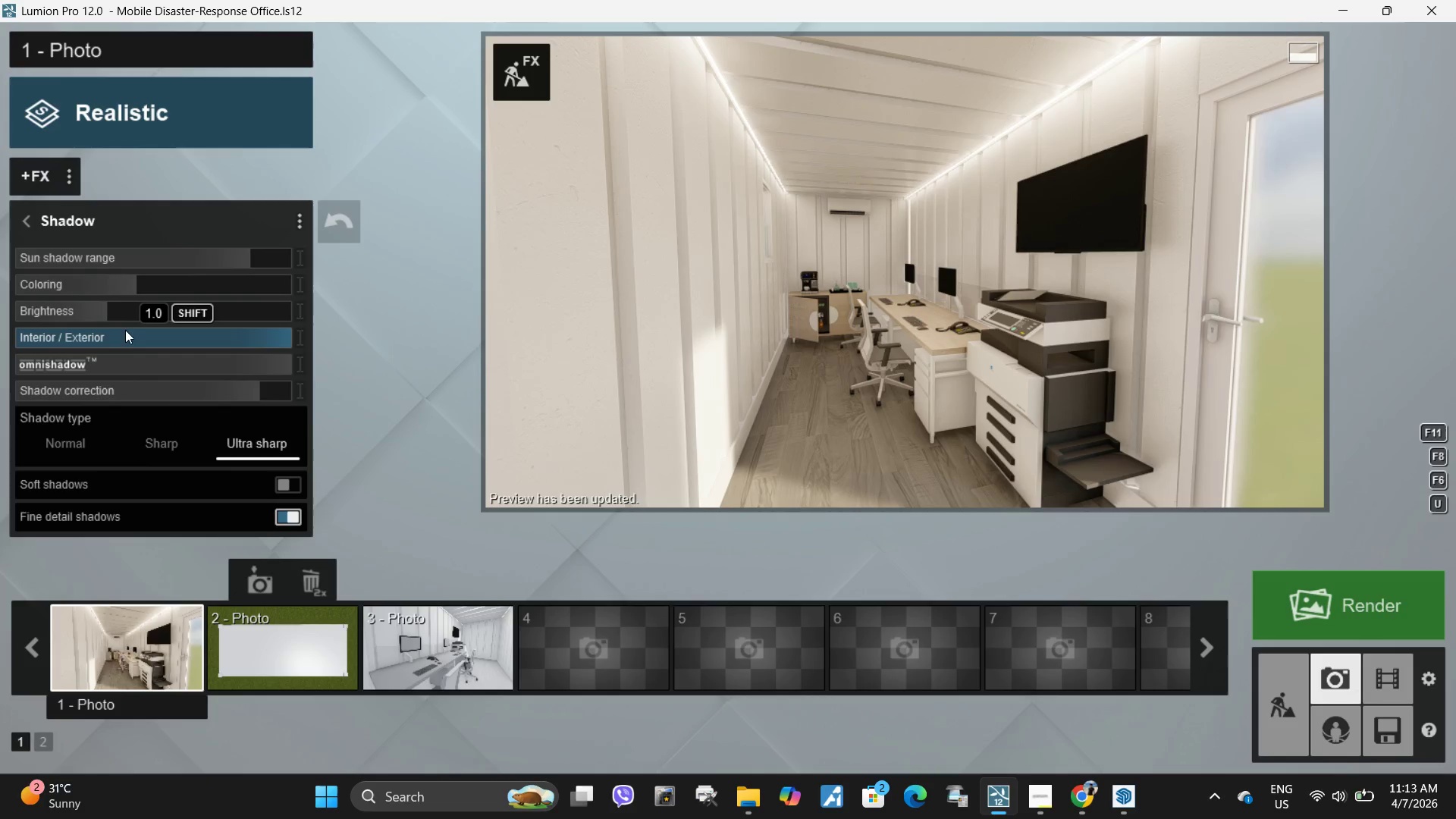 
left_click_drag(start_coordinate=[212, 330], to_coordinate=[960, 334])
 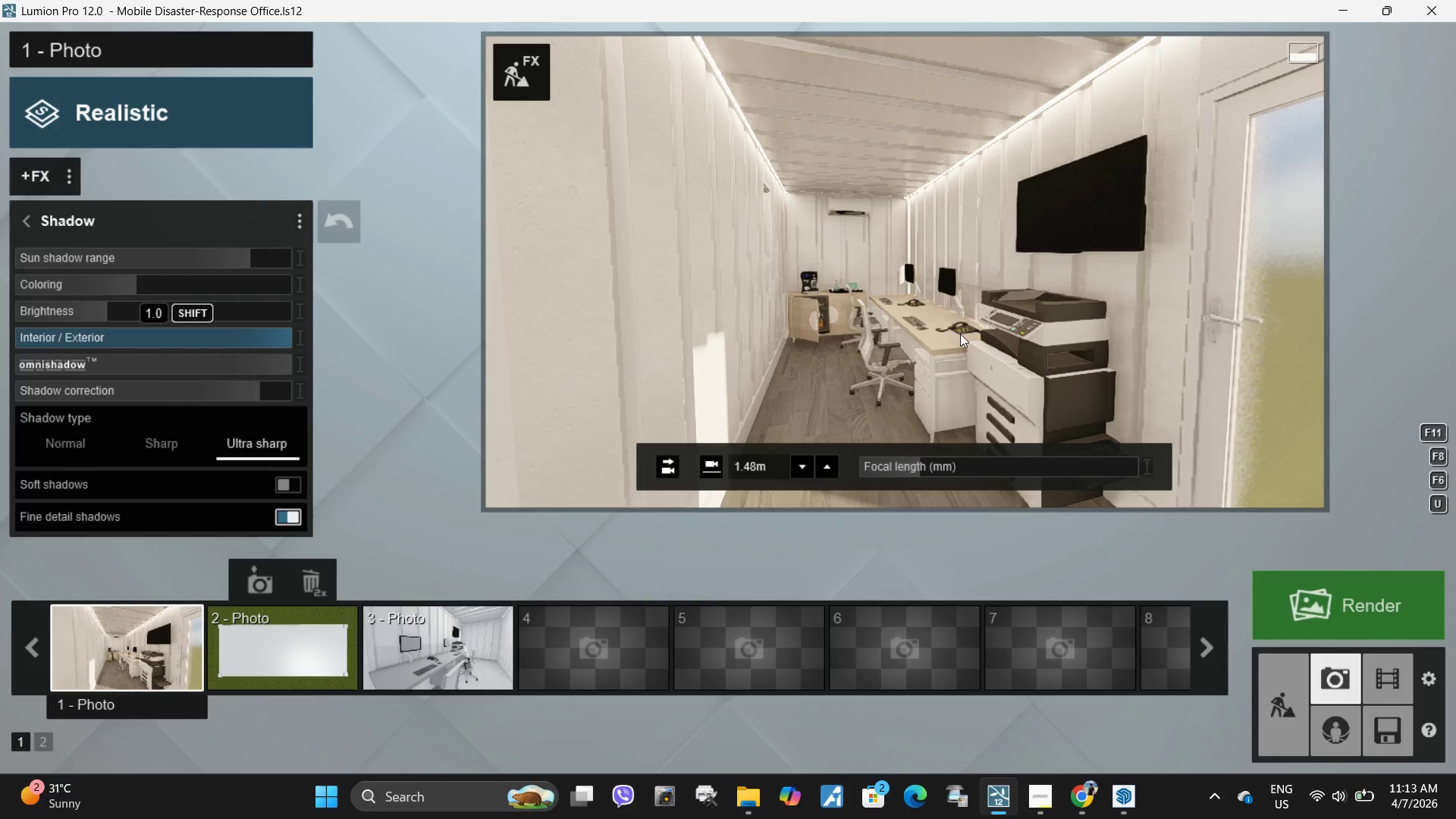 
left_click([960, 334])
 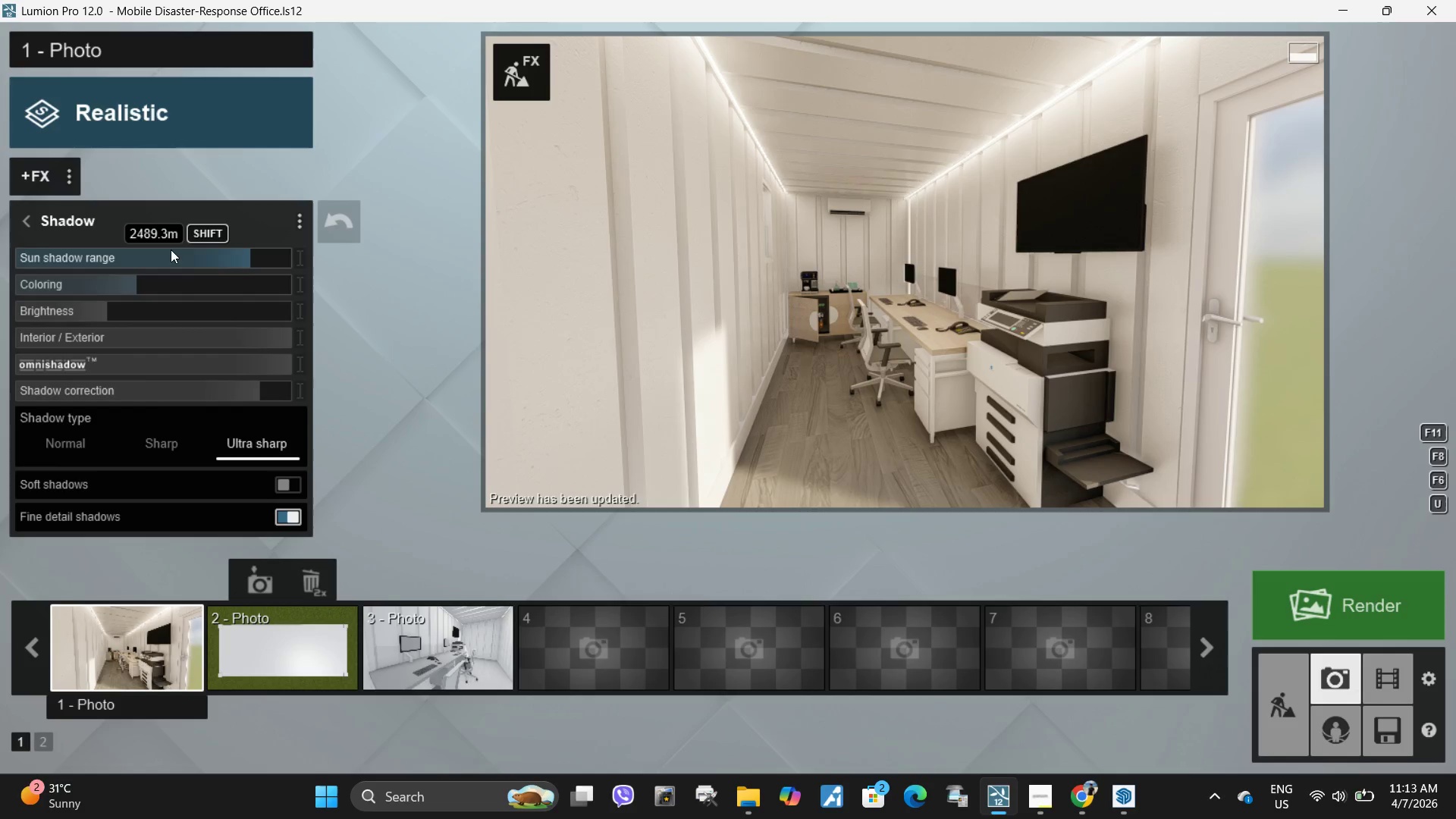 
left_click_drag(start_coordinate=[261, 259], to_coordinate=[0, 296])
 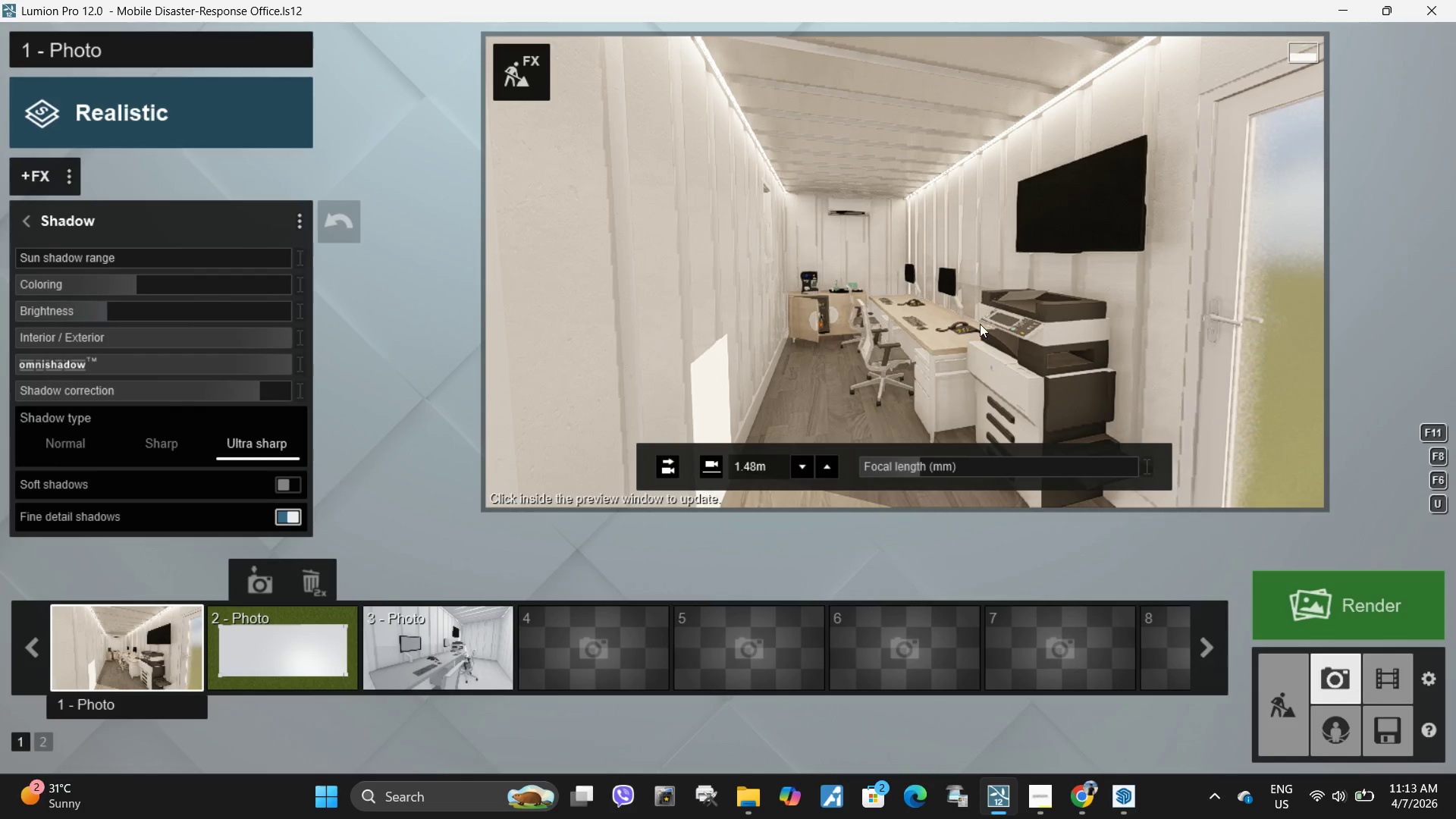 
left_click([823, 310])
 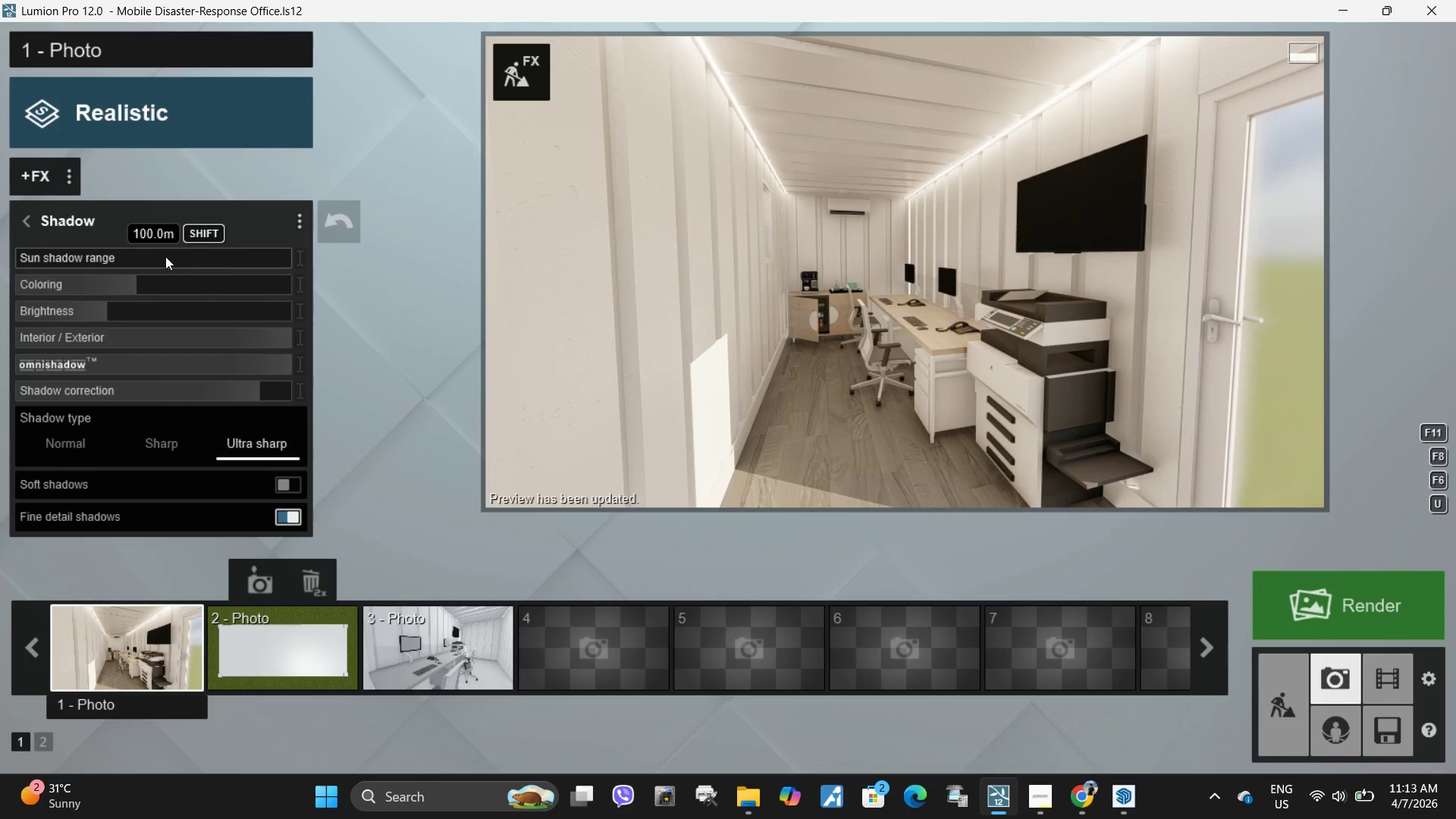 
left_click_drag(start_coordinate=[89, 257], to_coordinate=[204, 251])
 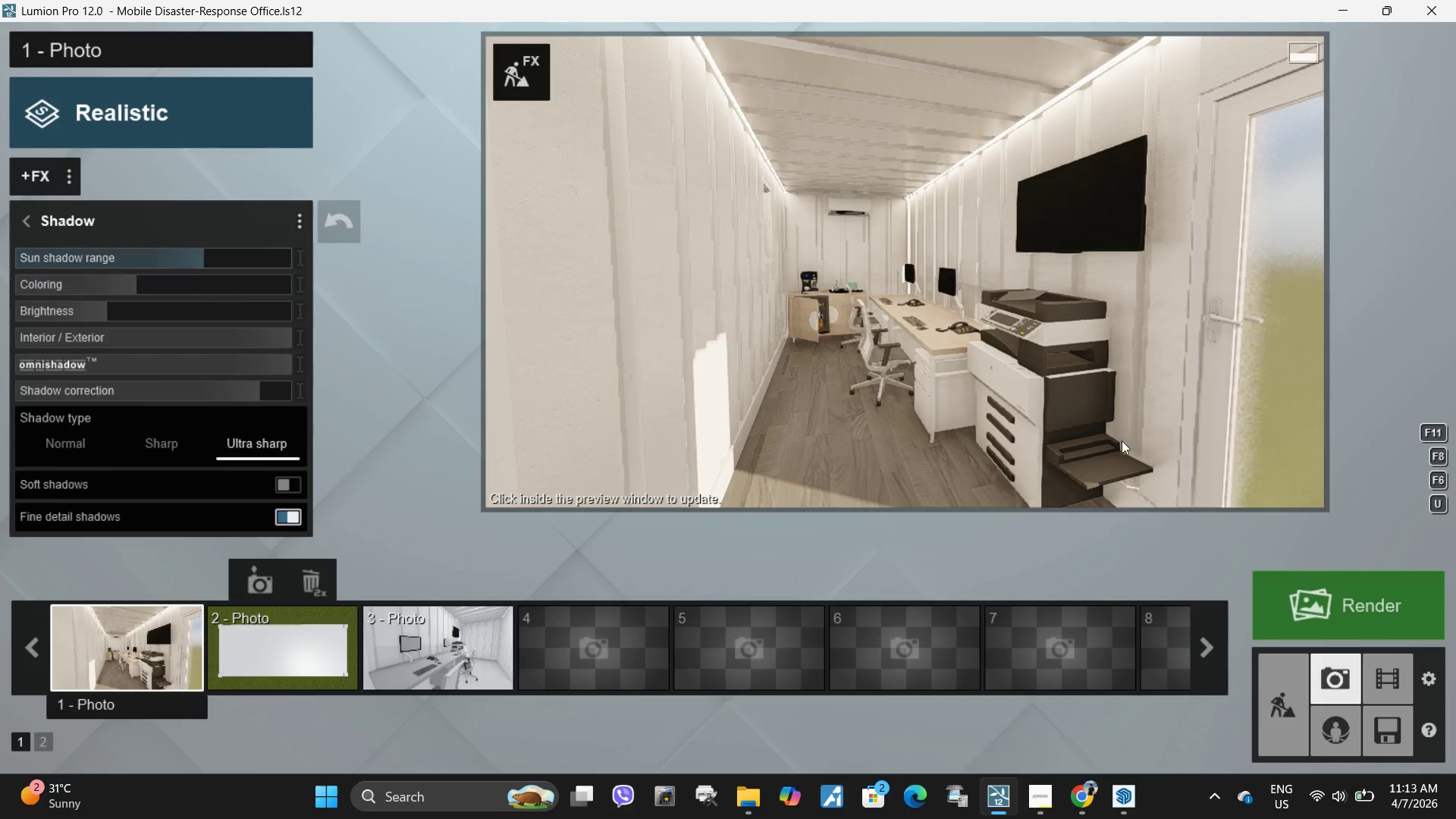 
left_click([1125, 441])
 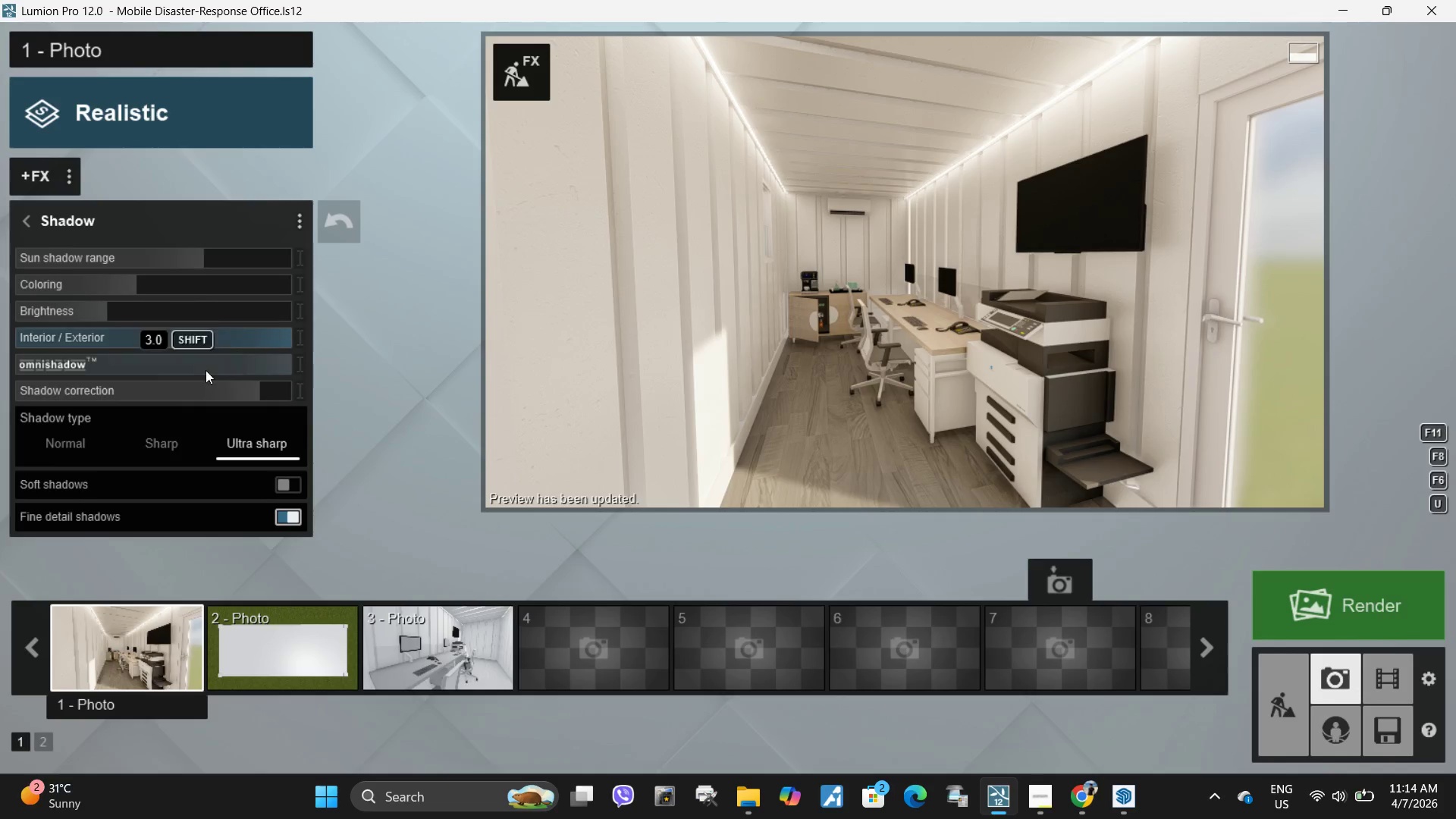 
left_click_drag(start_coordinate=[258, 391], to_coordinate=[290, 394])
 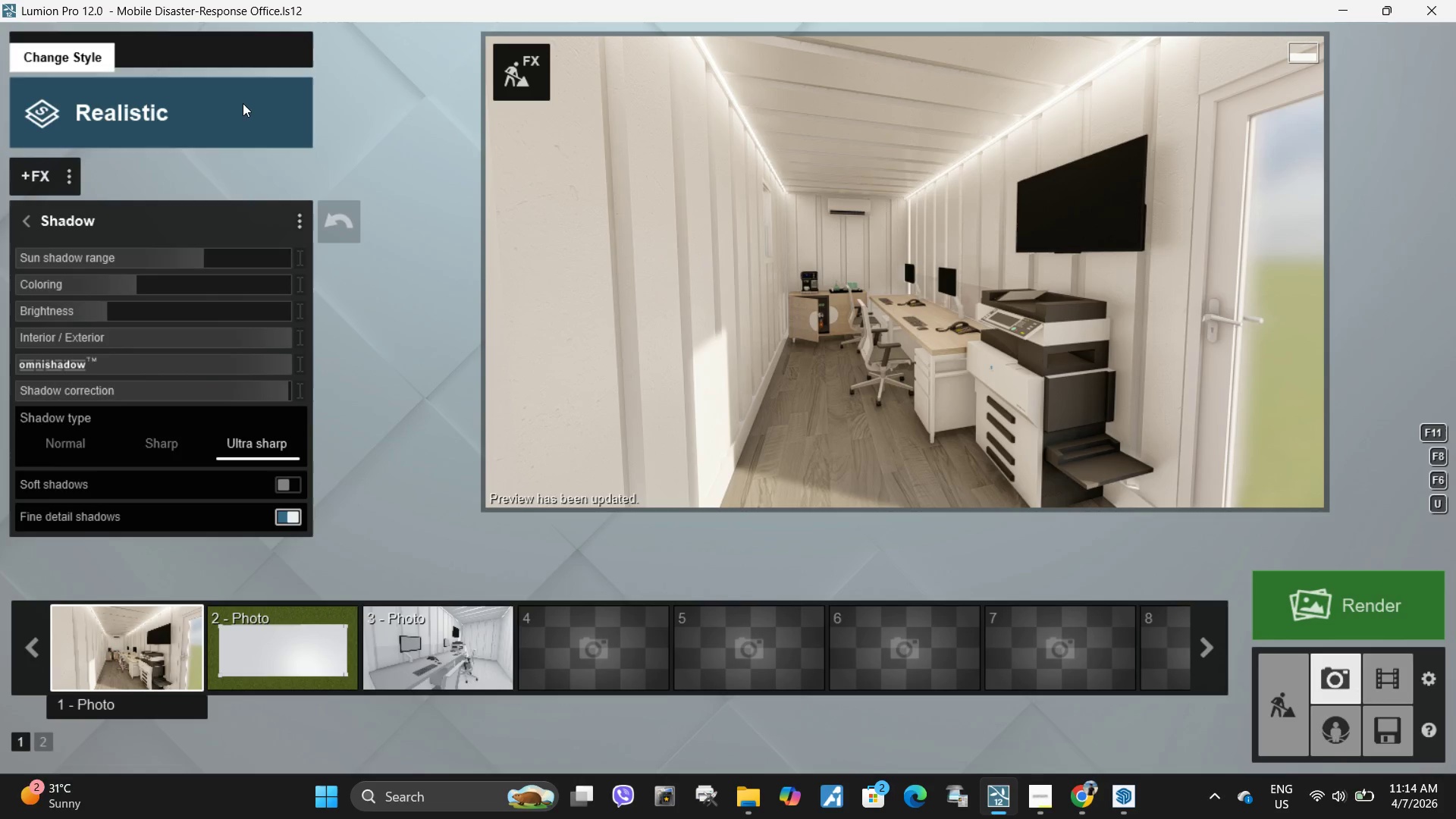 
left_click_drag(start_coordinate=[267, 390], to_coordinate=[0, 392])
 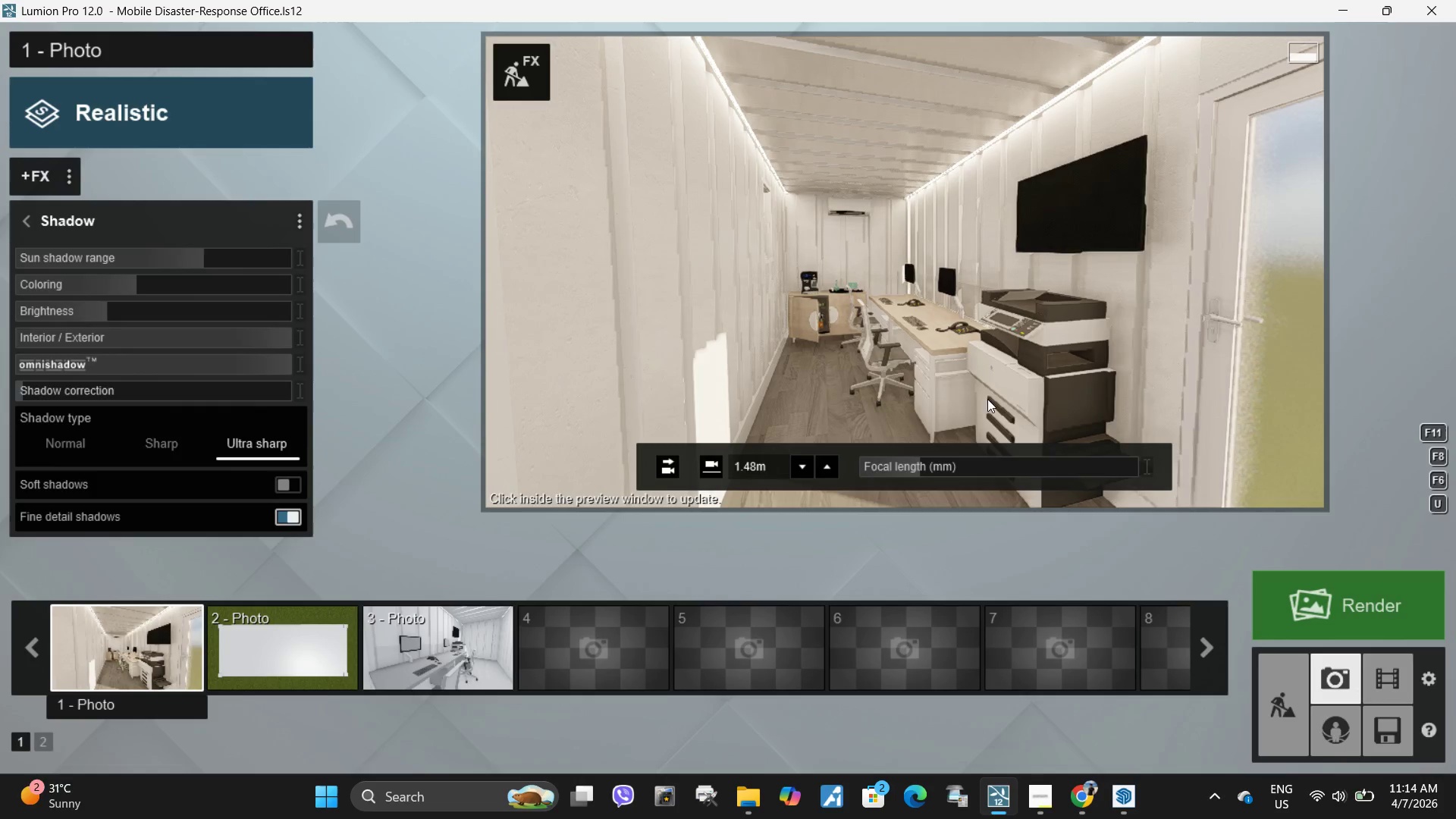 
left_click([917, 373])
 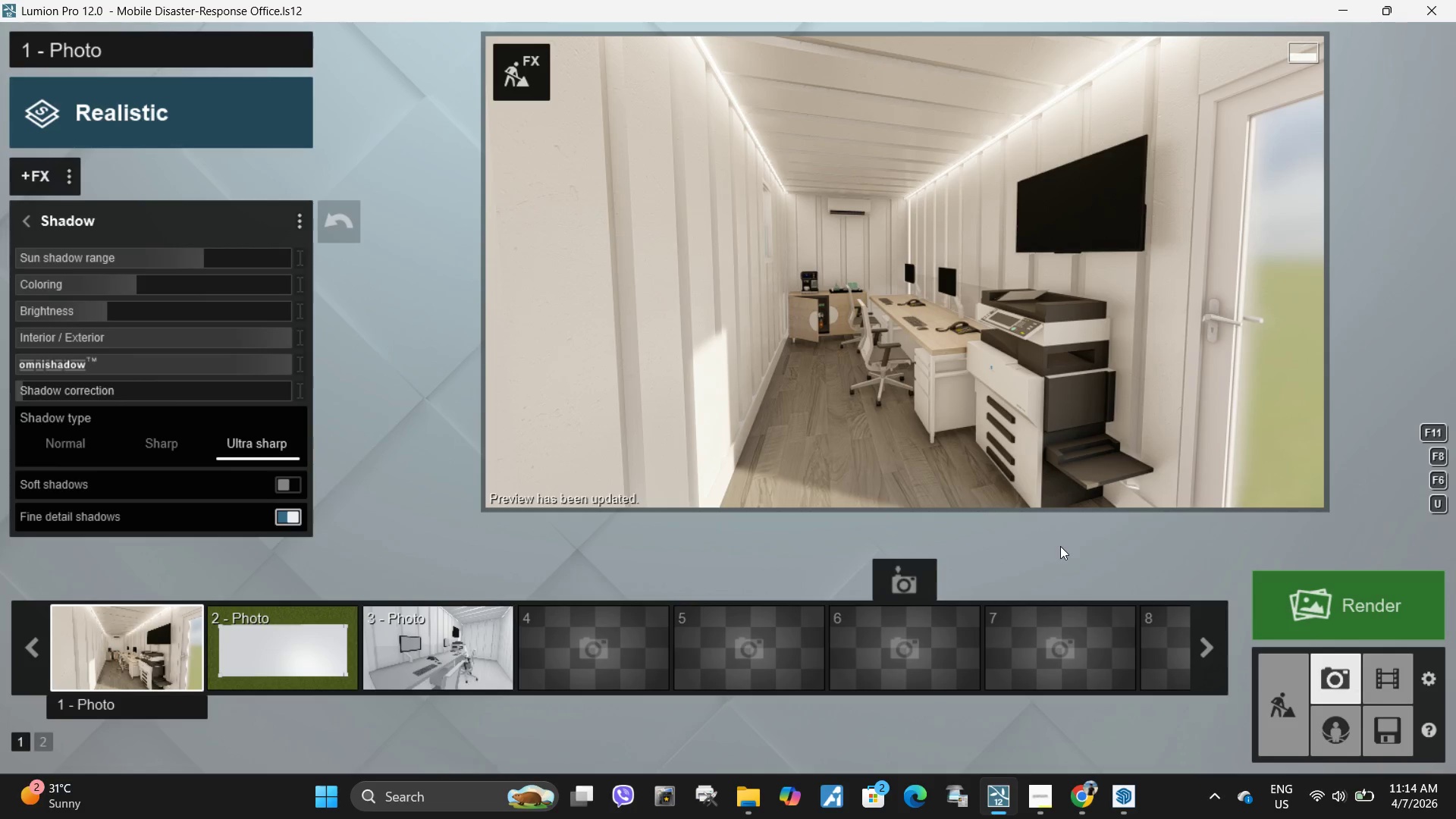 
wait(5.74)
 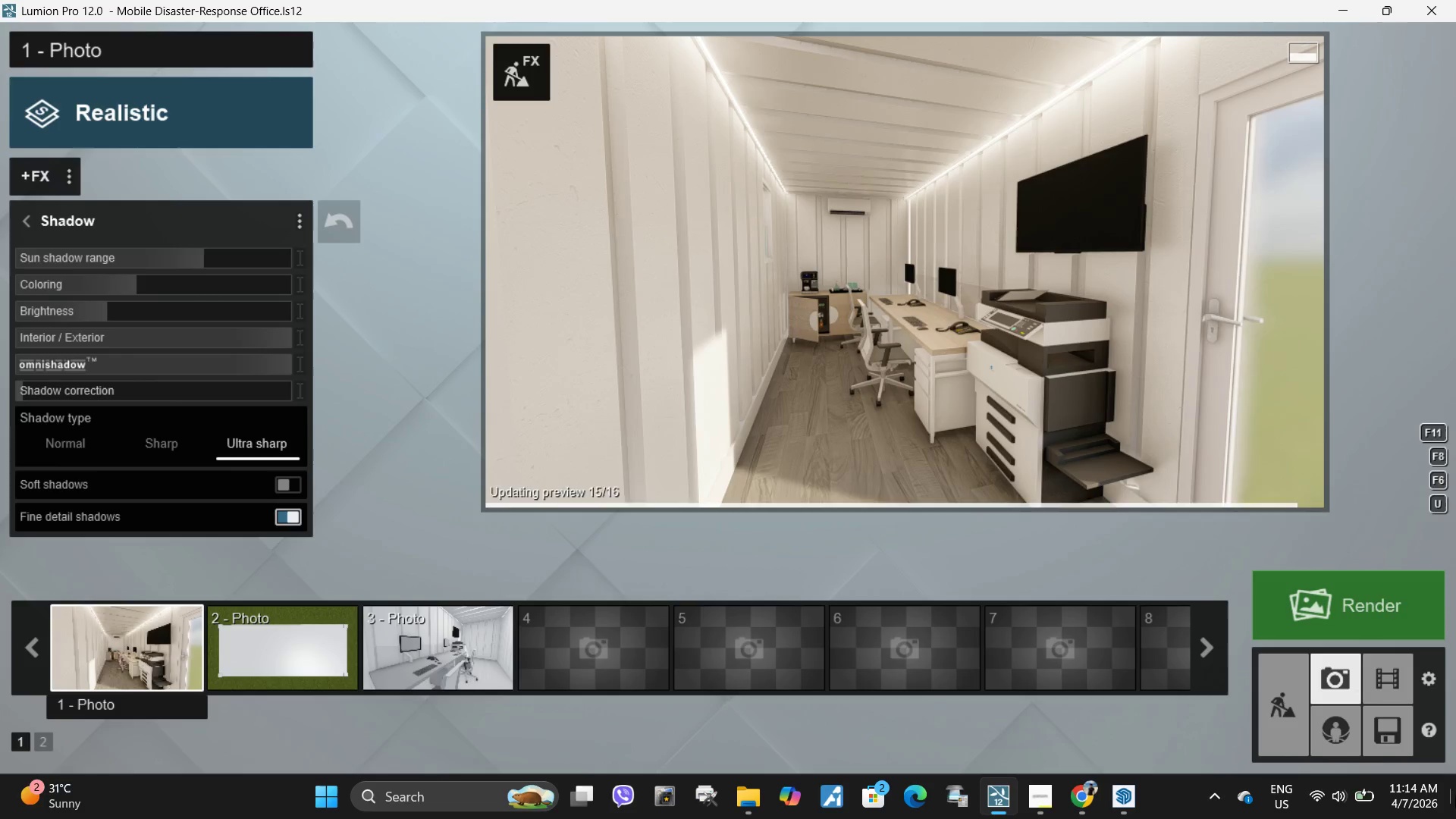 
left_click([36, 221])
 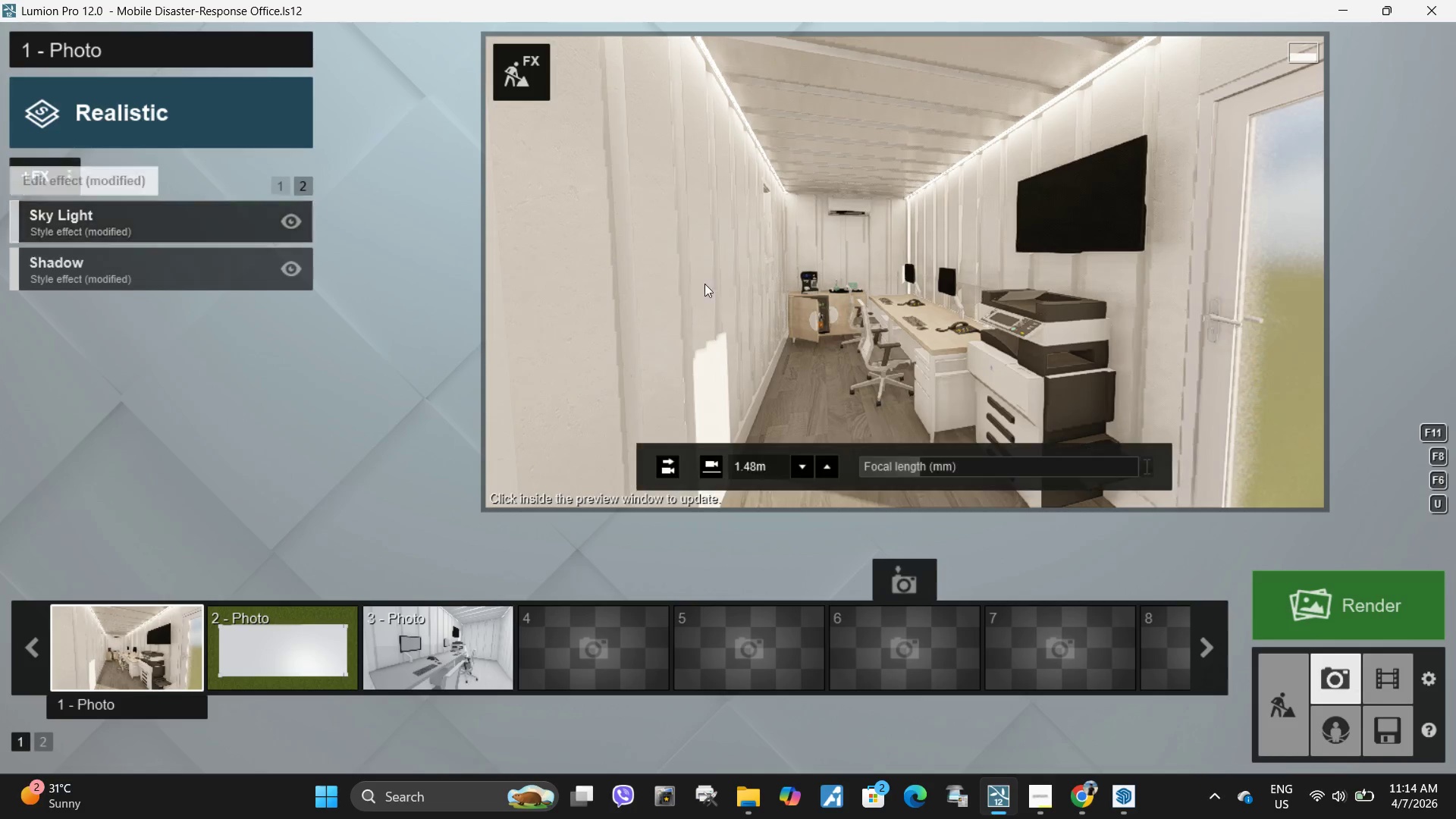 
left_click([886, 318])
 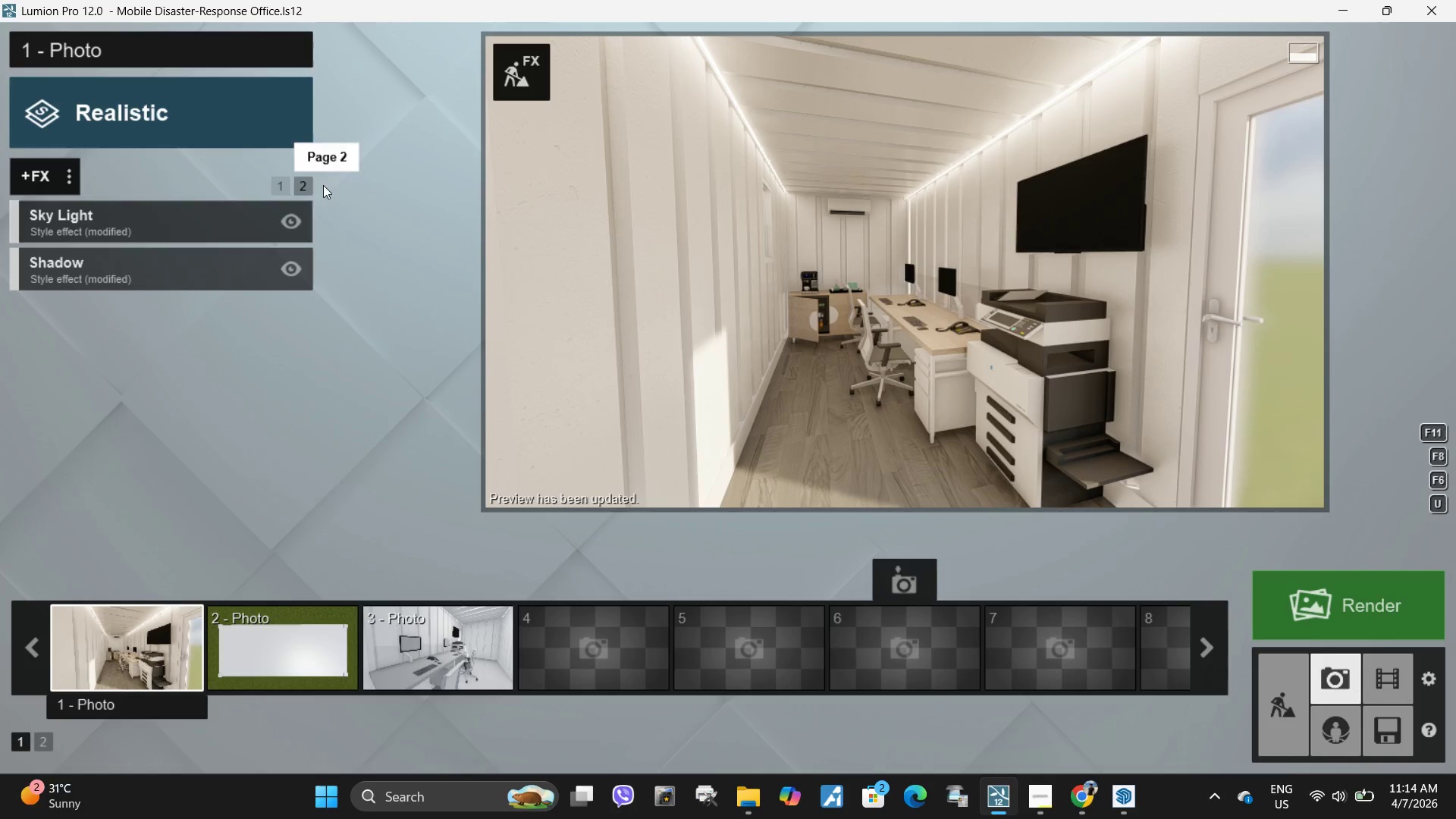 
left_click([275, 185])
 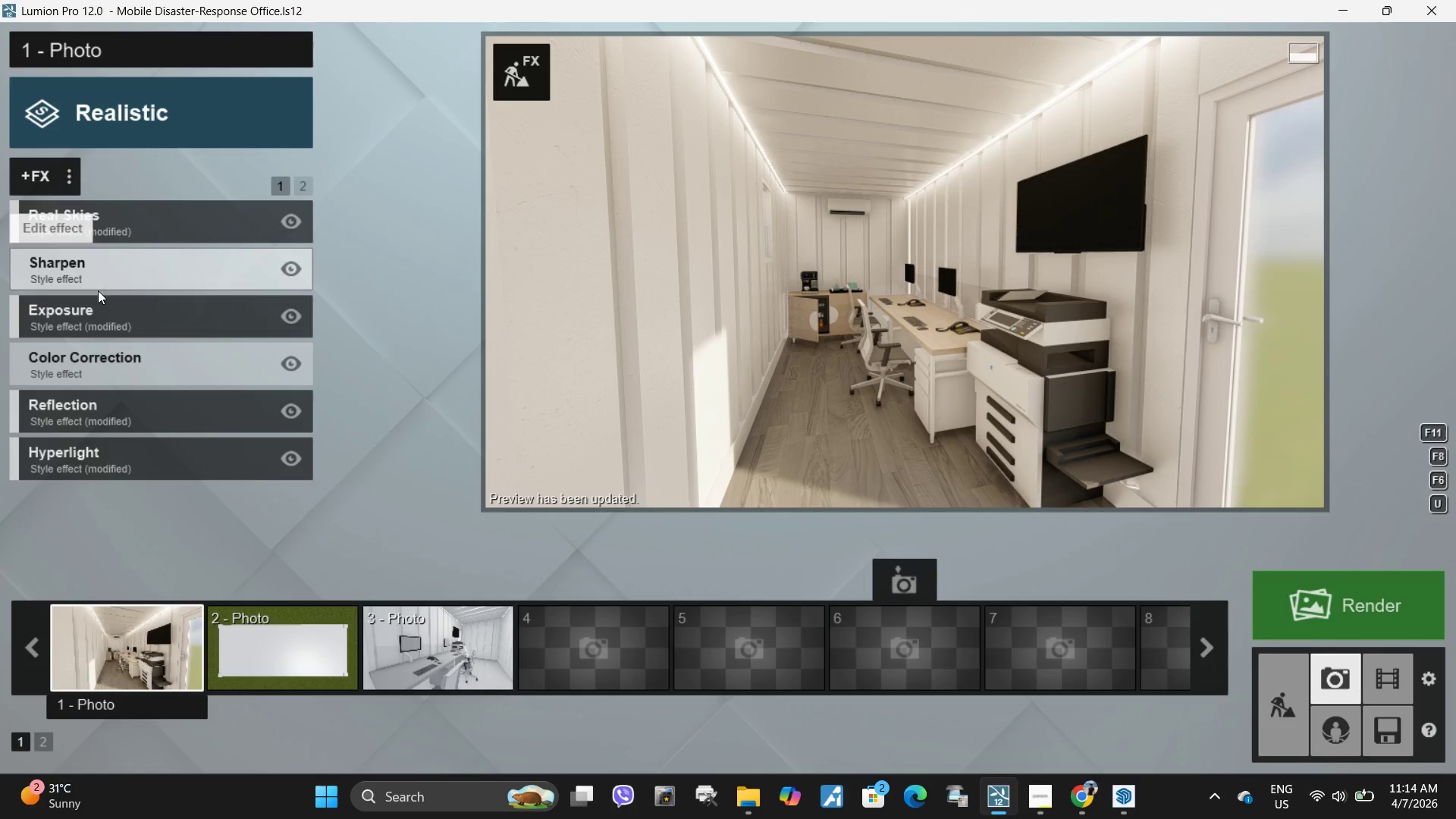 
left_click([130, 268])
 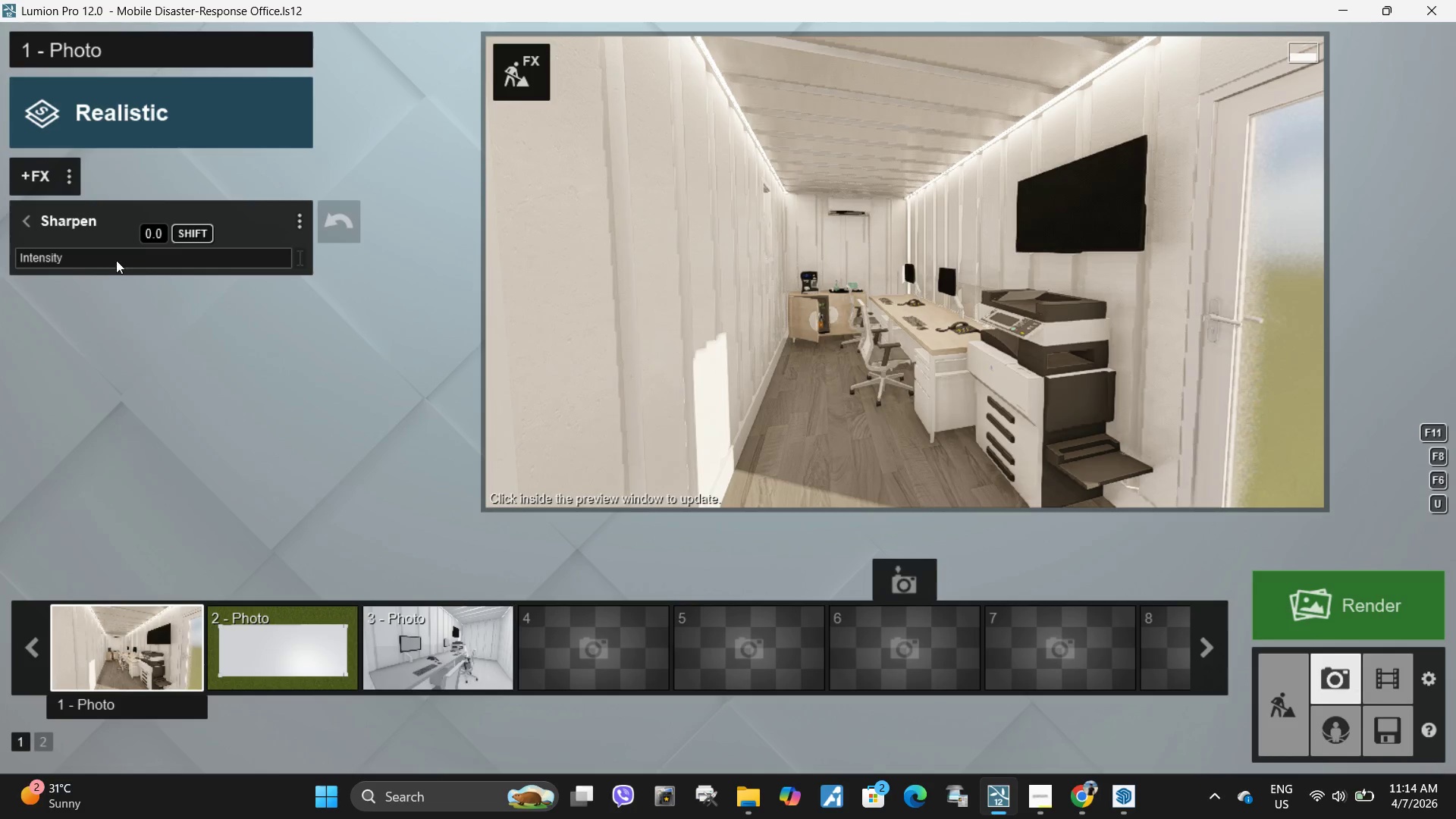 
left_click_drag(start_coordinate=[97, 259], to_coordinate=[362, 256])
 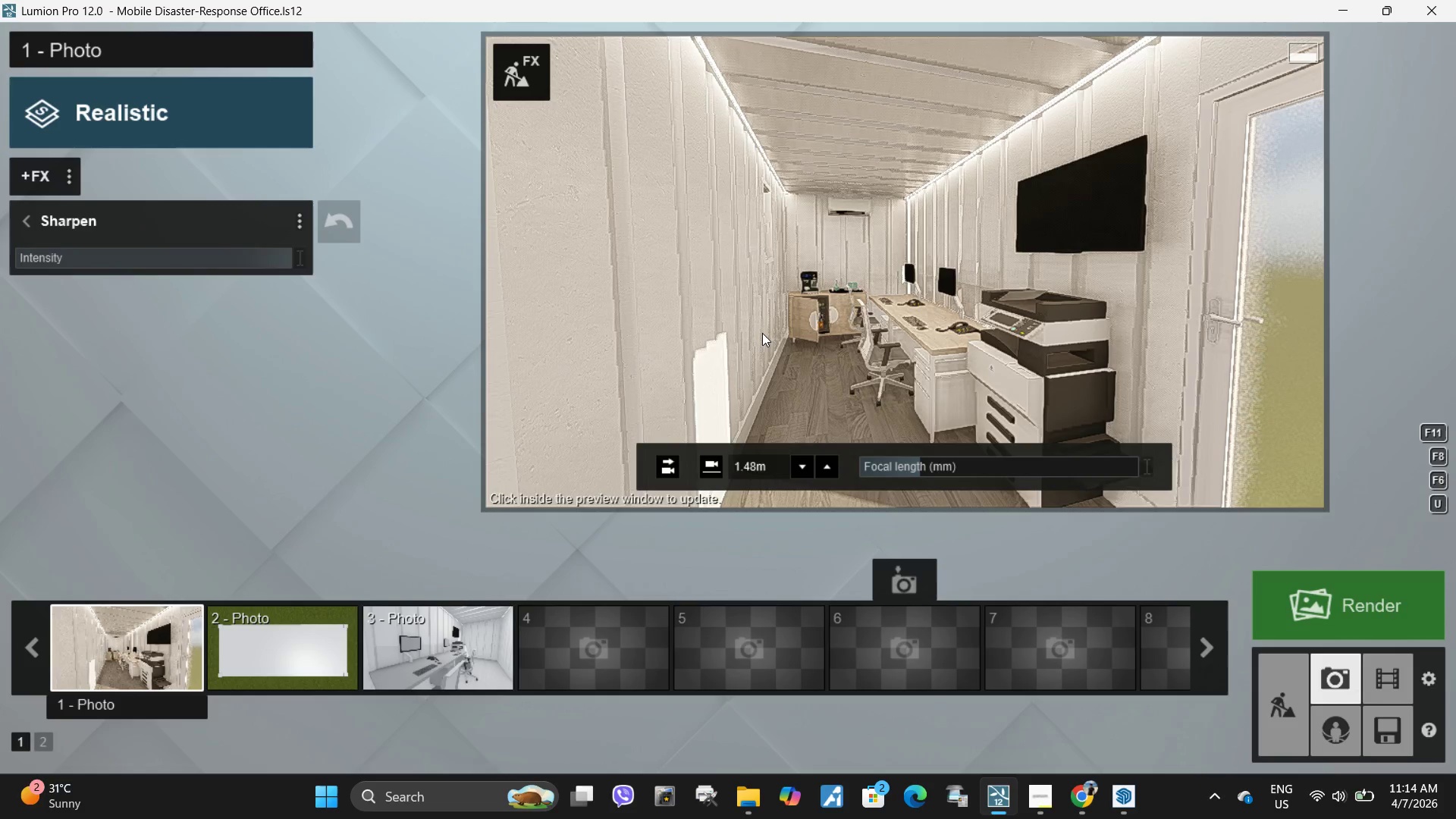 
left_click([762, 333])
 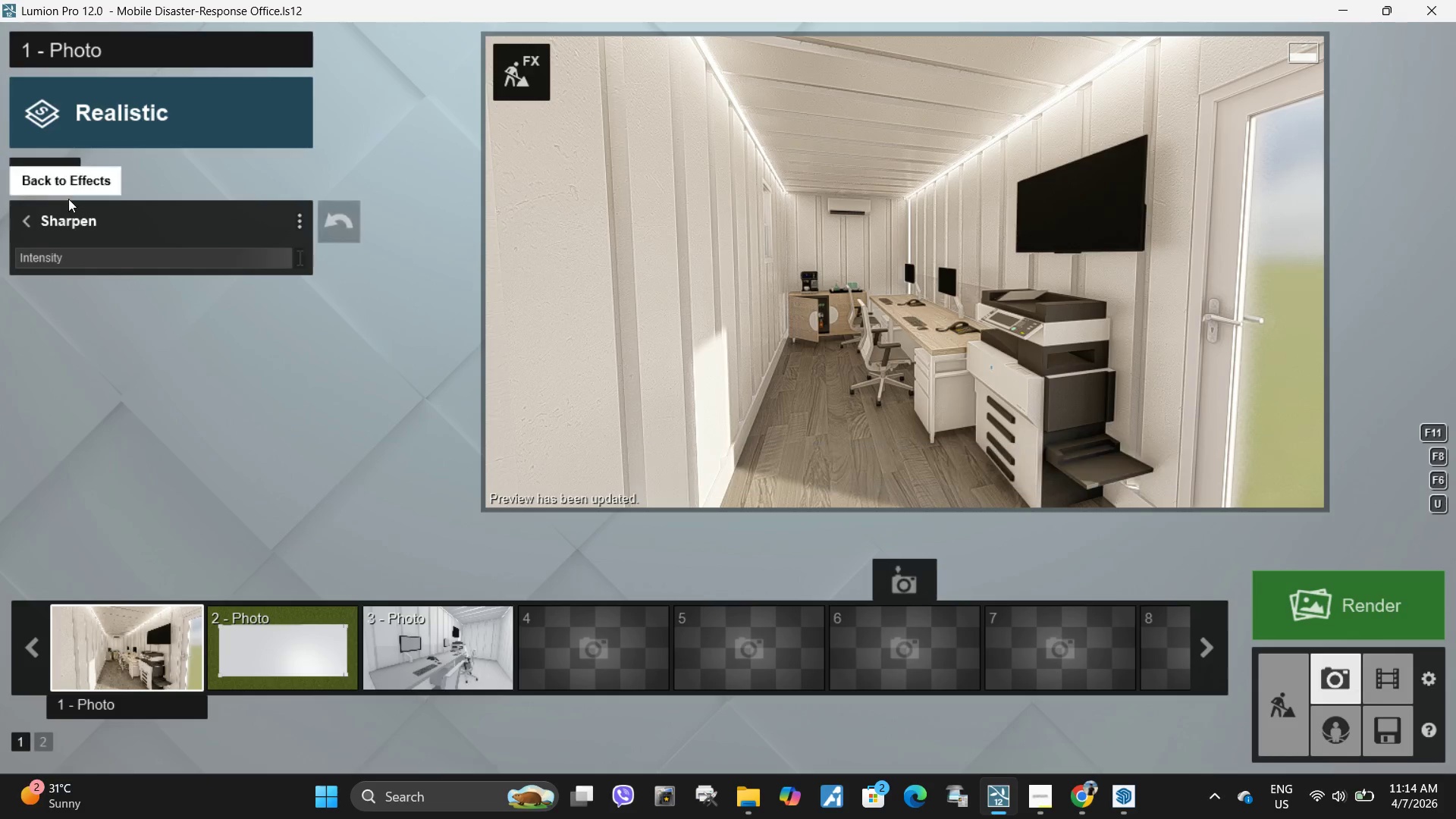 
left_click_drag(start_coordinate=[218, 268], to_coordinate=[149, 268])
 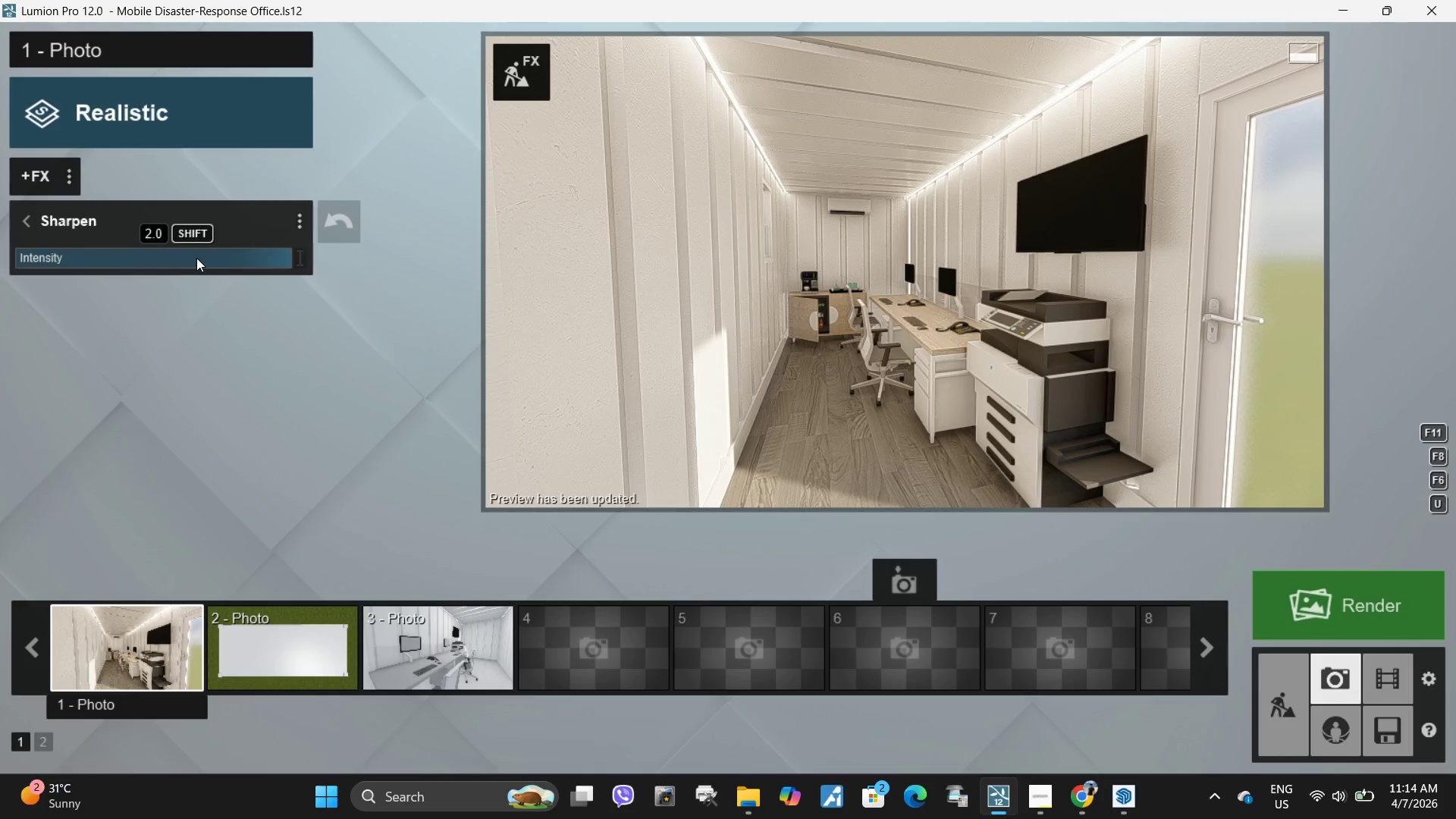 
left_click_drag(start_coordinate=[196, 258], to_coordinate=[96, 260])
 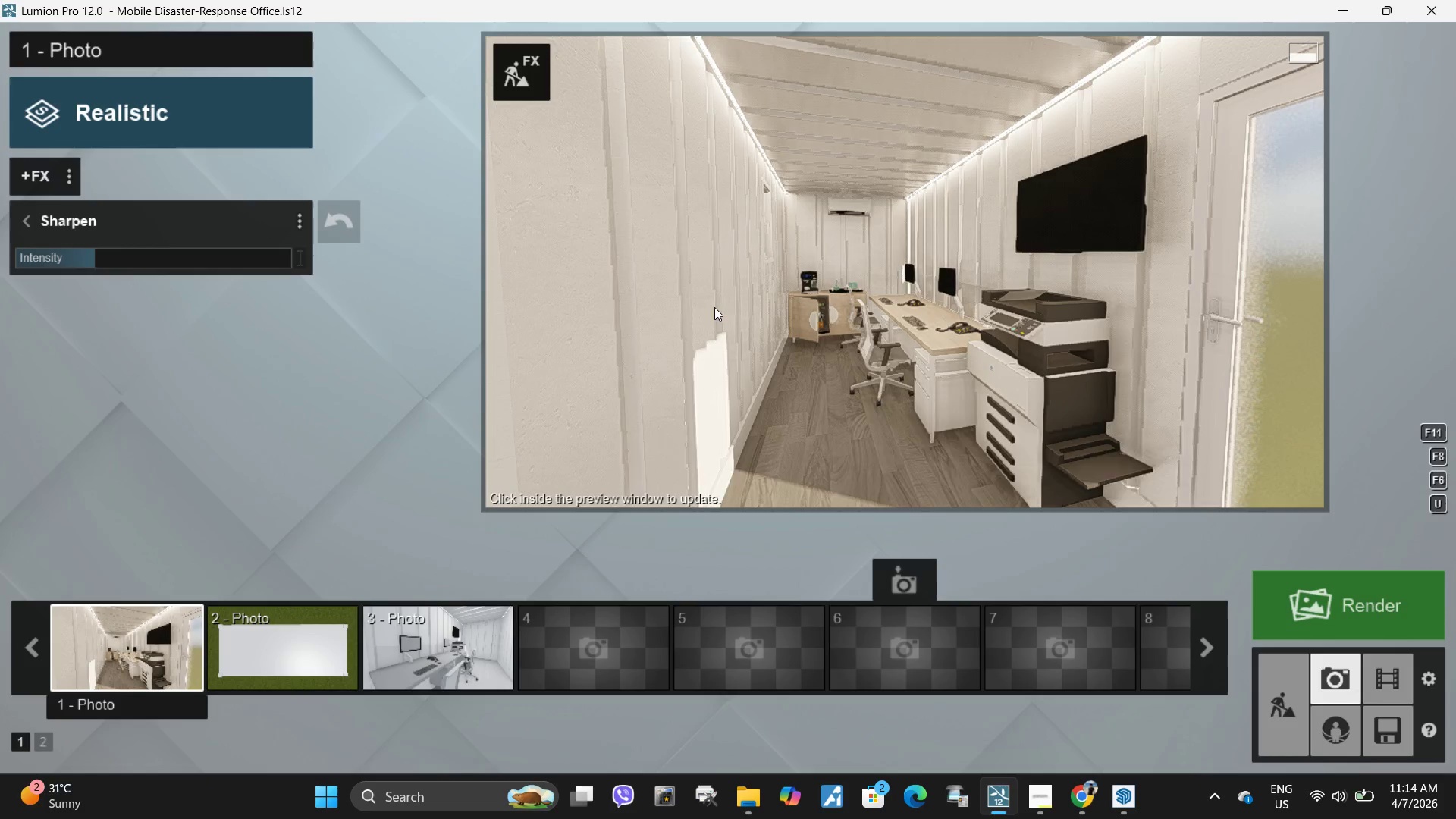 
left_click([716, 307])
 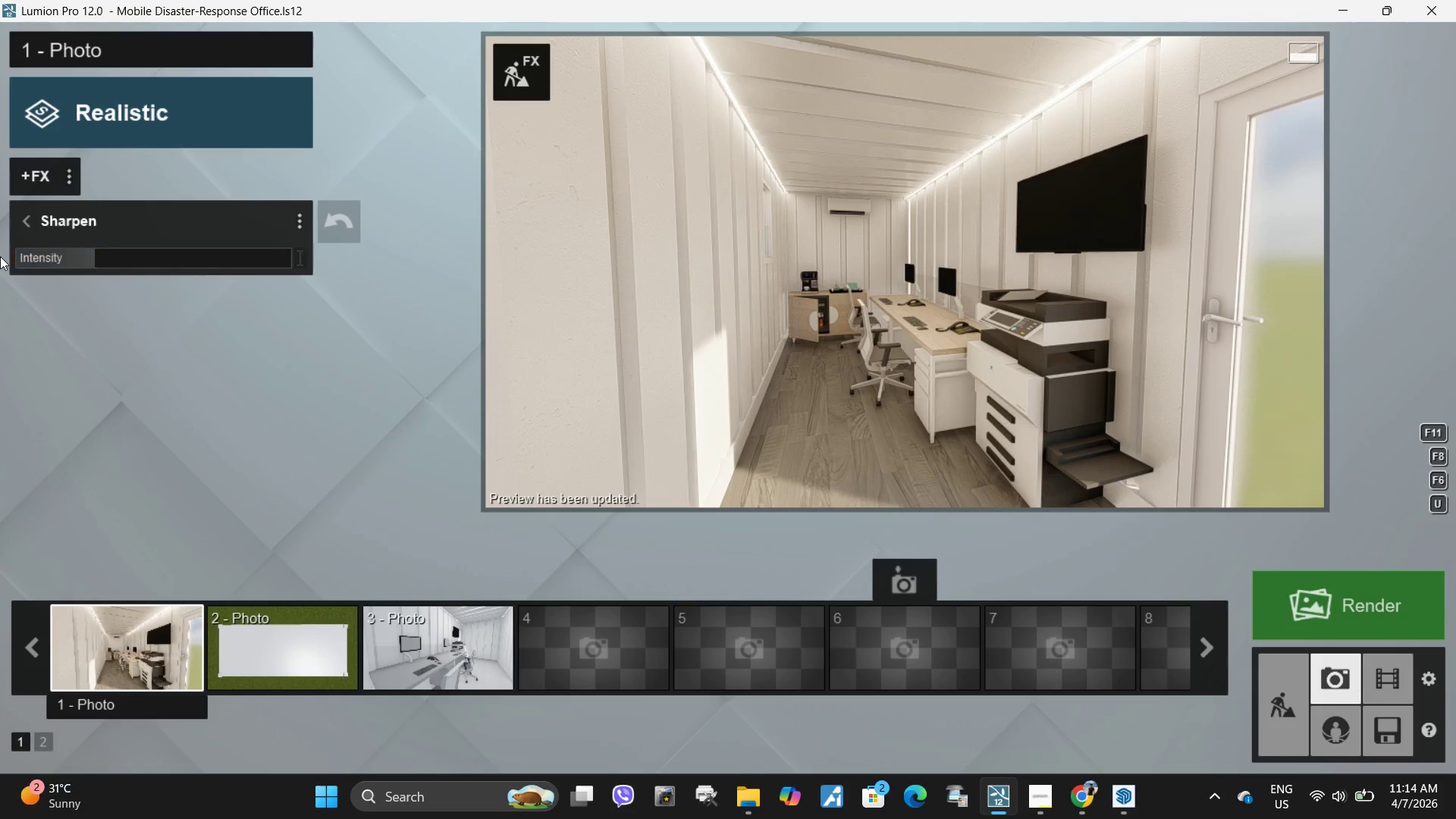 
left_click([28, 222])
 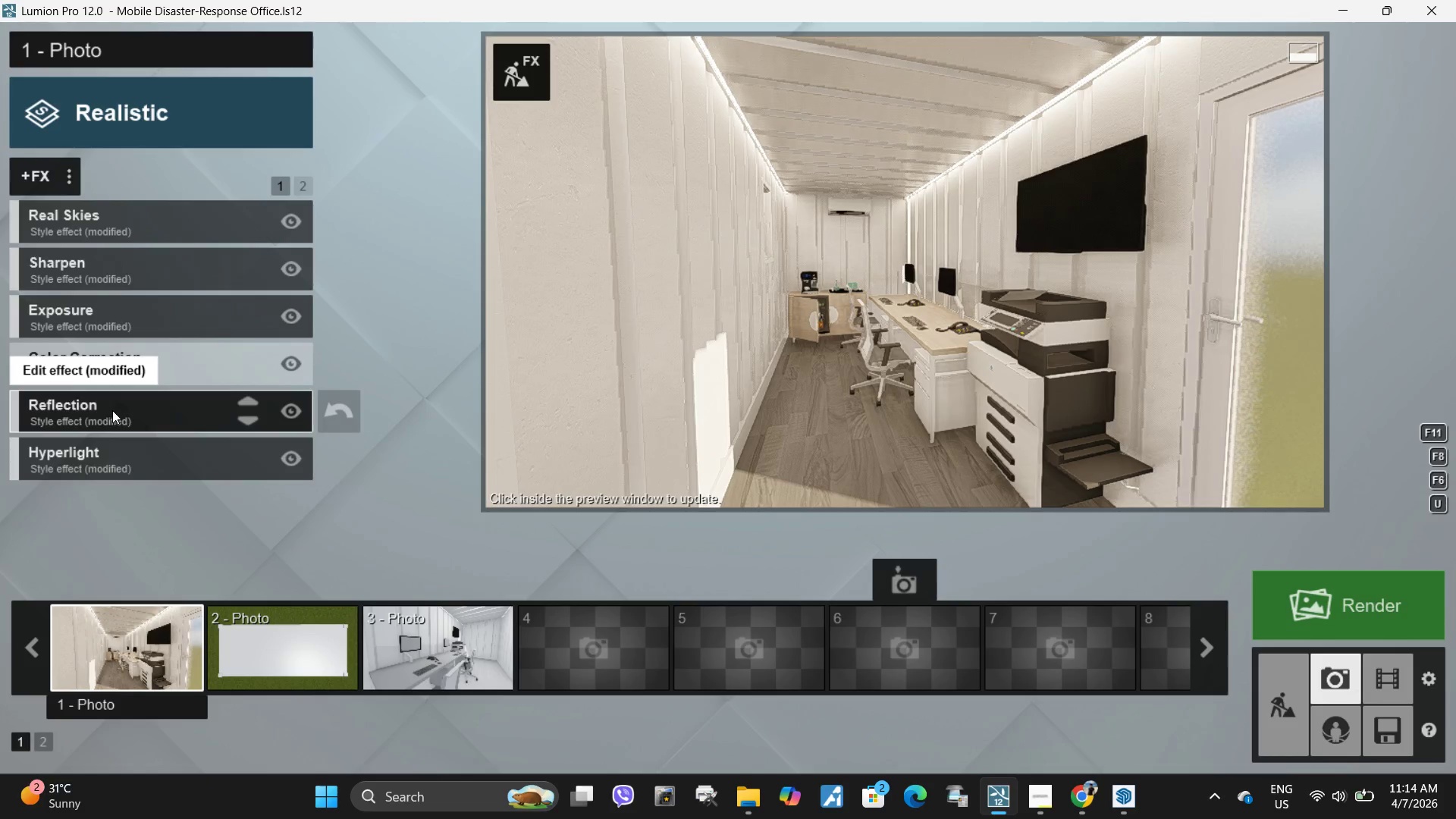 
left_click([122, 462])
 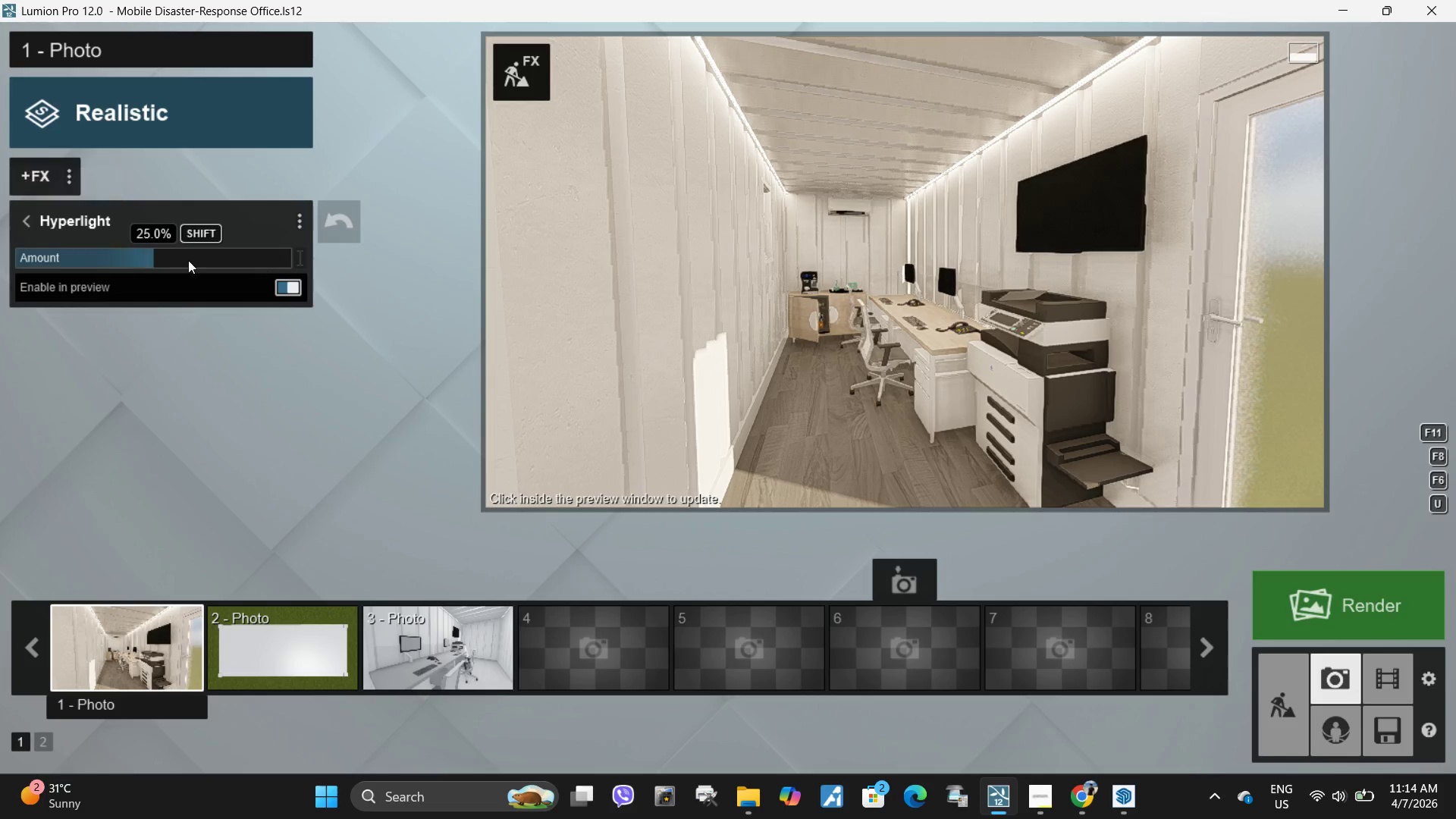 
left_click_drag(start_coordinate=[154, 261], to_coordinate=[11, 268])
 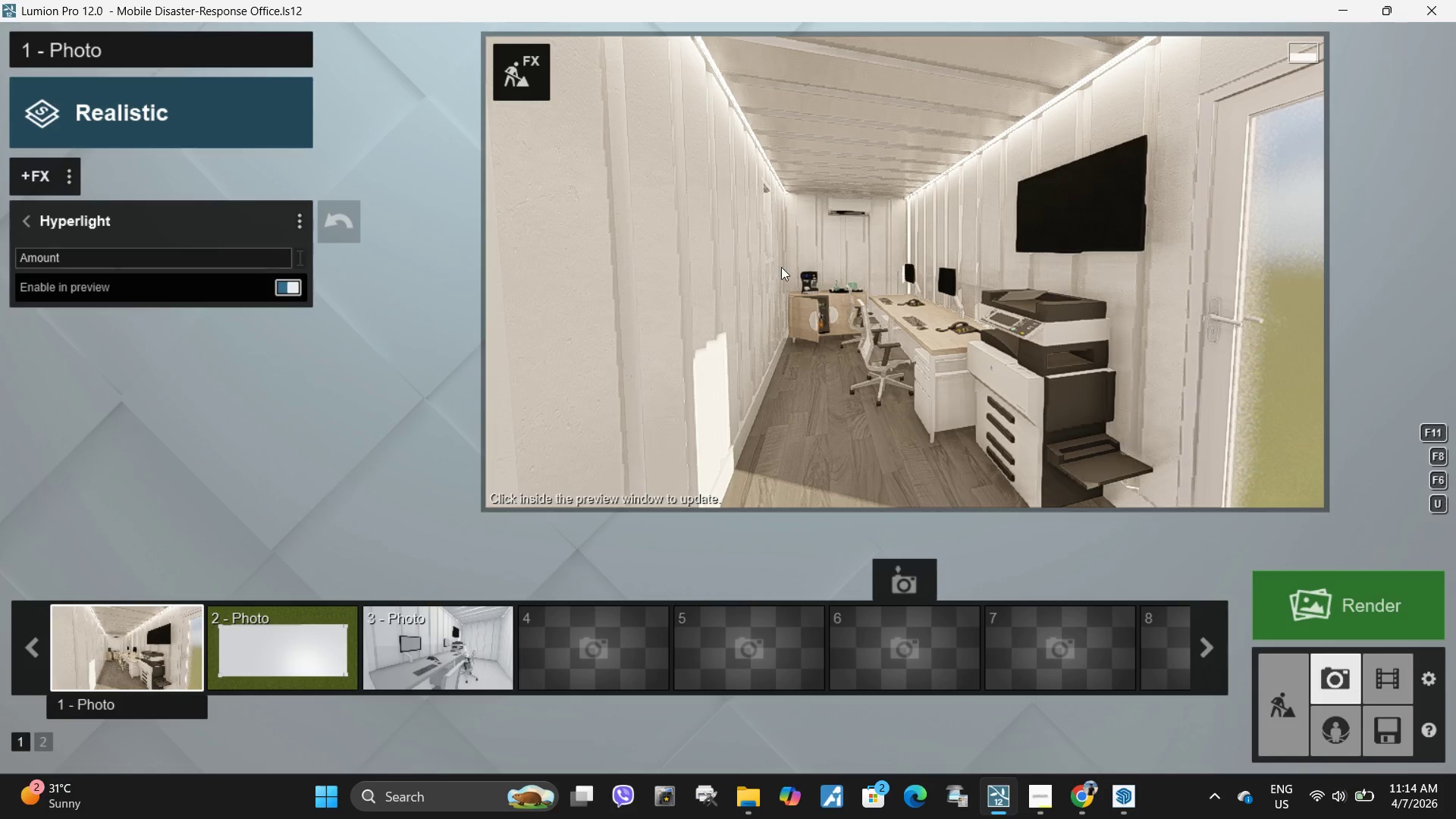 
left_click([873, 280])
 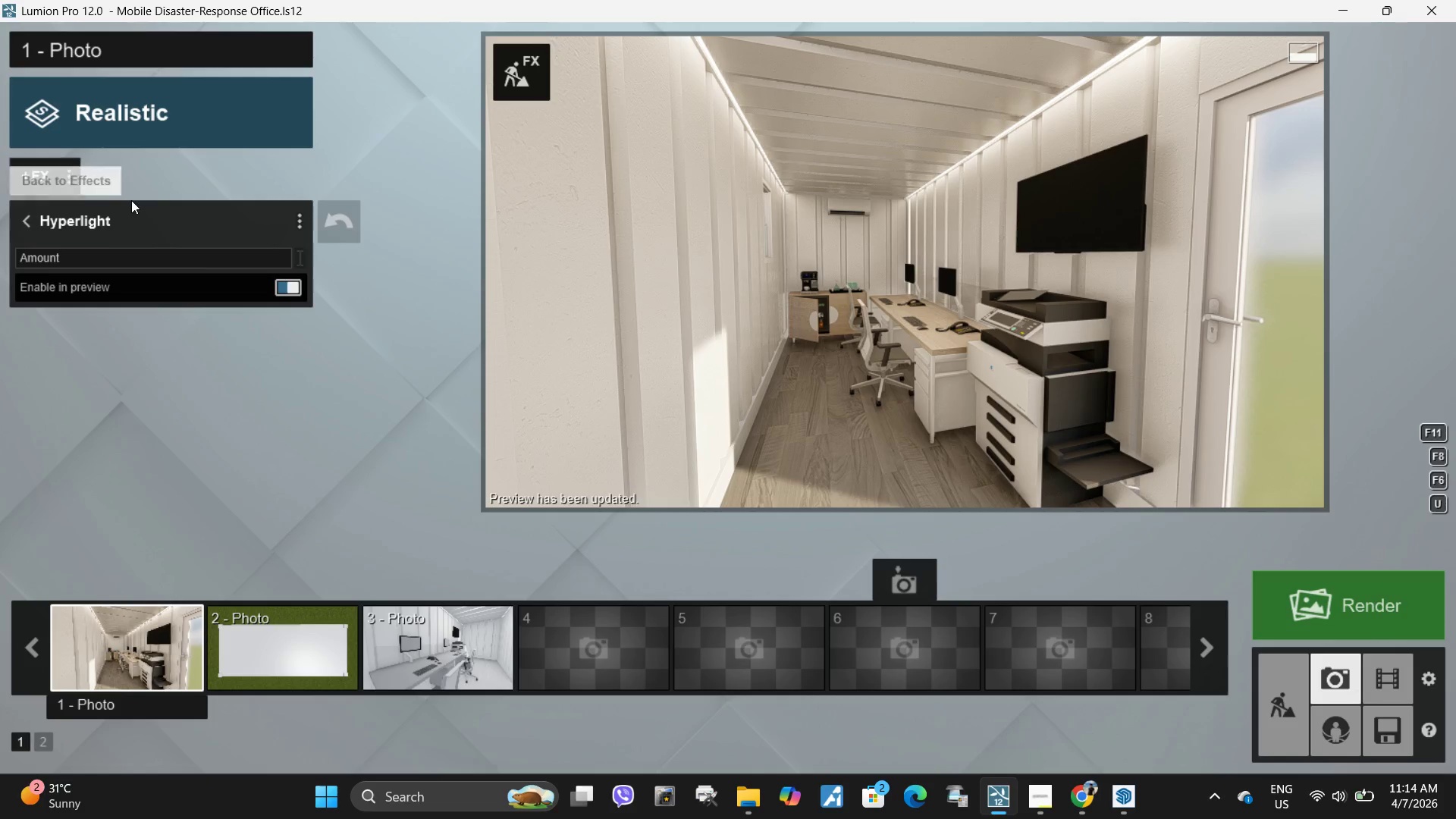 
left_click_drag(start_coordinate=[44, 257], to_coordinate=[58, 259])
 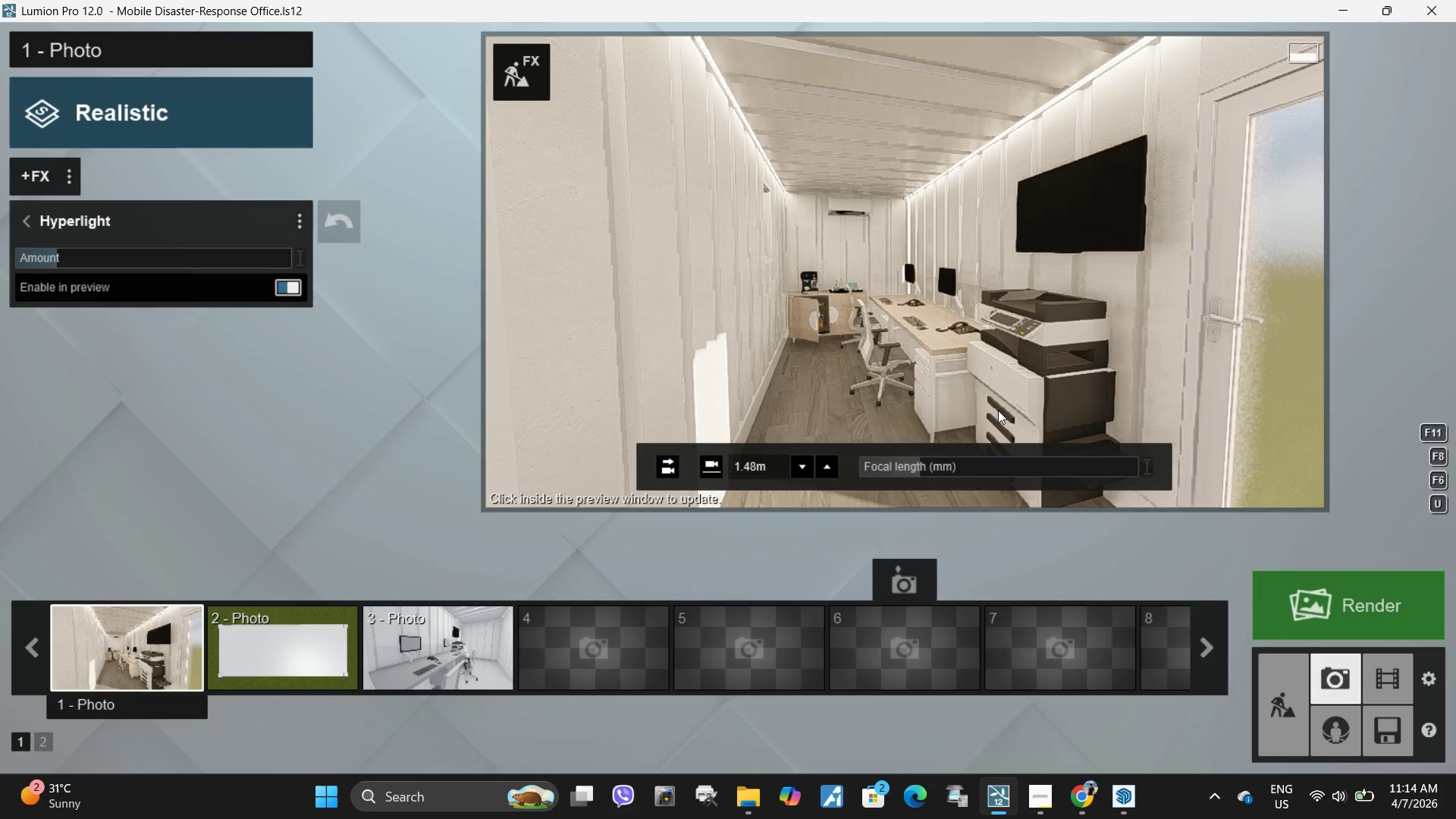 
left_click([998, 410])
 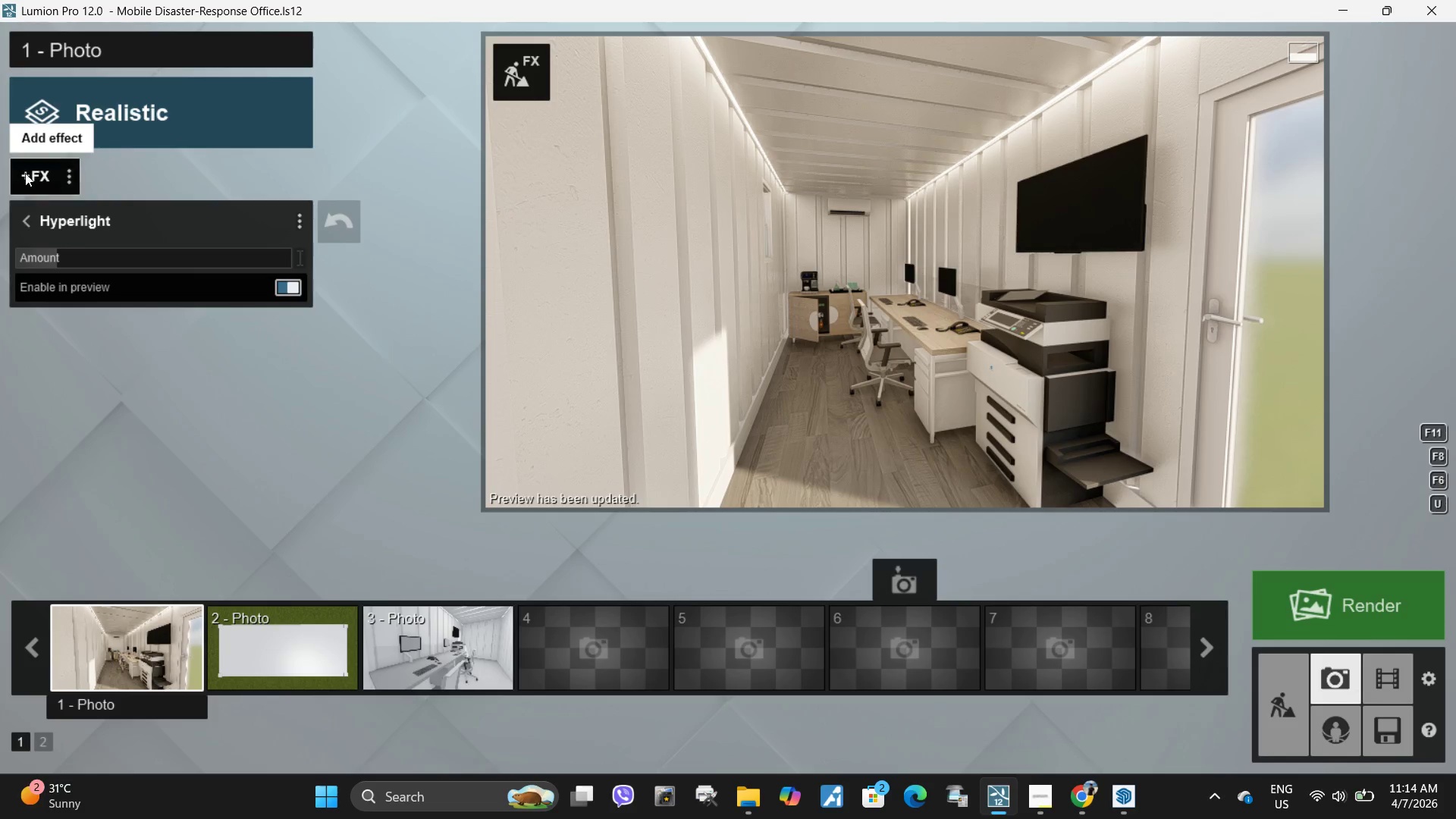 
left_click_drag(start_coordinate=[56, 256], to_coordinate=[69, 256])
 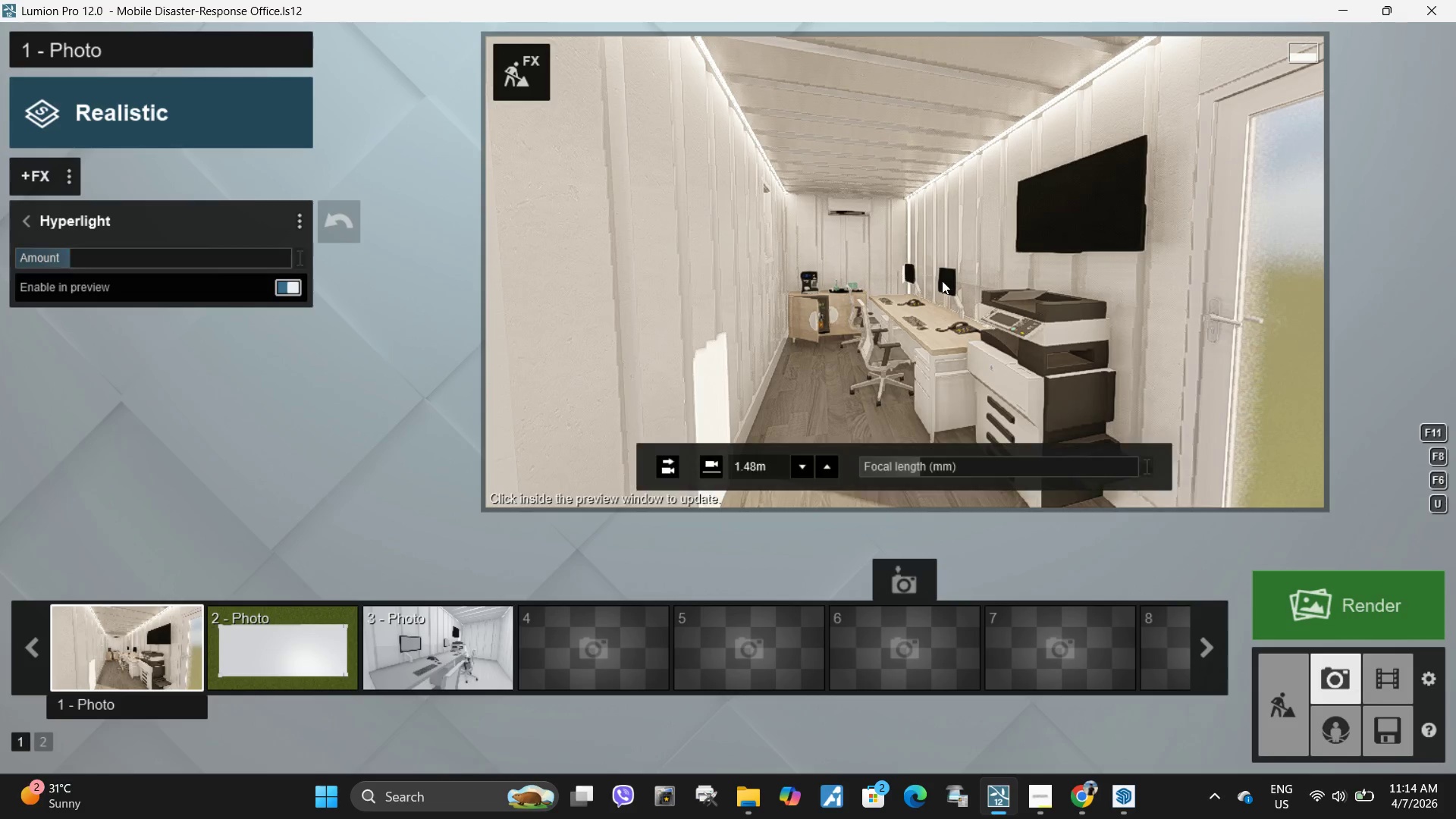 
left_click([941, 281])
 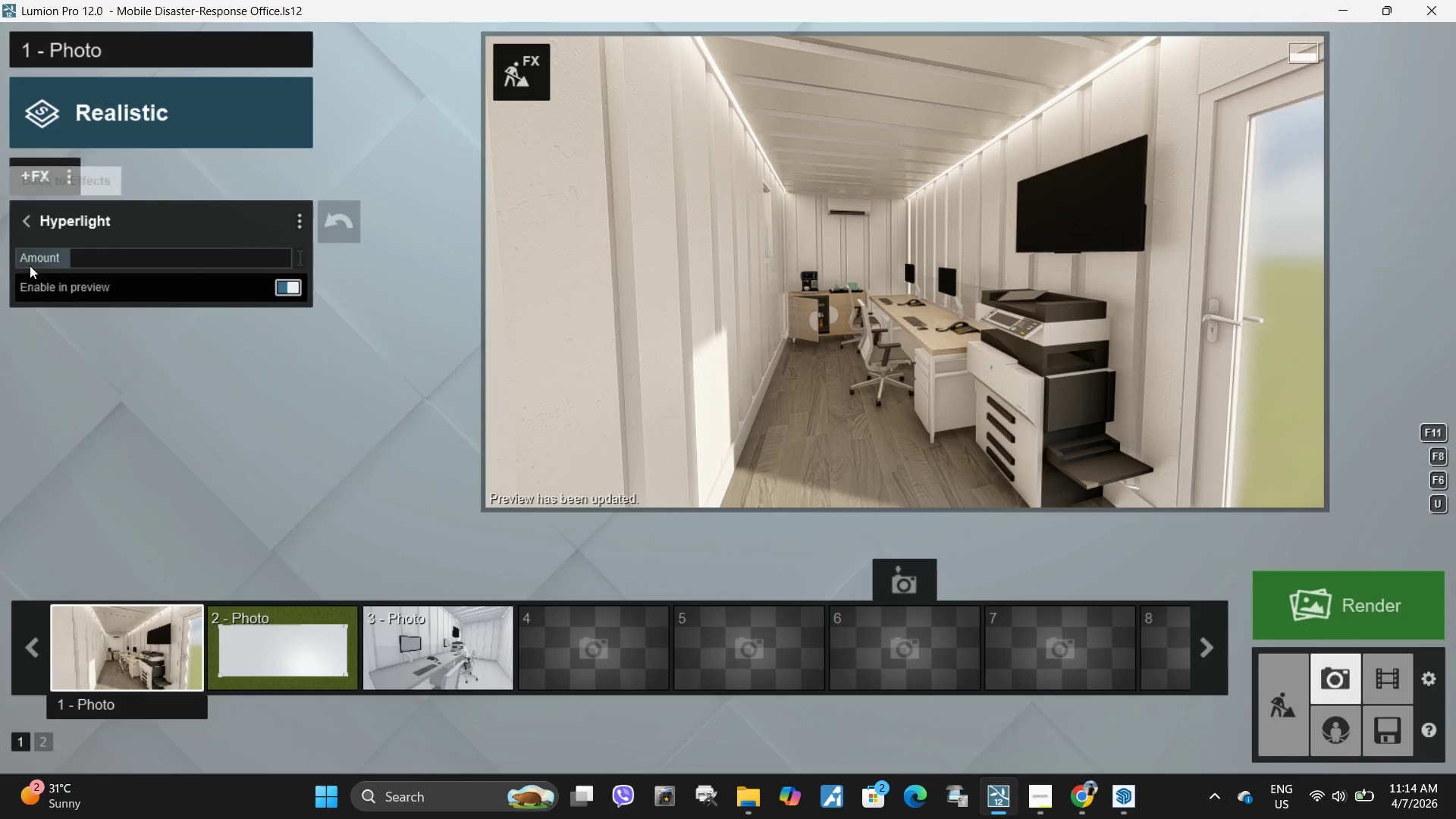 
left_click([53, 253])
 